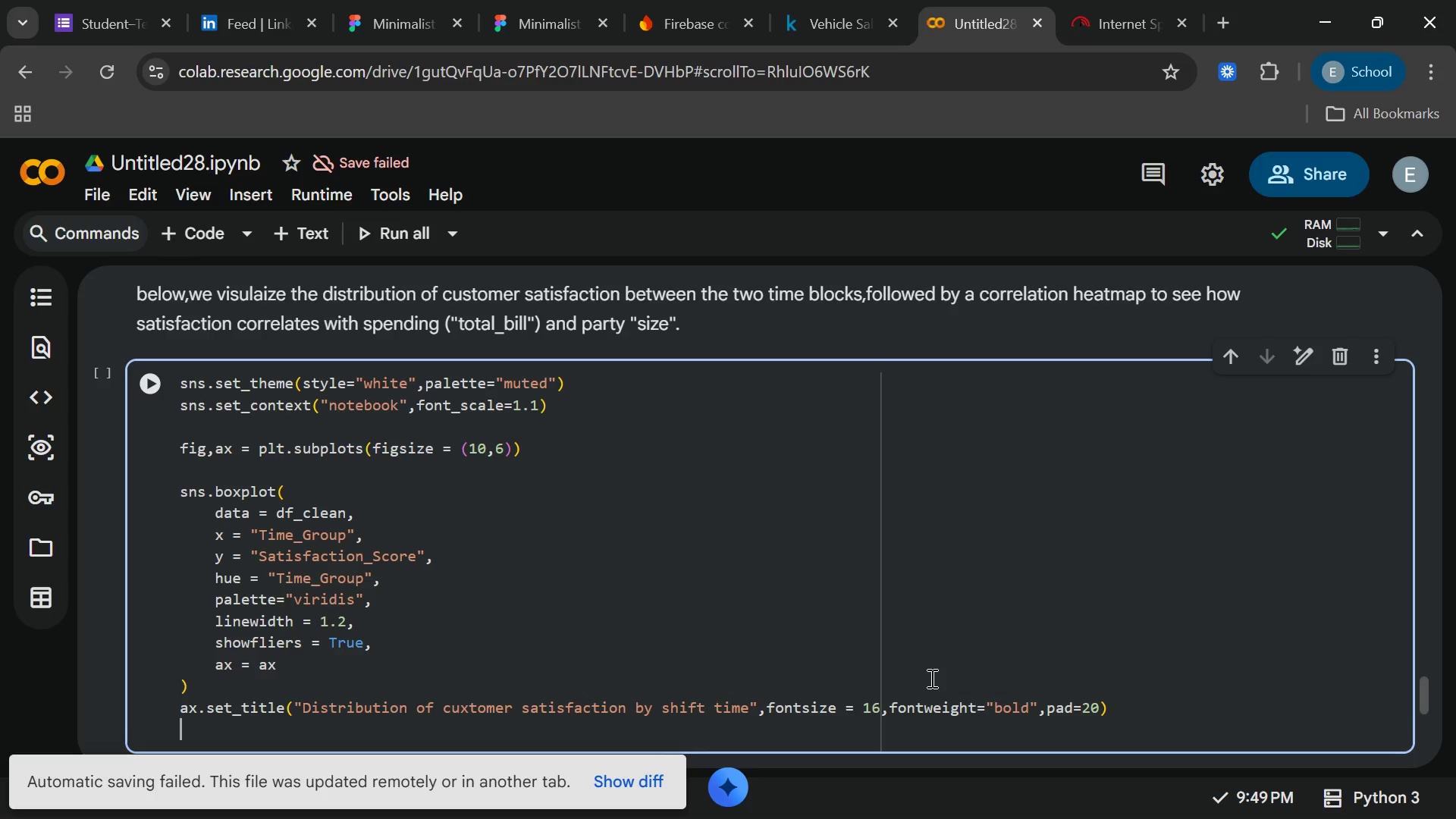 
type(ax.set)
 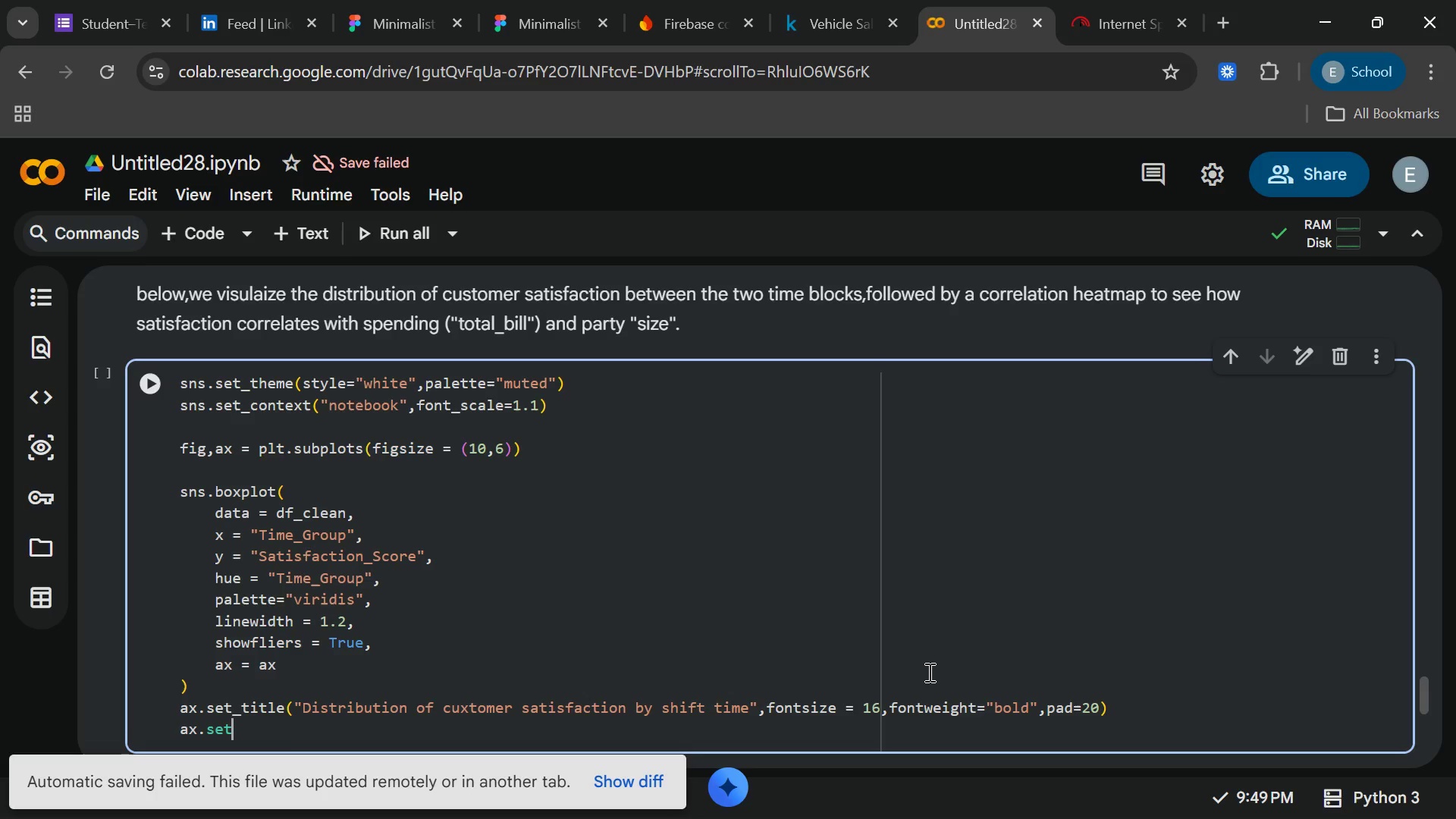 
type(_xlabel)
 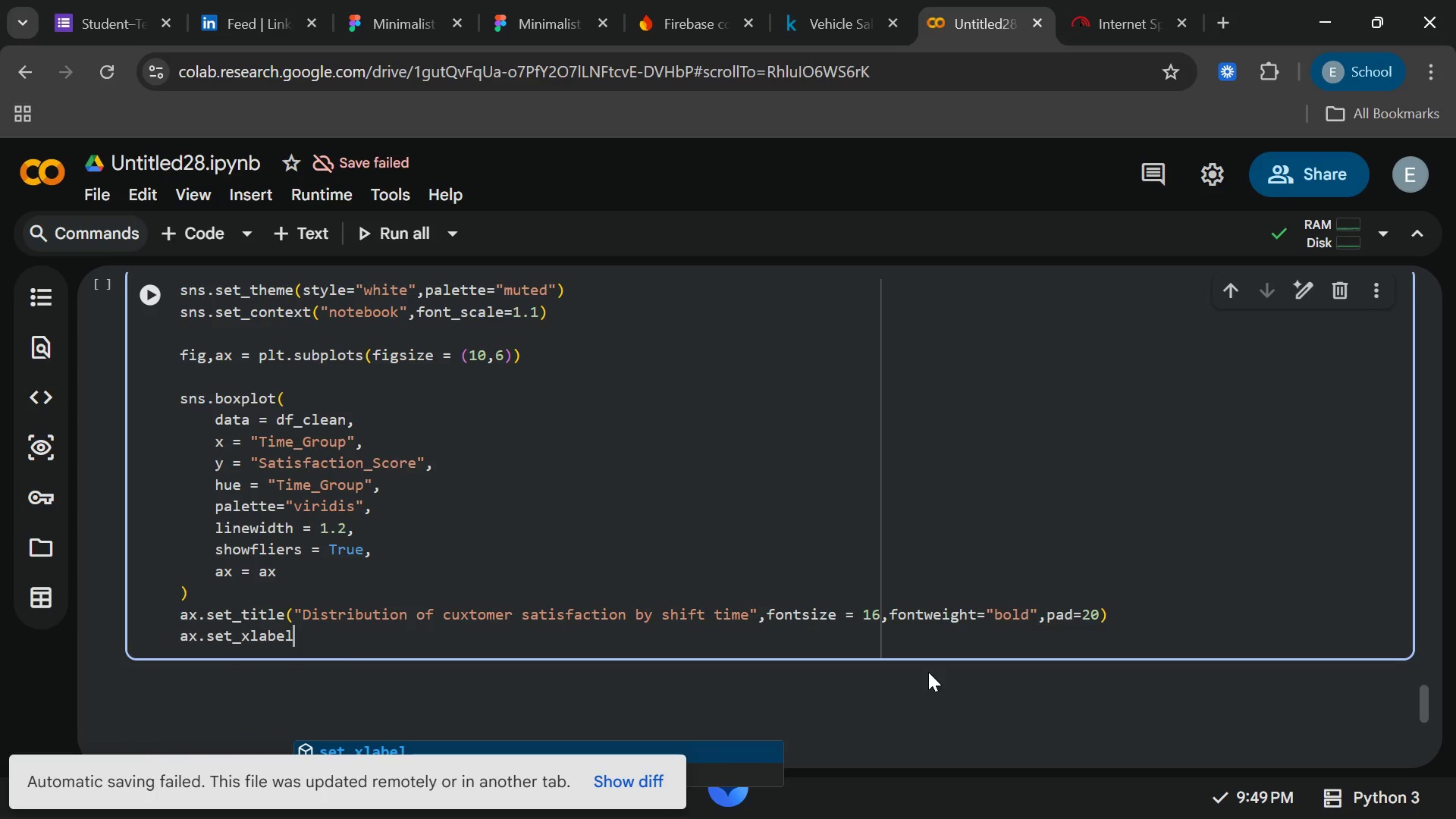 
wait(5.22)
 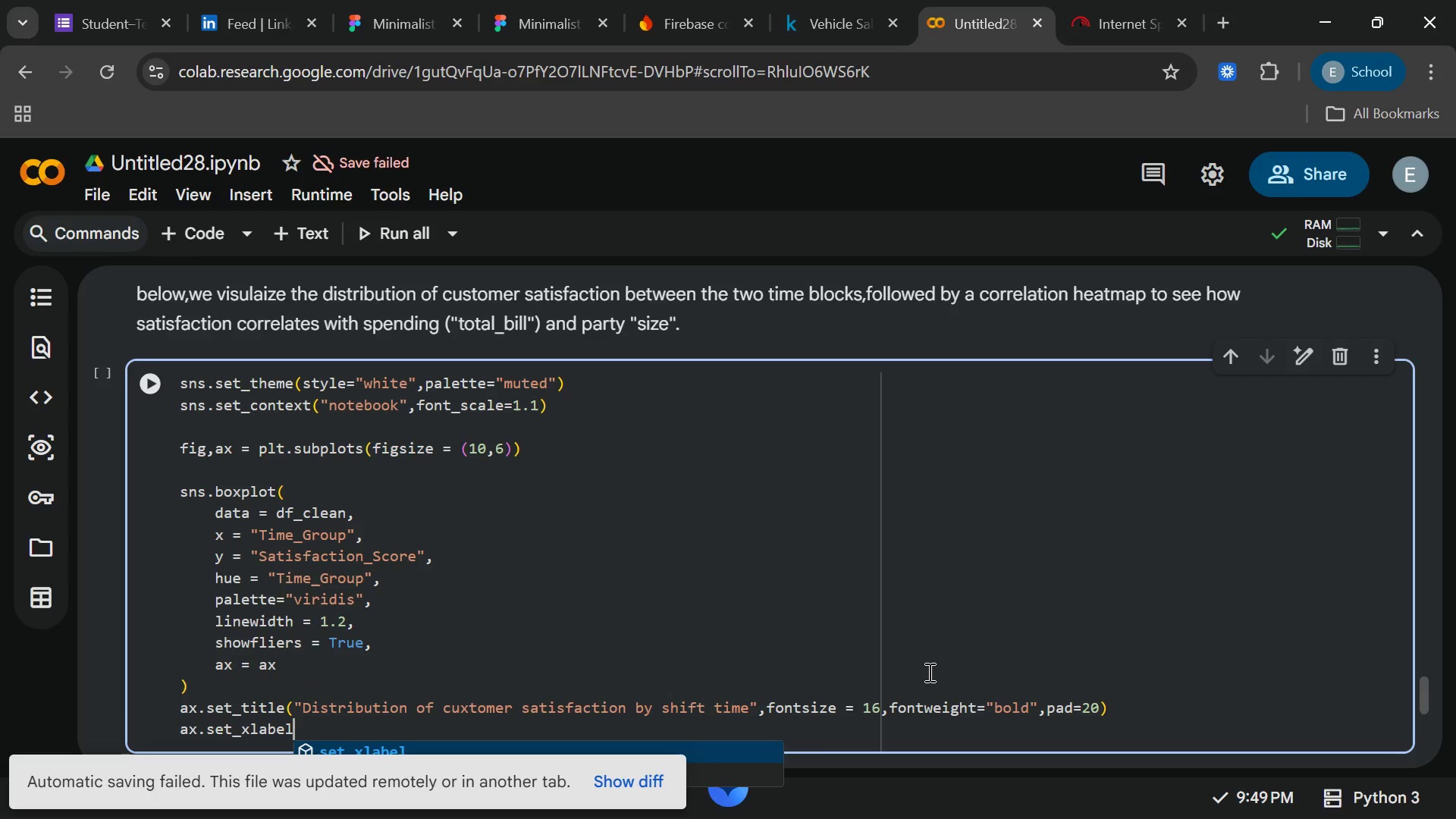 
type(("operational dhift )
key(Backspace)
key(Backspace)
key(Backspace)
key(Backspace)
key(Backspace)
type(sho)
key(Backspace)
key(Backspace)
key(Backspace)
type(shift)
key(Backspace)
key(Backspace)
key(Backspace)
key(Backspace)
key(Backspace)
key(Backspace)
type(sift )
key(Backspace)
 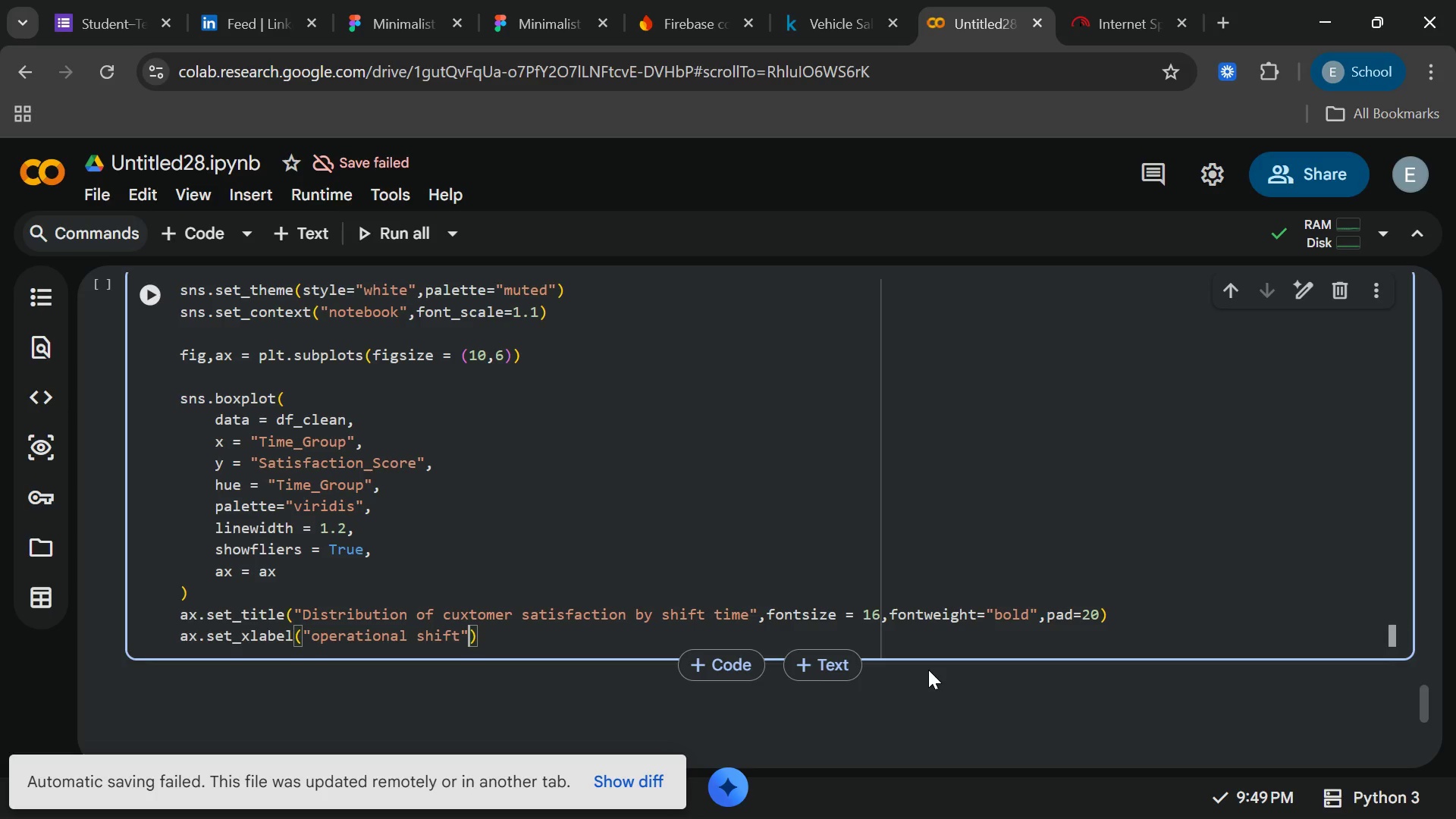 
key(ArrowRight)
 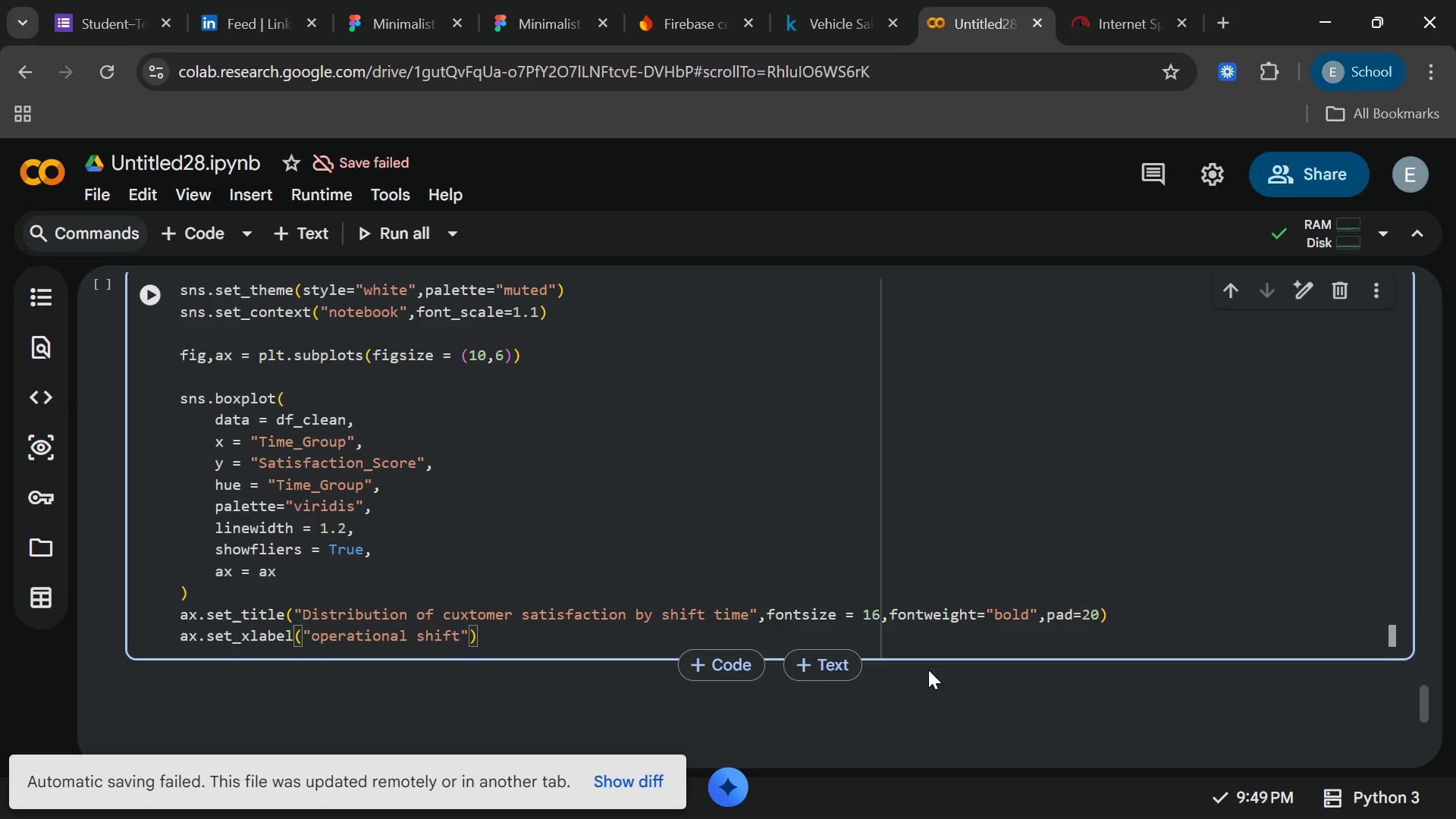 
type(,fot)
key(Backspace)
type(ntsize = 12,)
 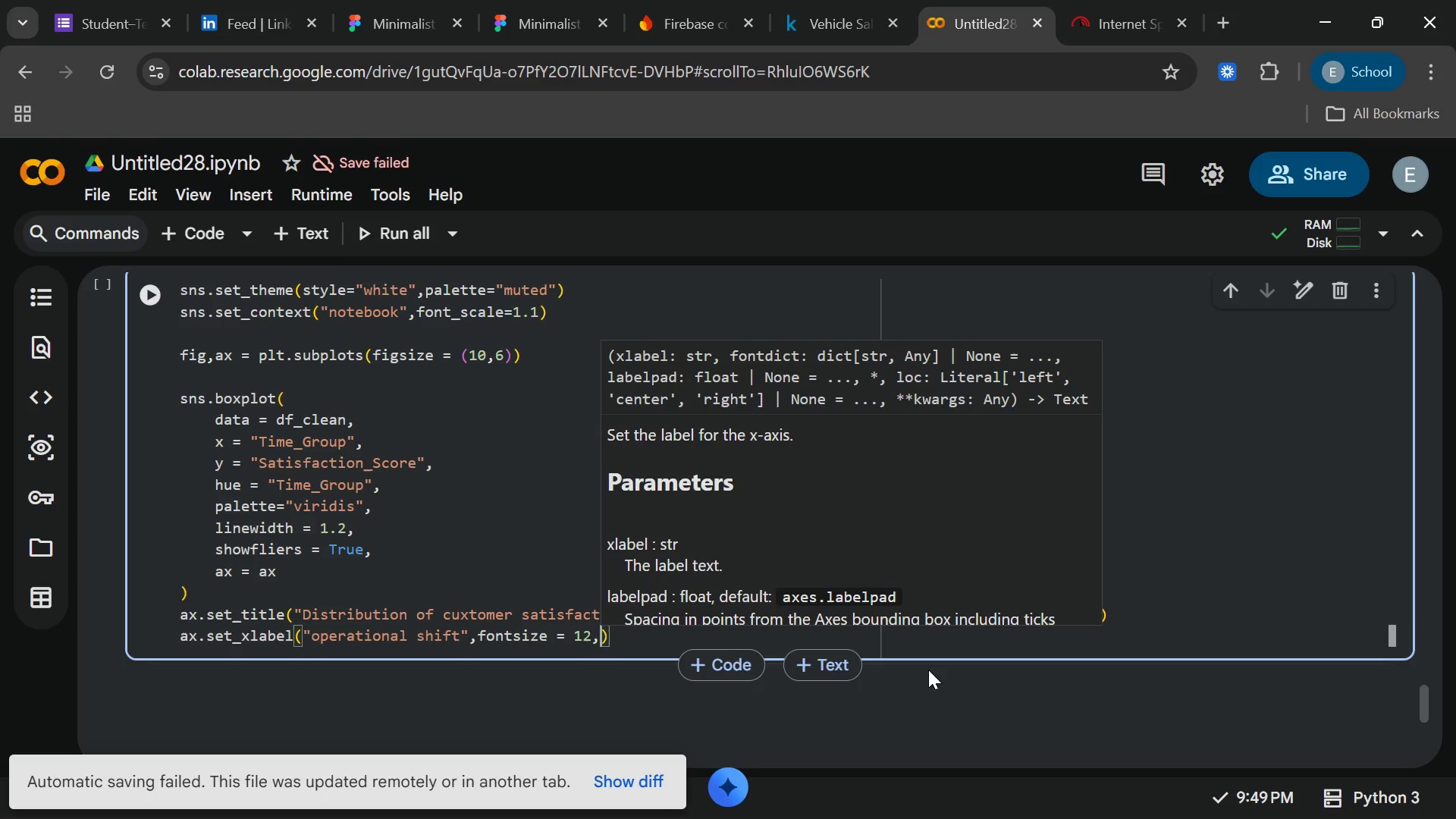 
type(of)
key(Backspace)
key(Backspace)
type(fontweight)
 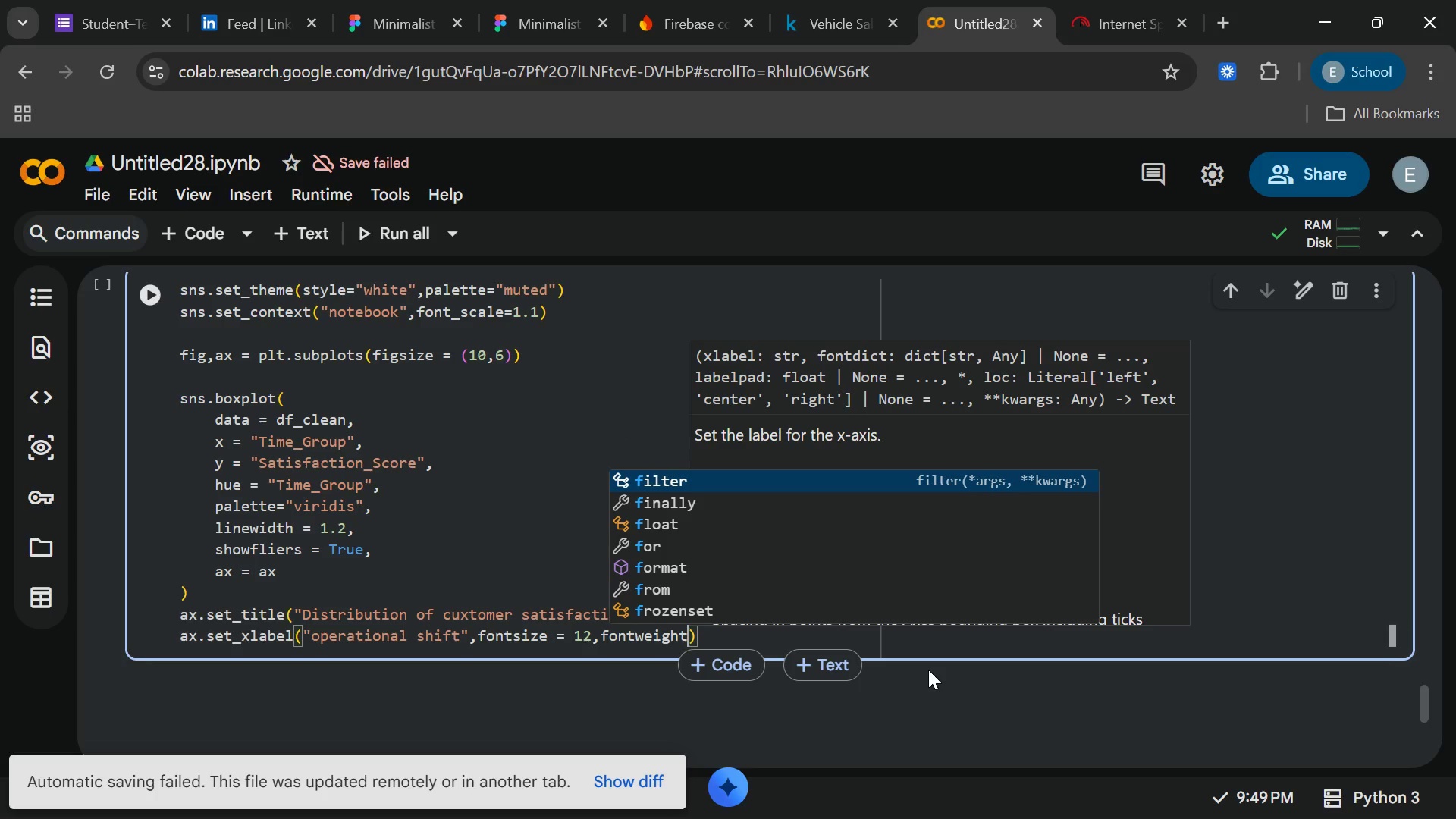 
type("semibold[End])
 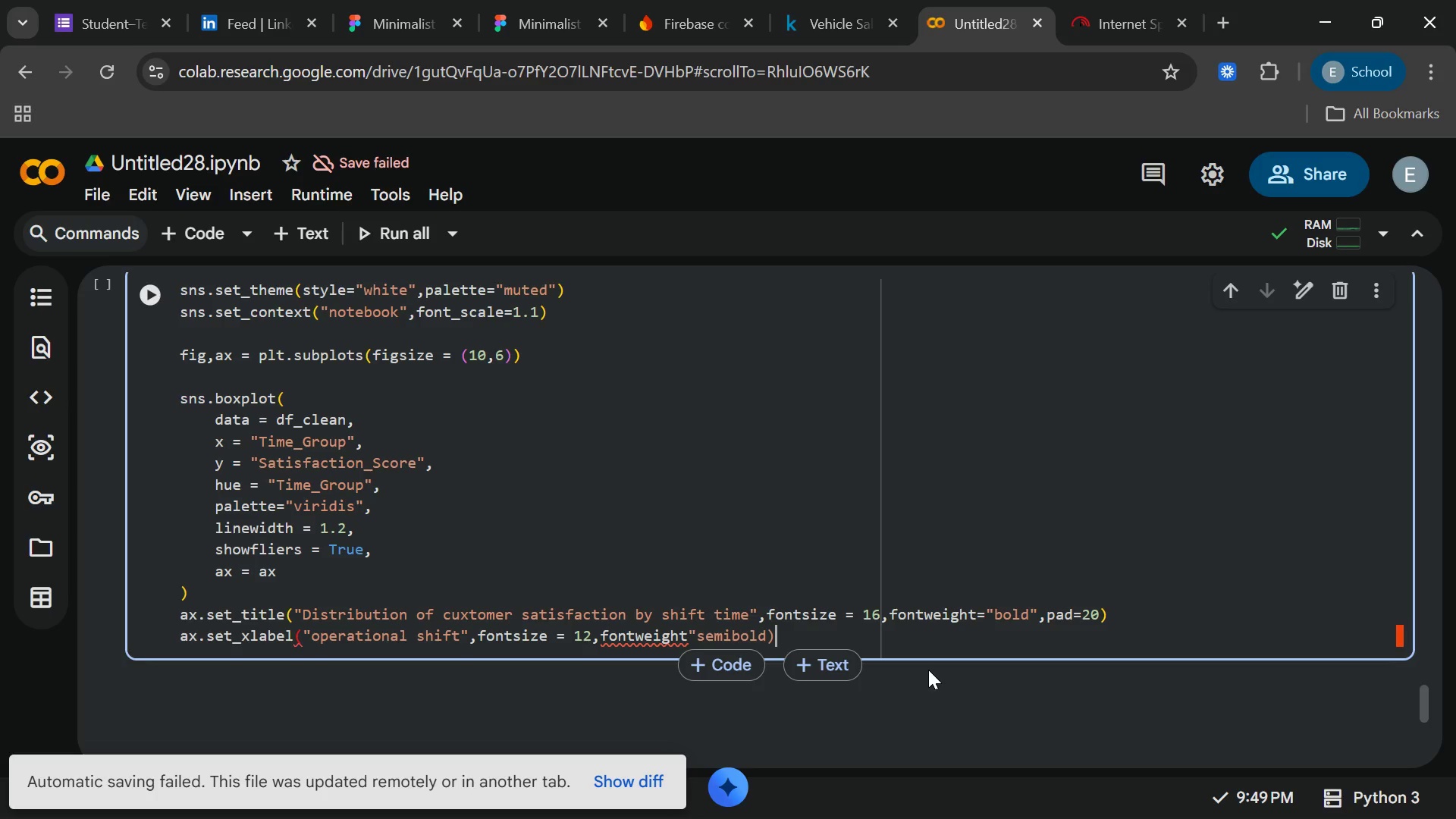 
wait(6.89)
 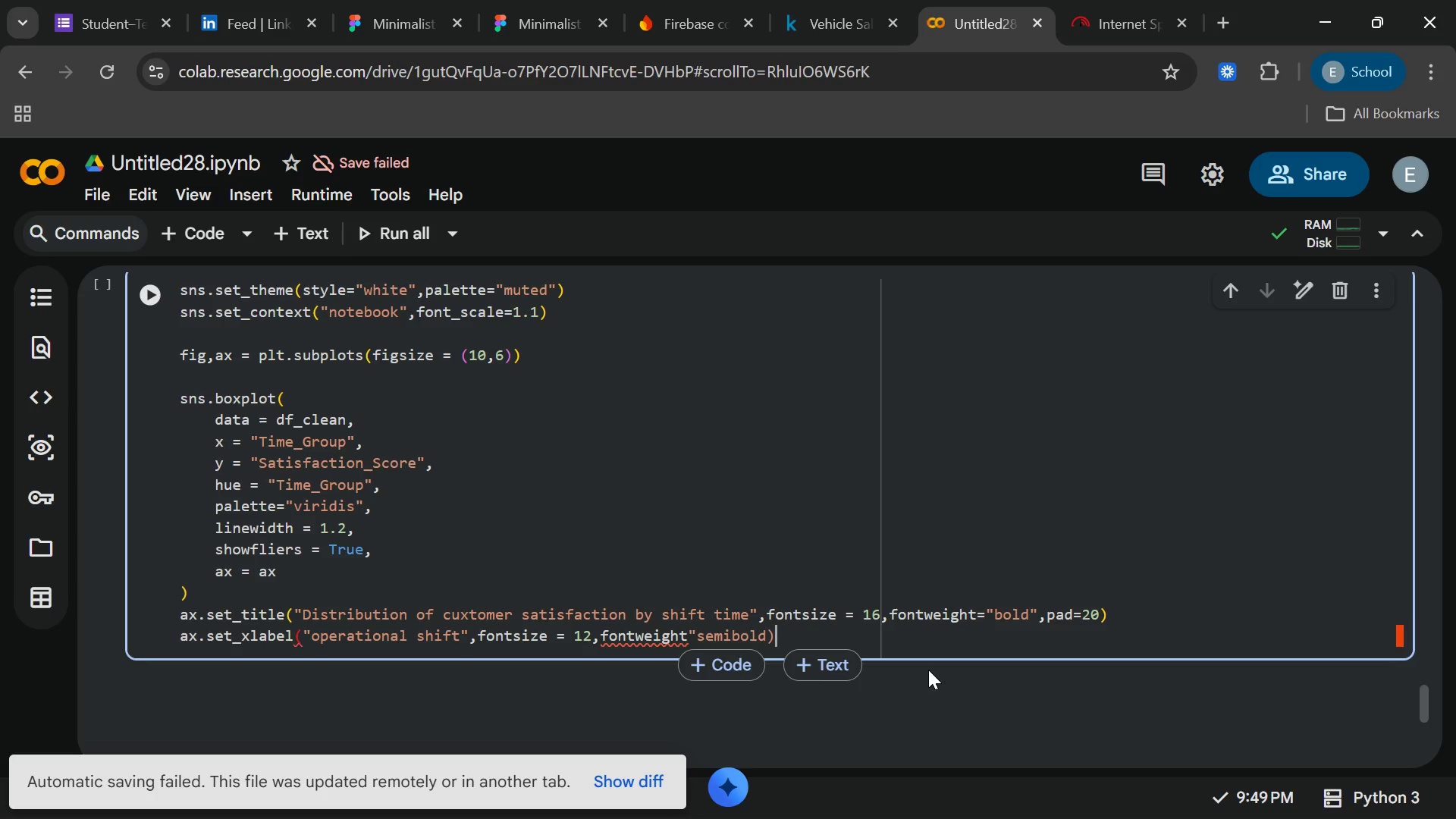 
key(Enter)
 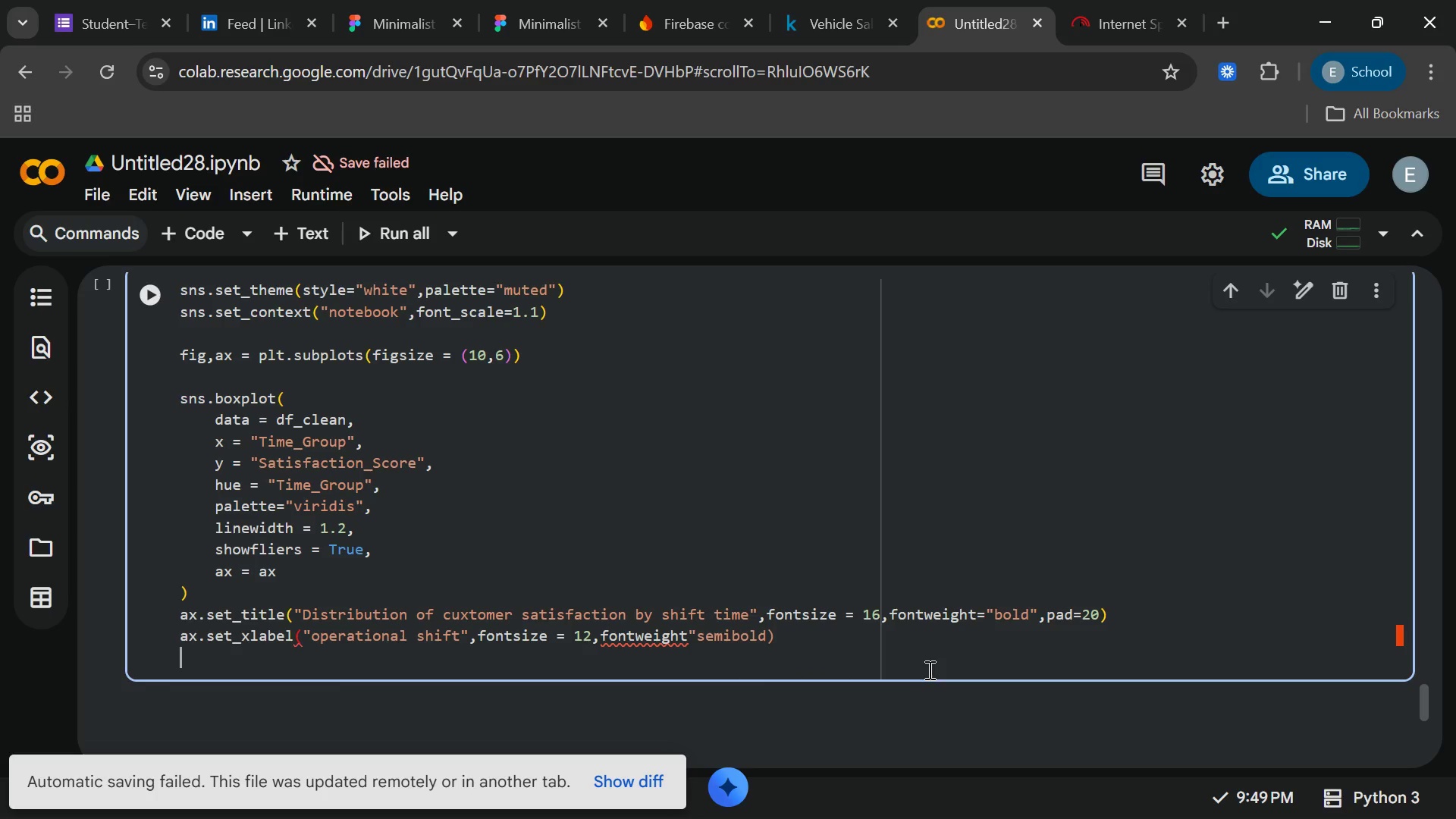 
wait(10.0)
 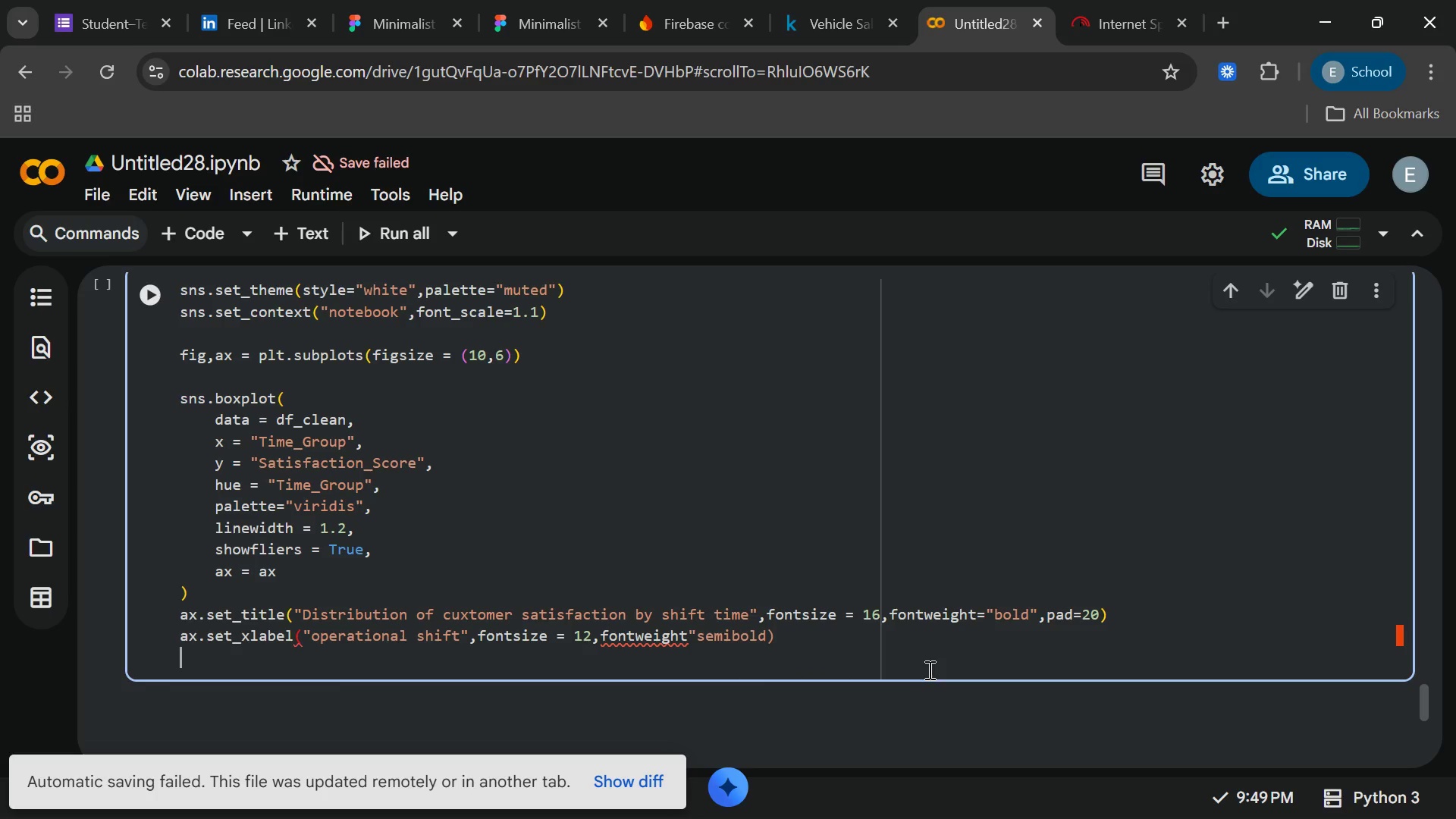 
type(ax,s)
key(Backspace)
key(Backspace)
type(.set_ylabel()
 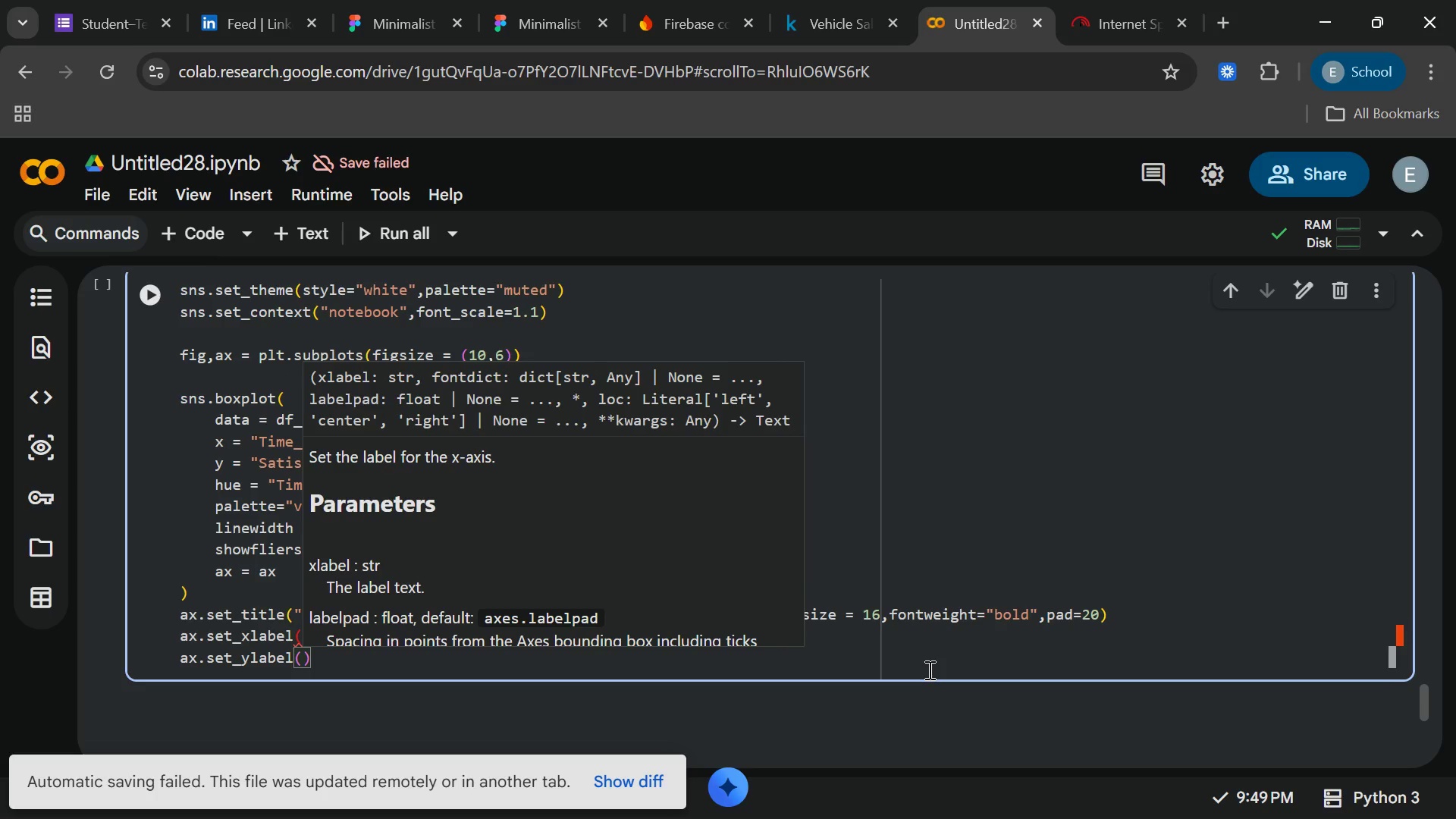 
left_click([1017, 597])
 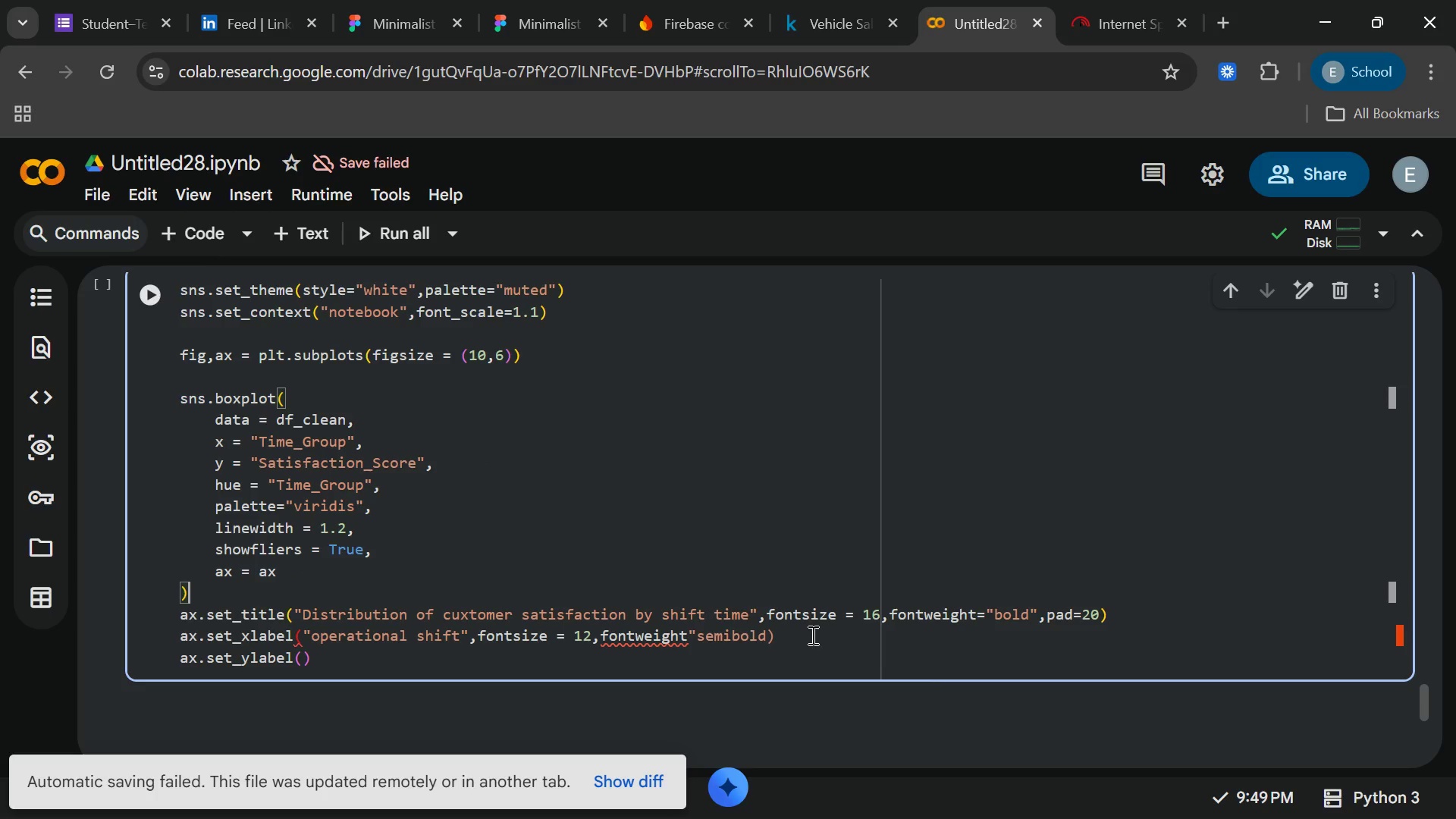 
left_click([811, 633])
 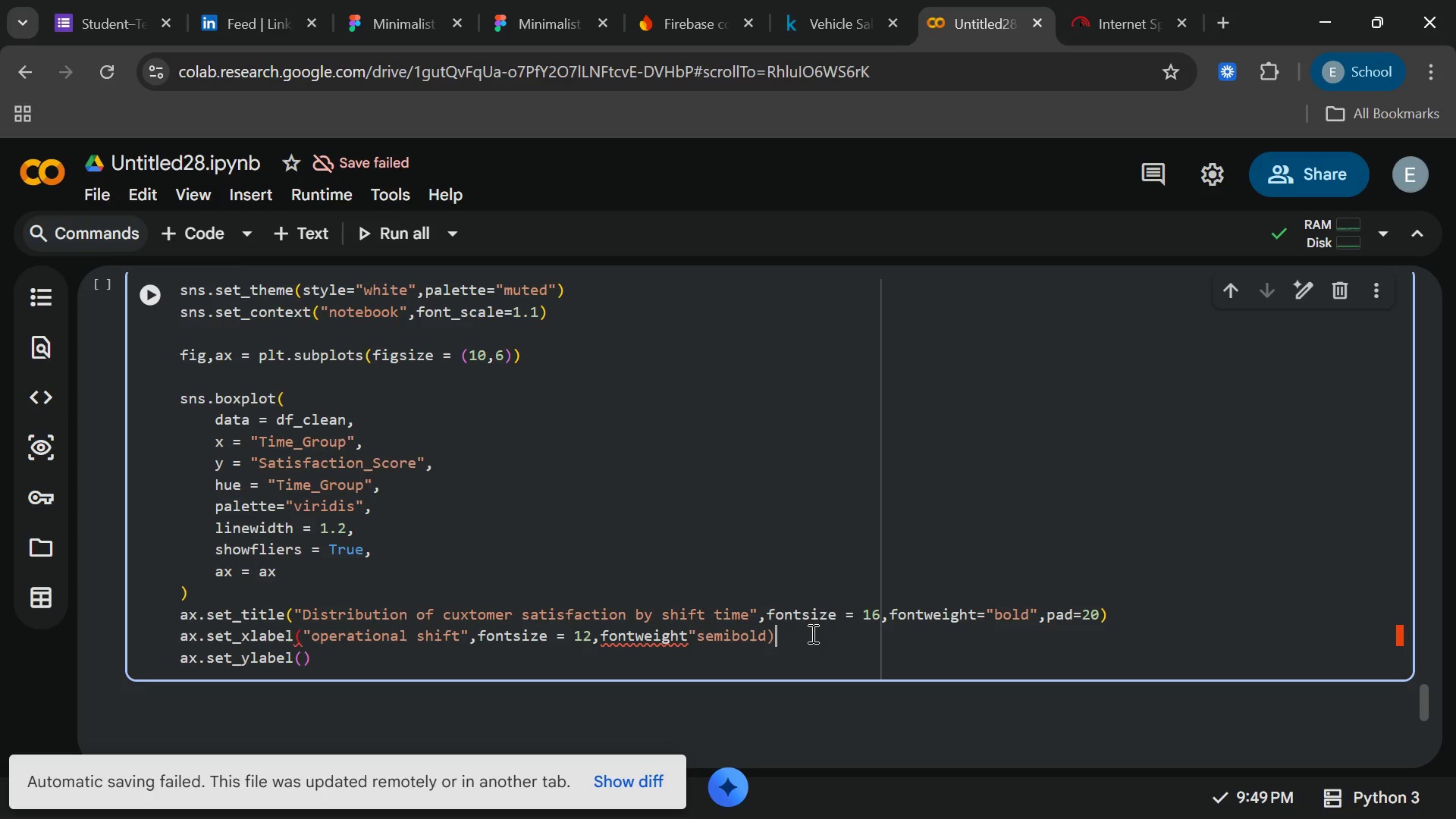 
key(ArrowLeft)
 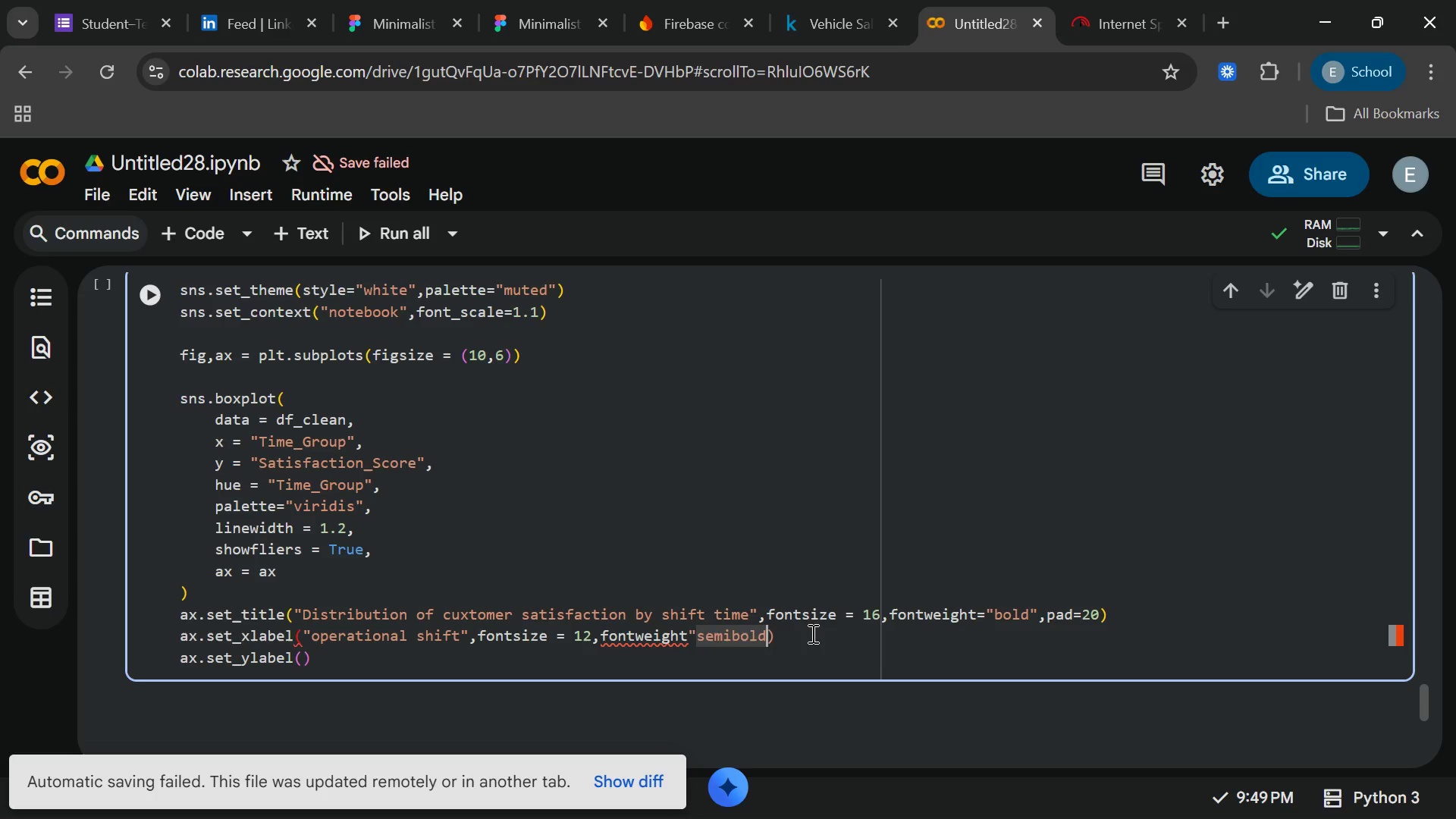 
key(Shift+Quote)
 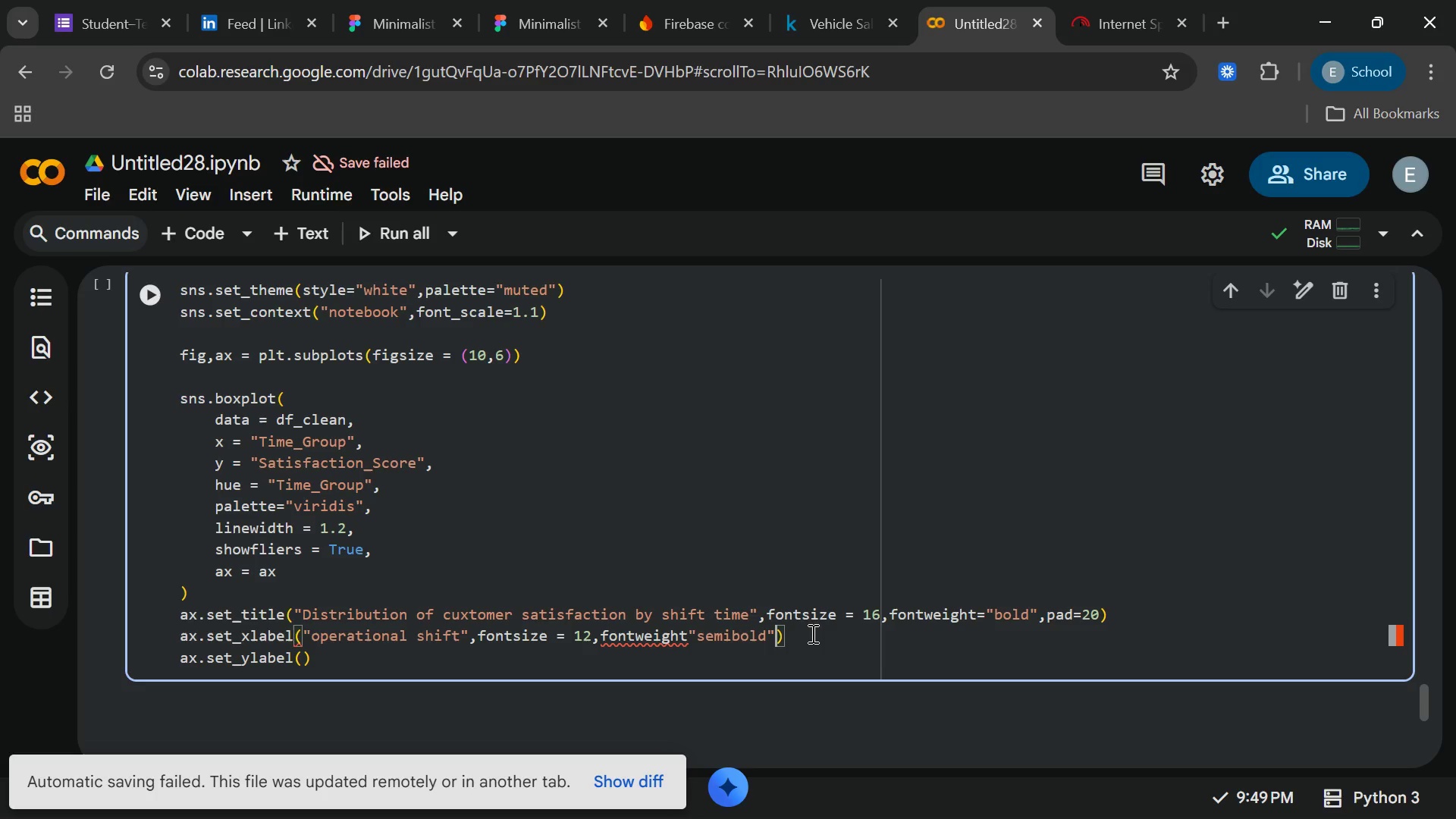 
key(ArrowDown)
 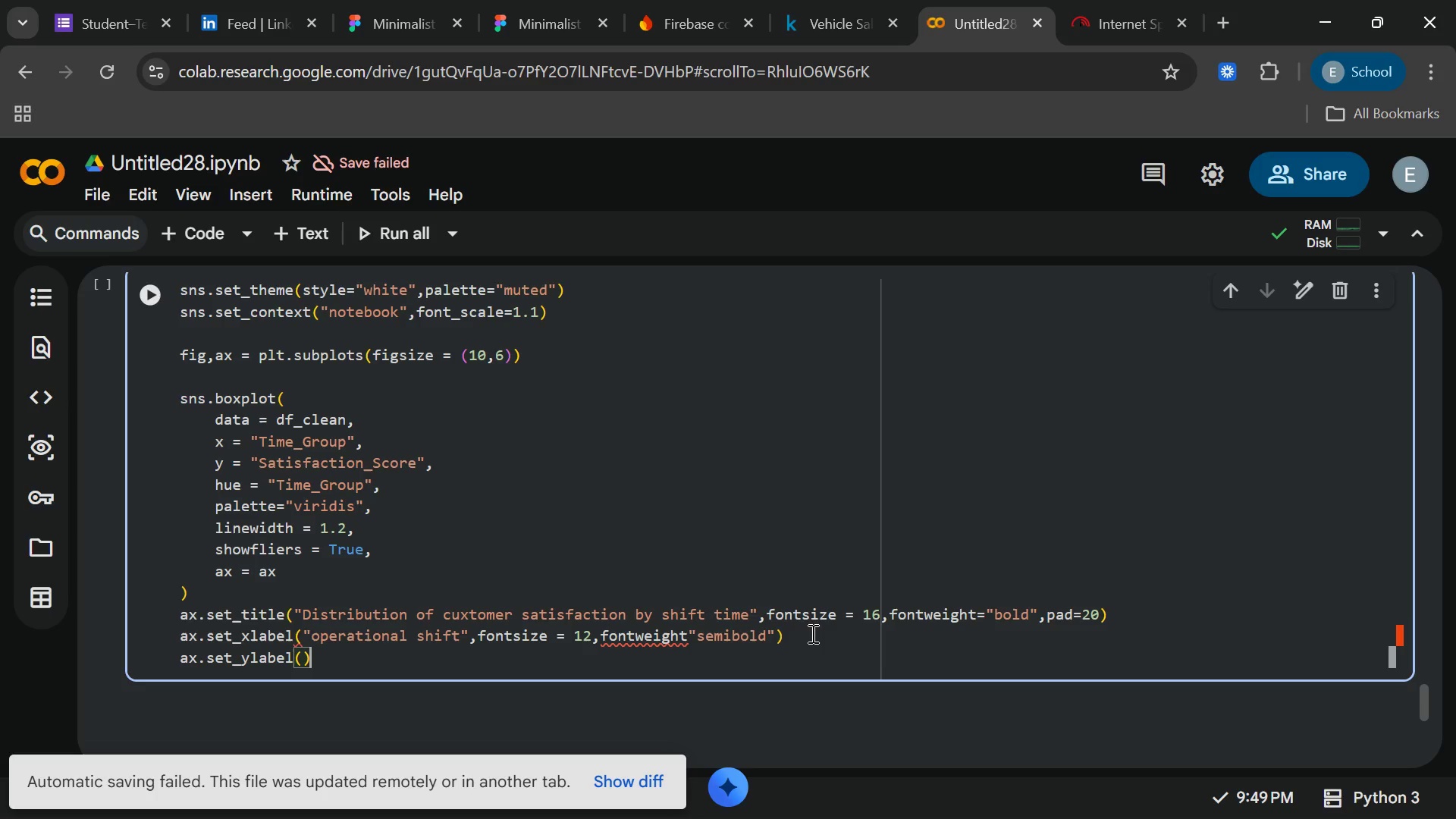 
key(ArrowLeft)
 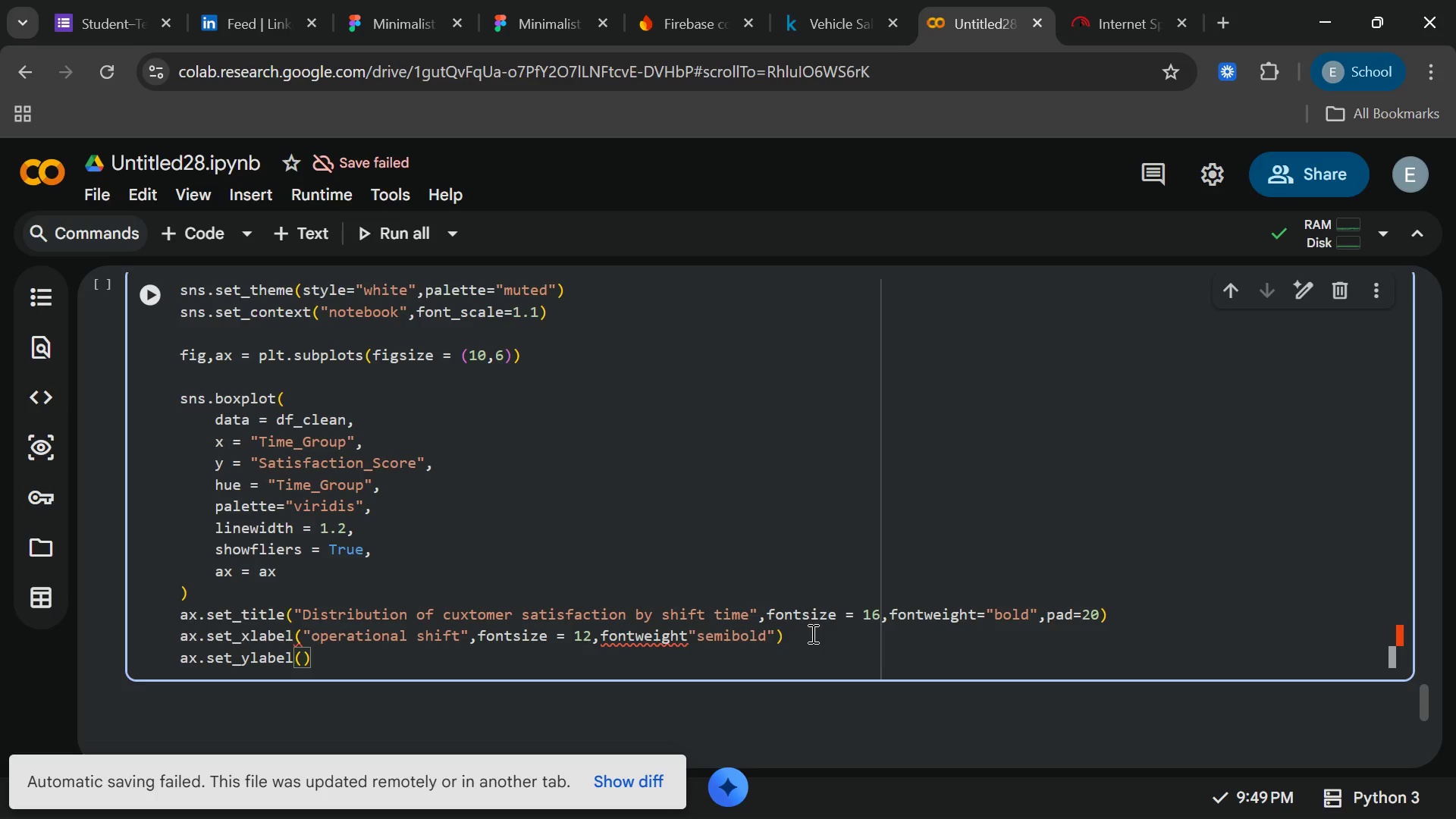 
hold_key(key=ShiftLeft, duration=0.66)
 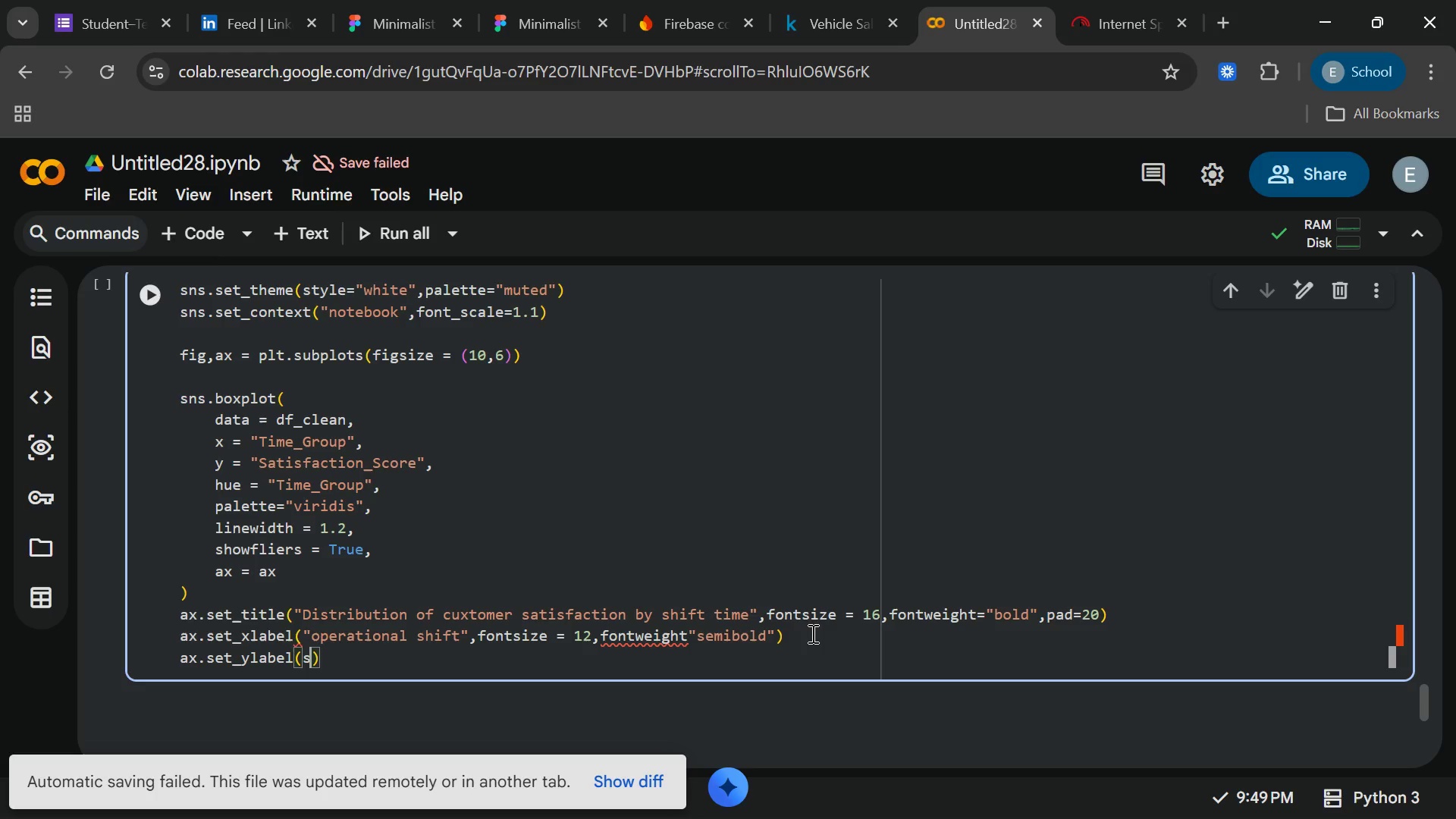 
type(s)
key(Backspace)
type("Satisfaction score (normalized %)
 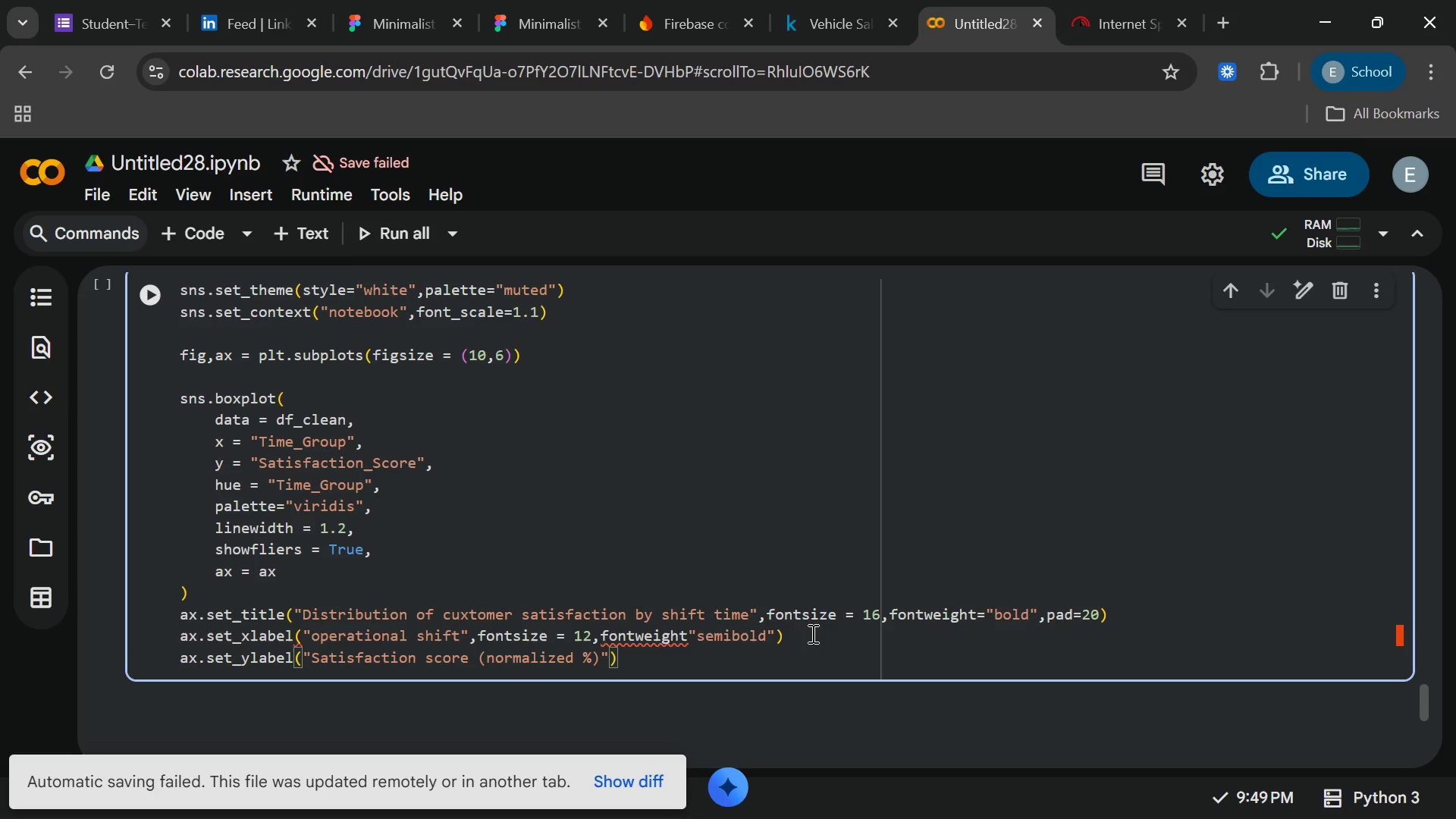 
key(ArrowRight)
 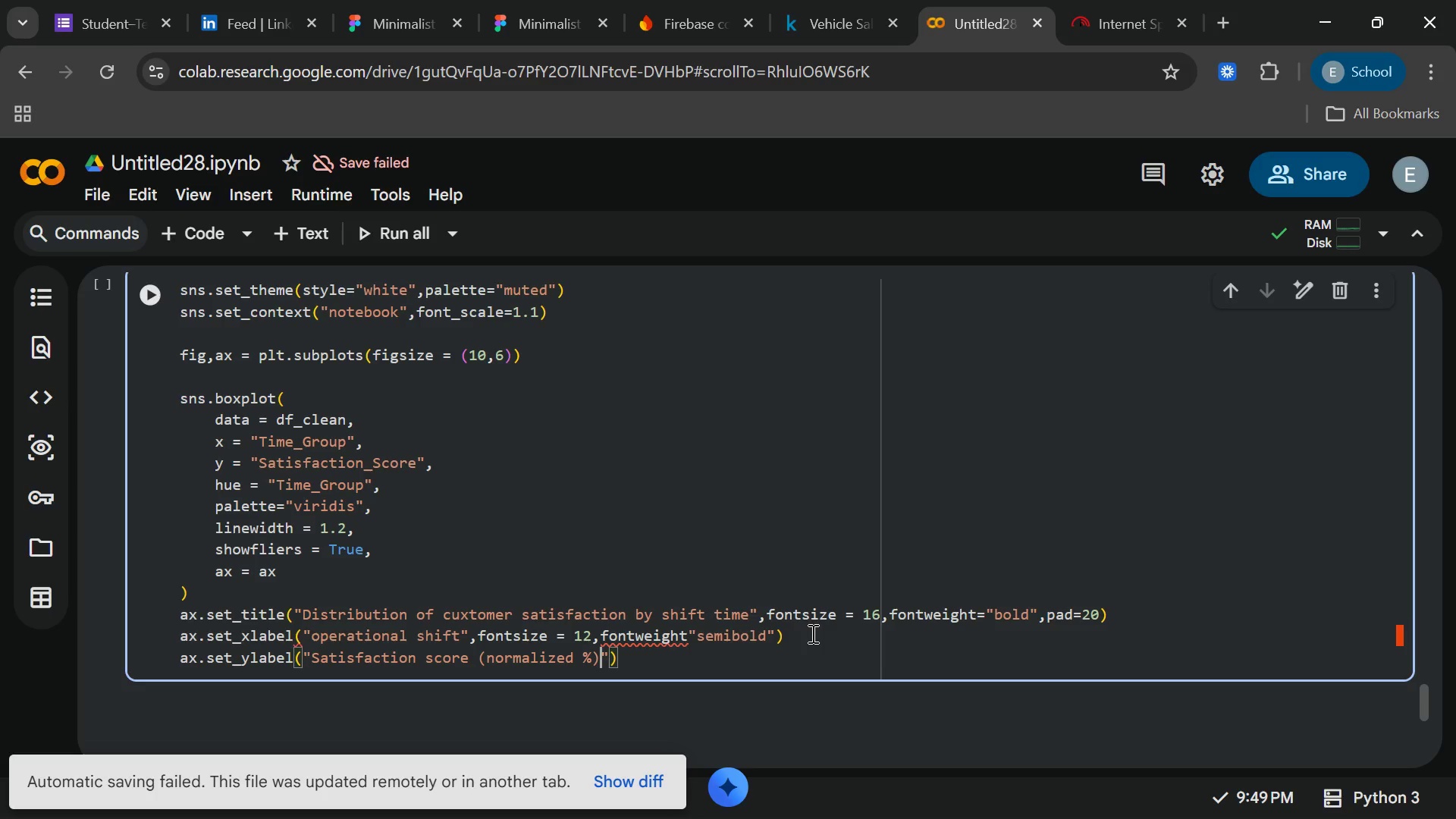 
key(ArrowRight)
 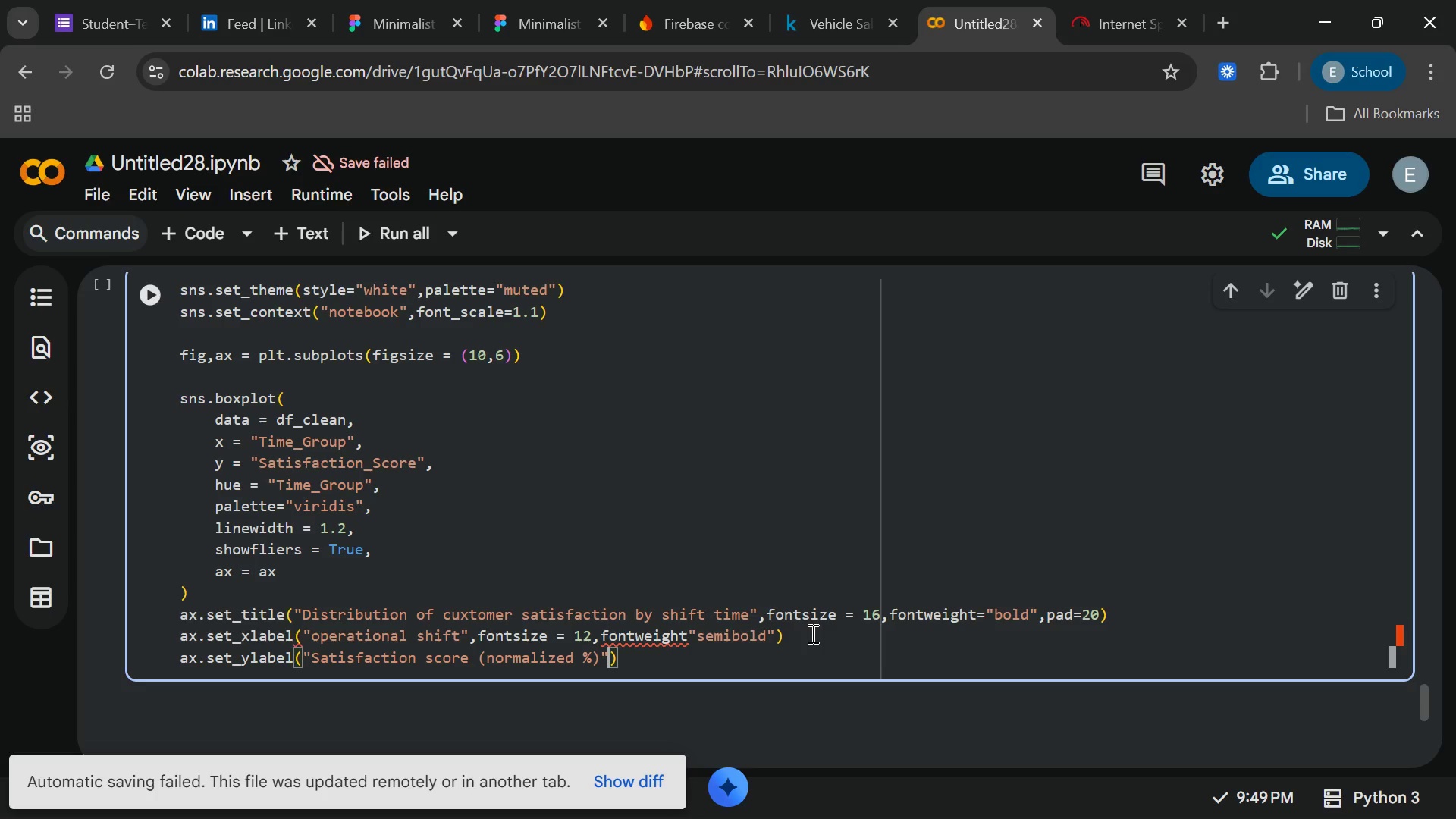 
key(Comma)
 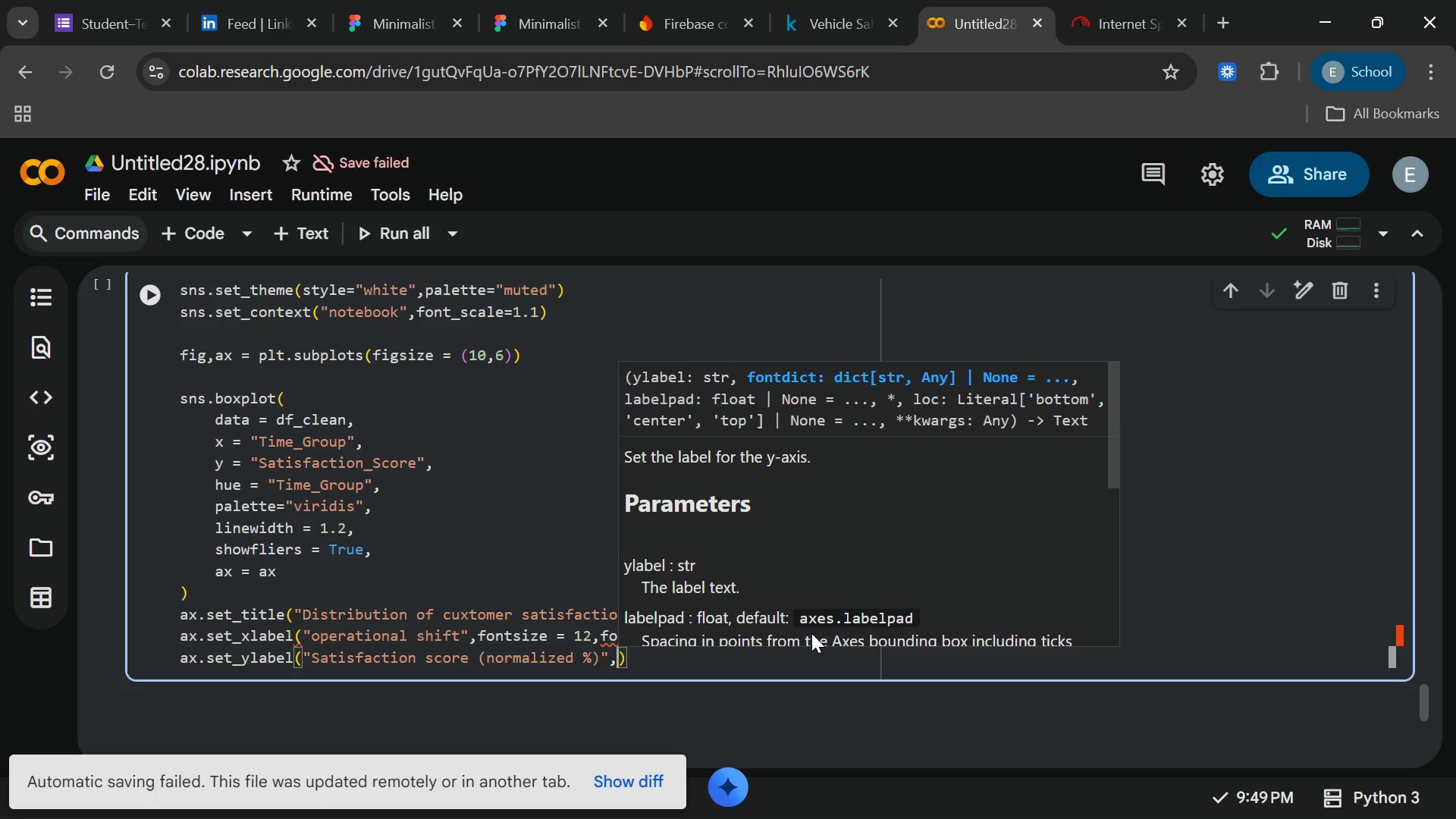 
type(fontdizr = 12,fontweight = "seibold)
 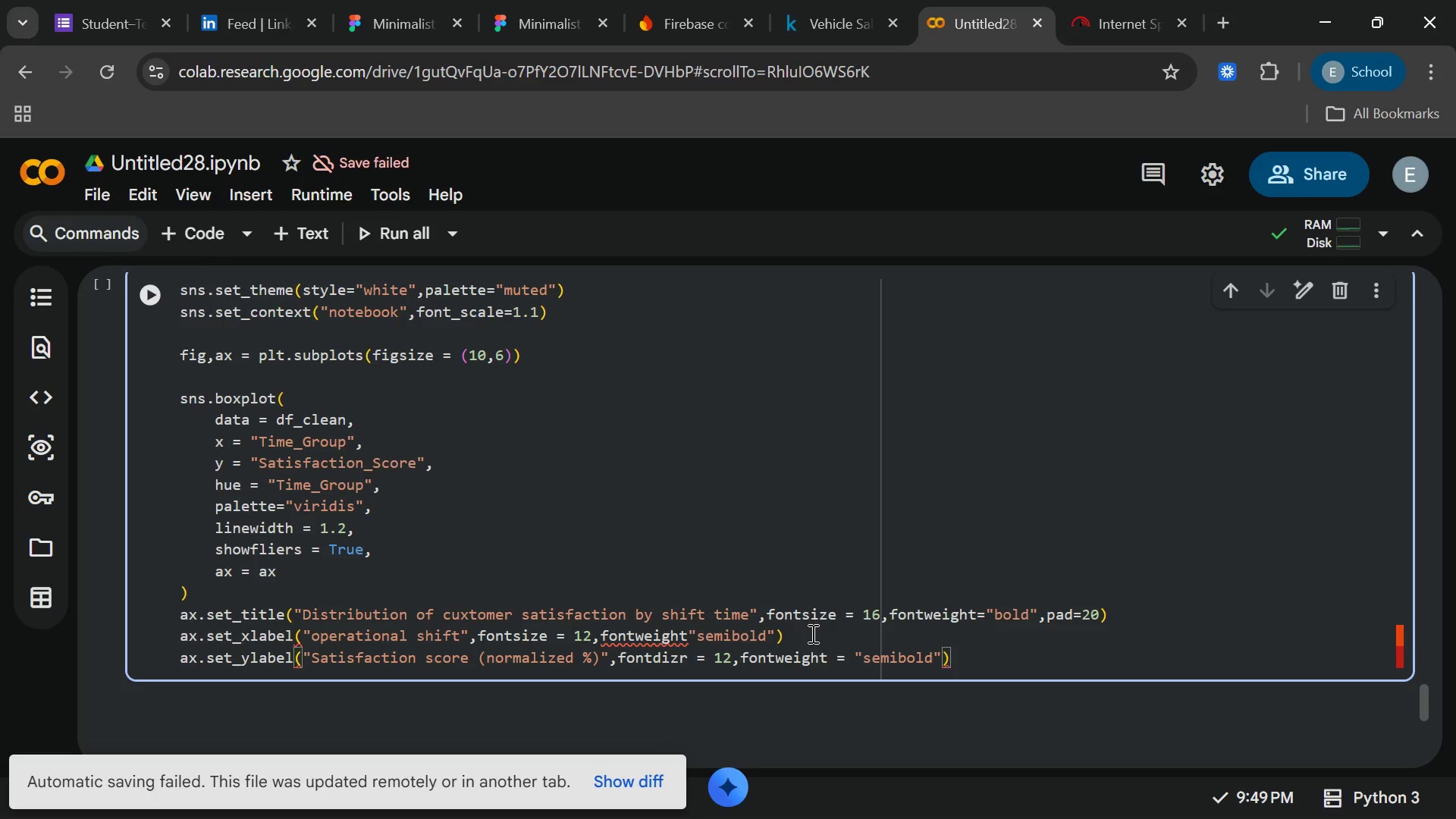 
hold_key(key=M, duration=0.33)
 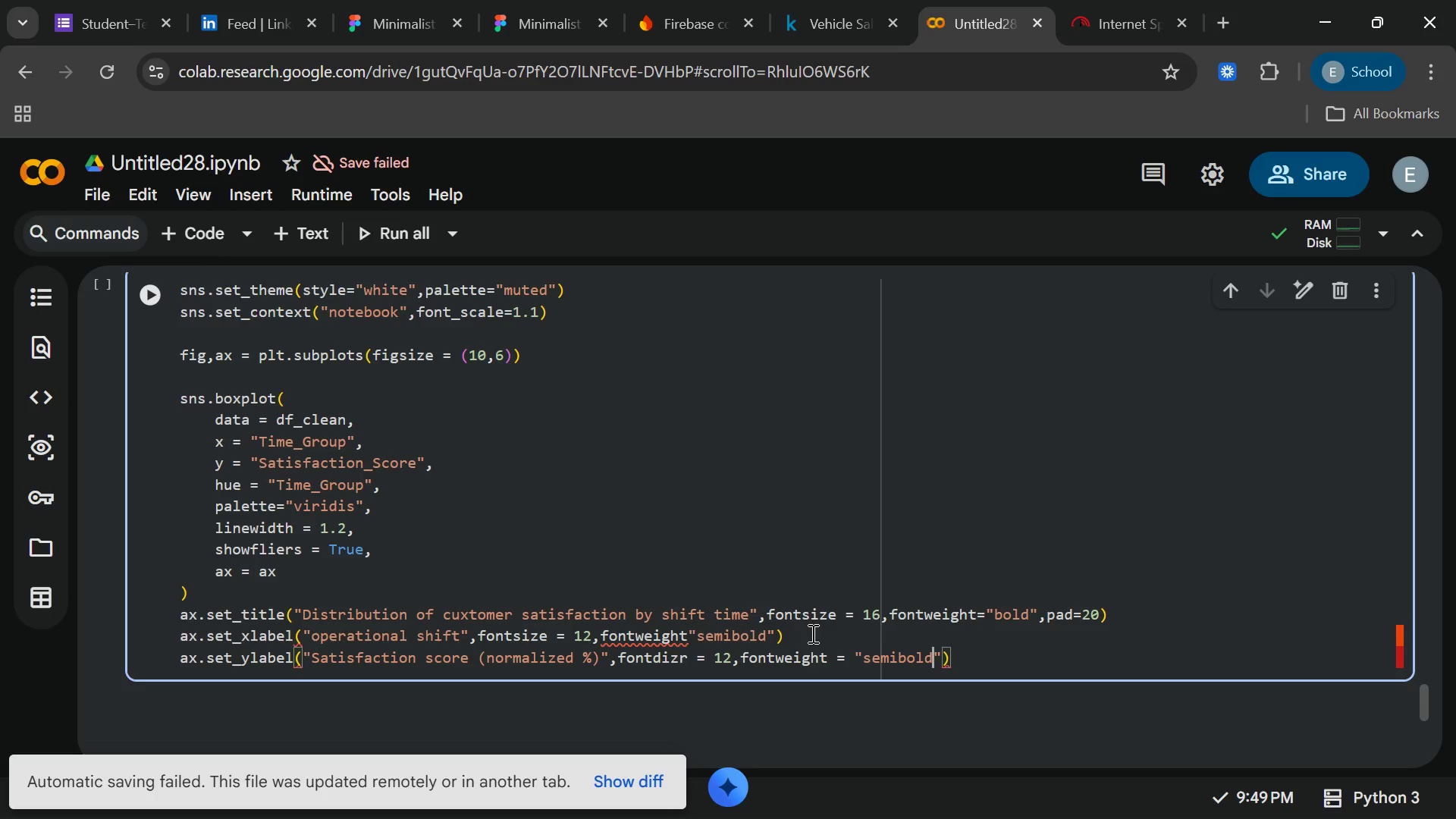 
key(ArrowRight)
 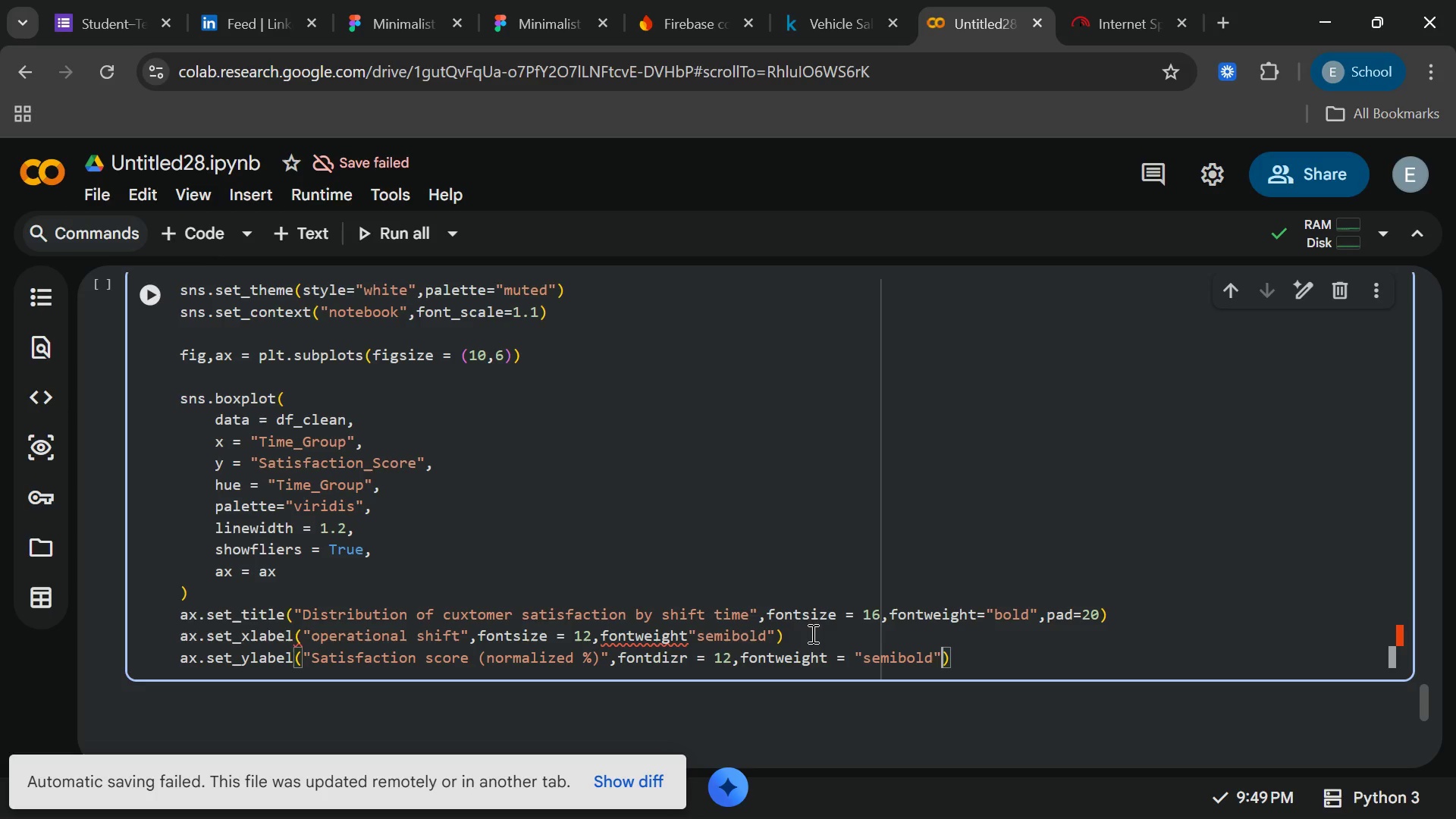 
key(ArrowRight)
 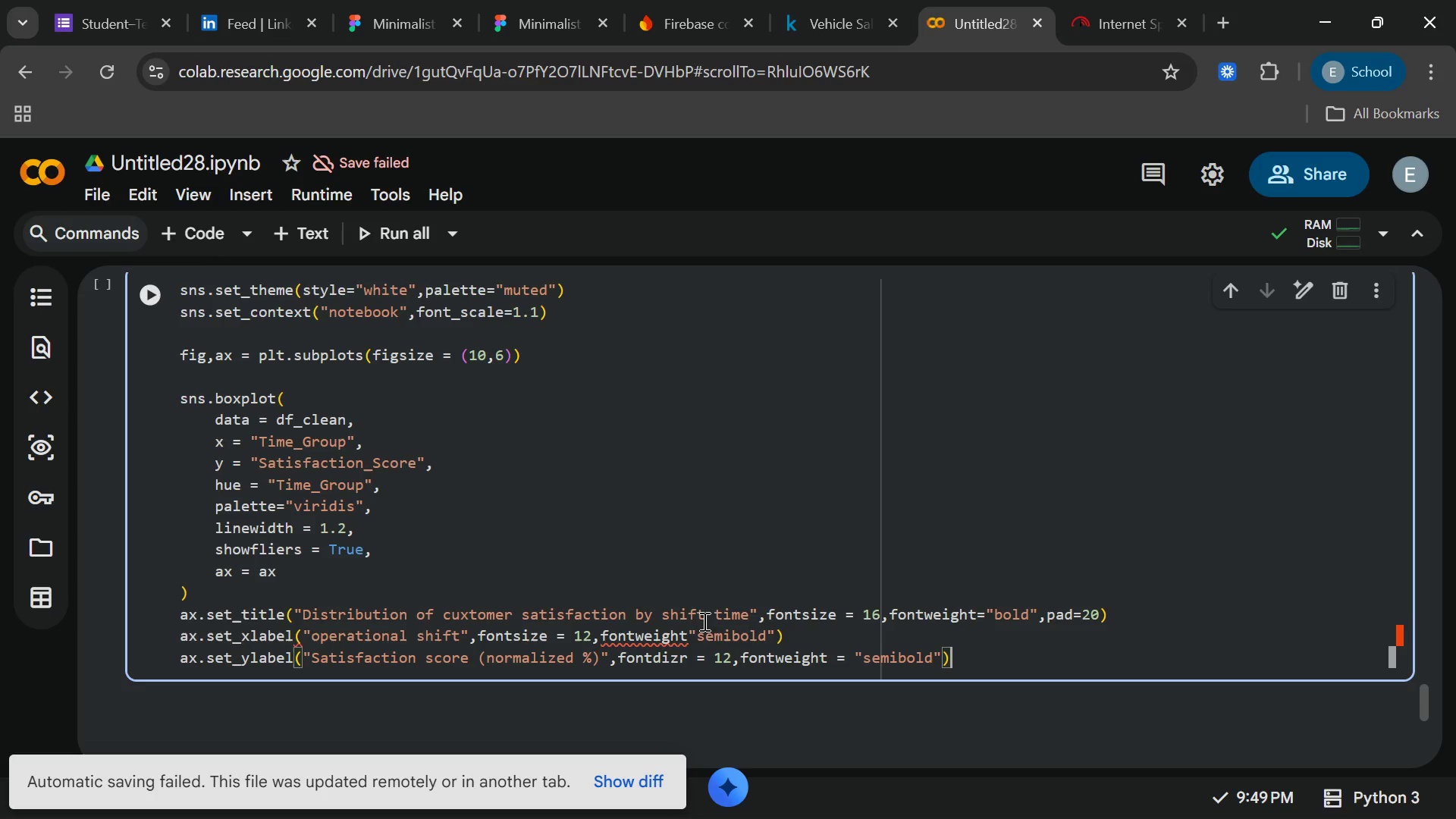 
left_click([686, 630])
 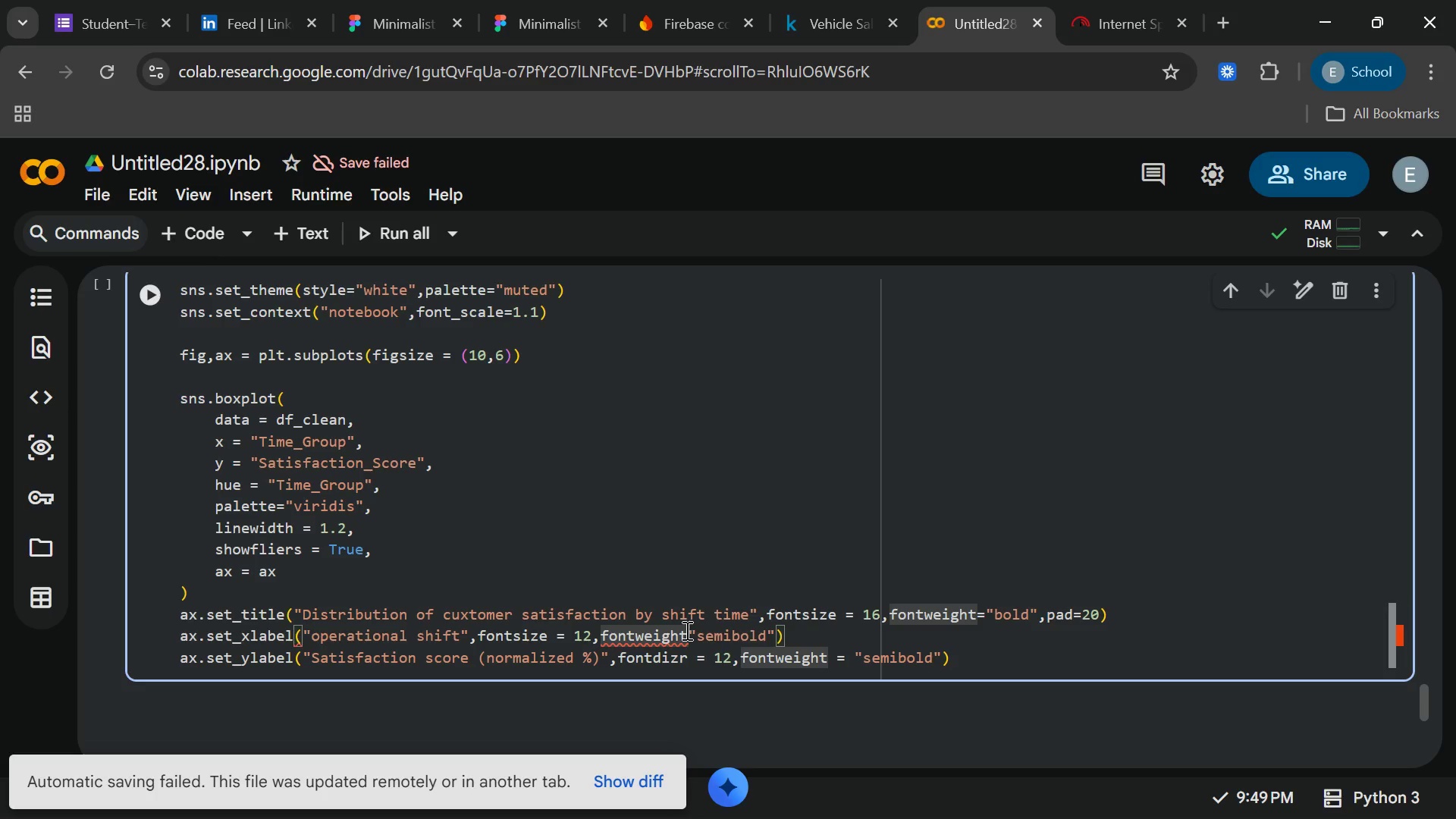 
key(Equal)
 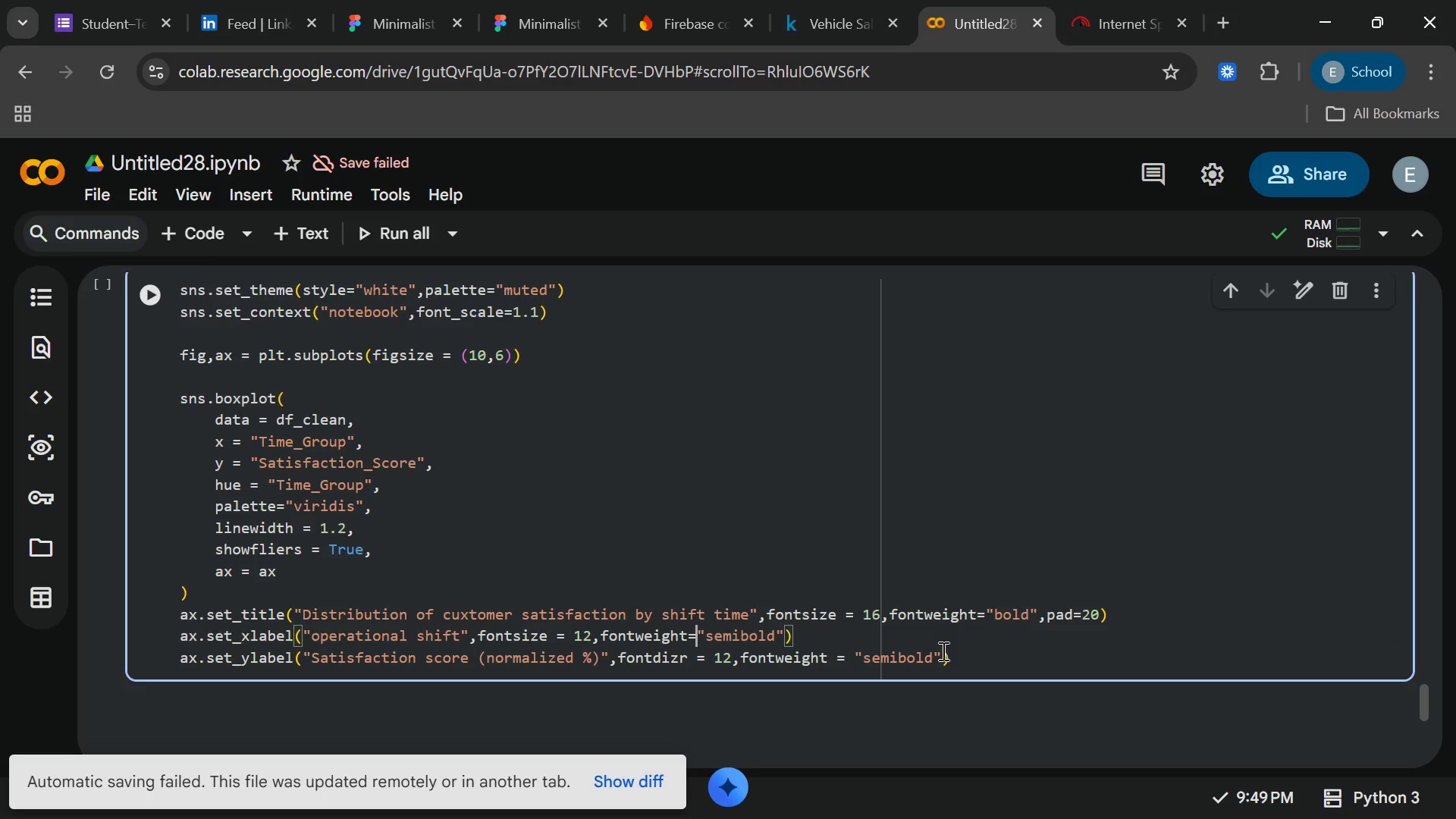 
left_click([941, 651])
 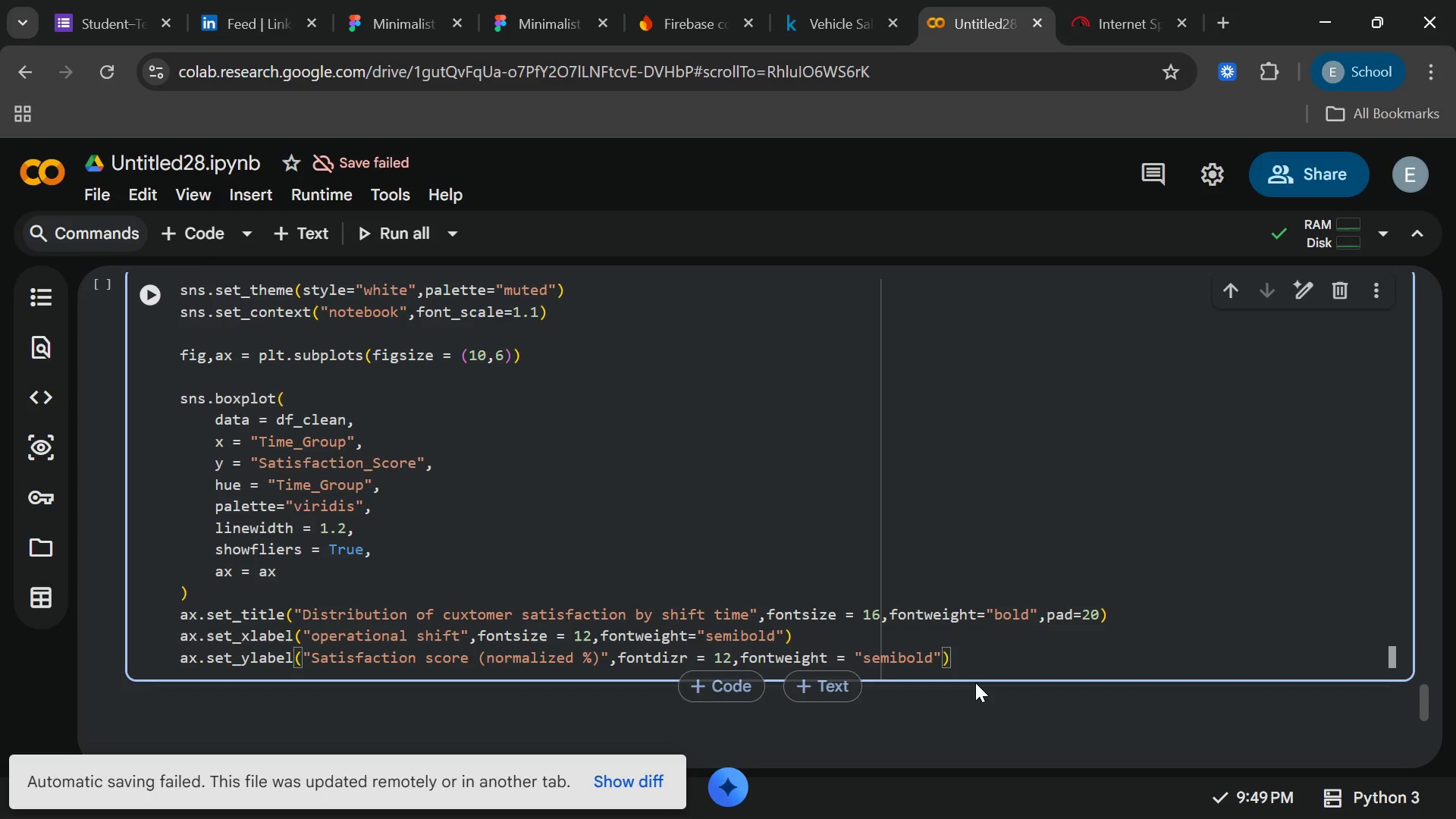 
left_click([975, 682])
 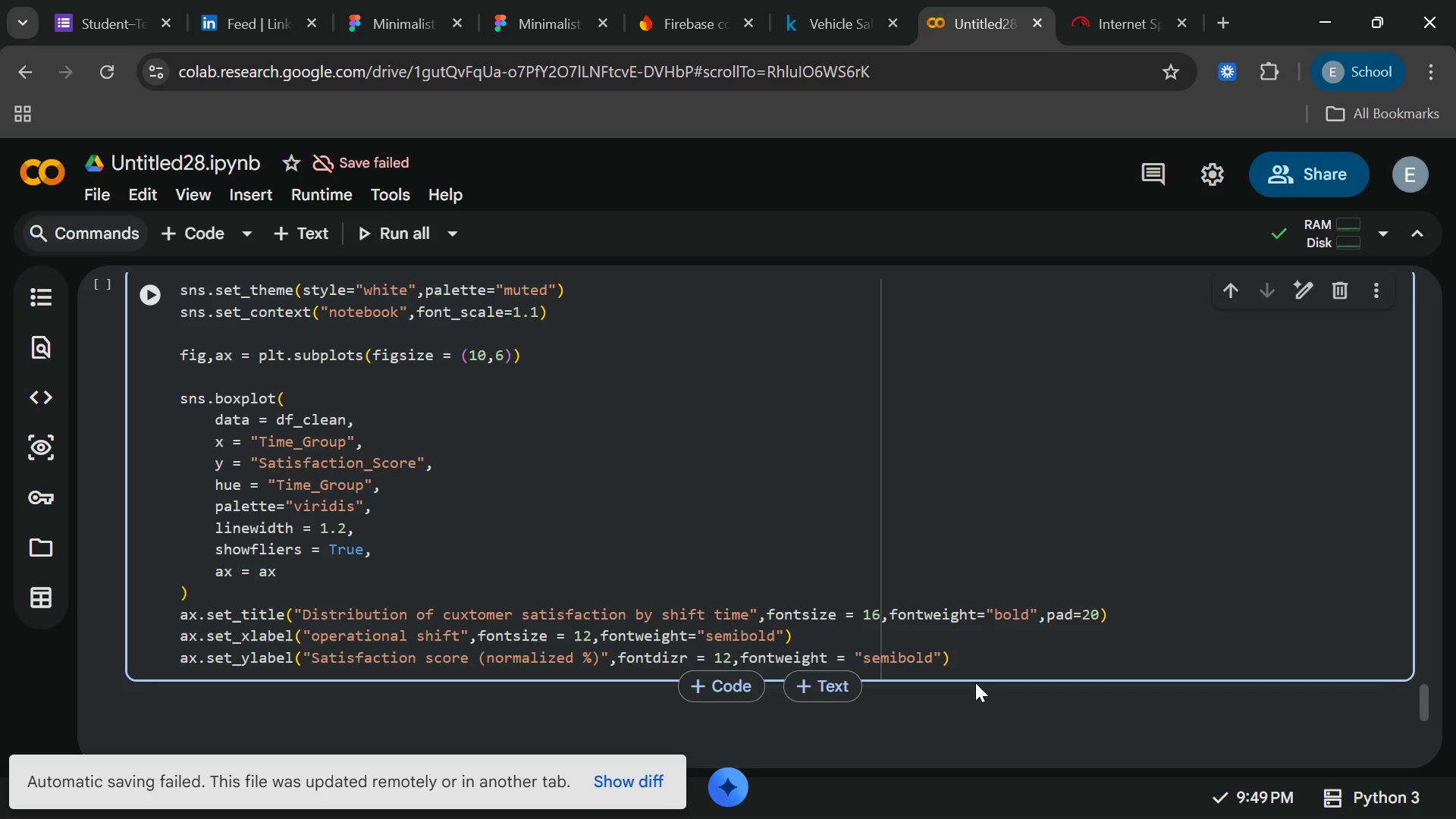 
left_click([971, 654])
 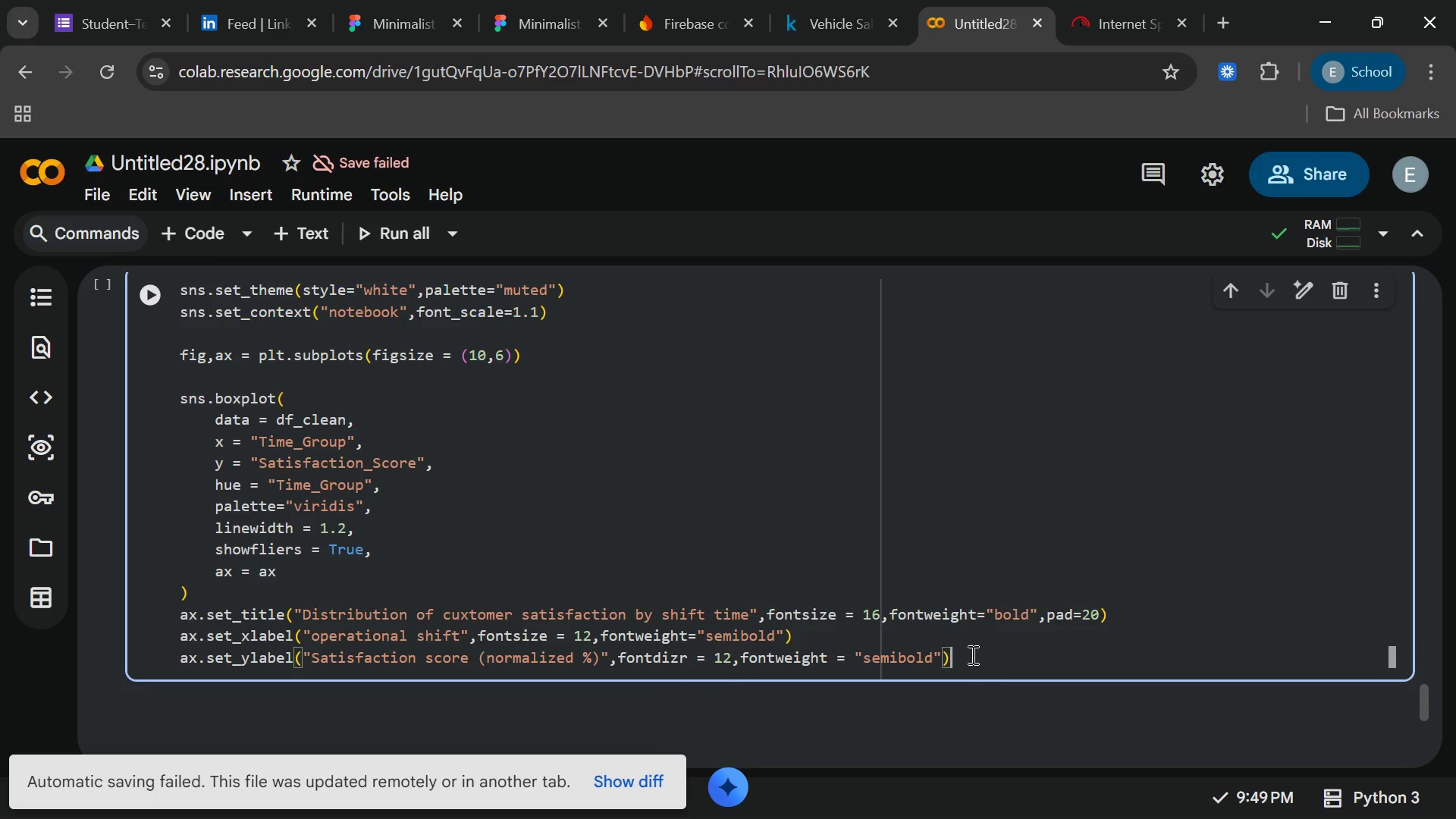 
key(Enter)
 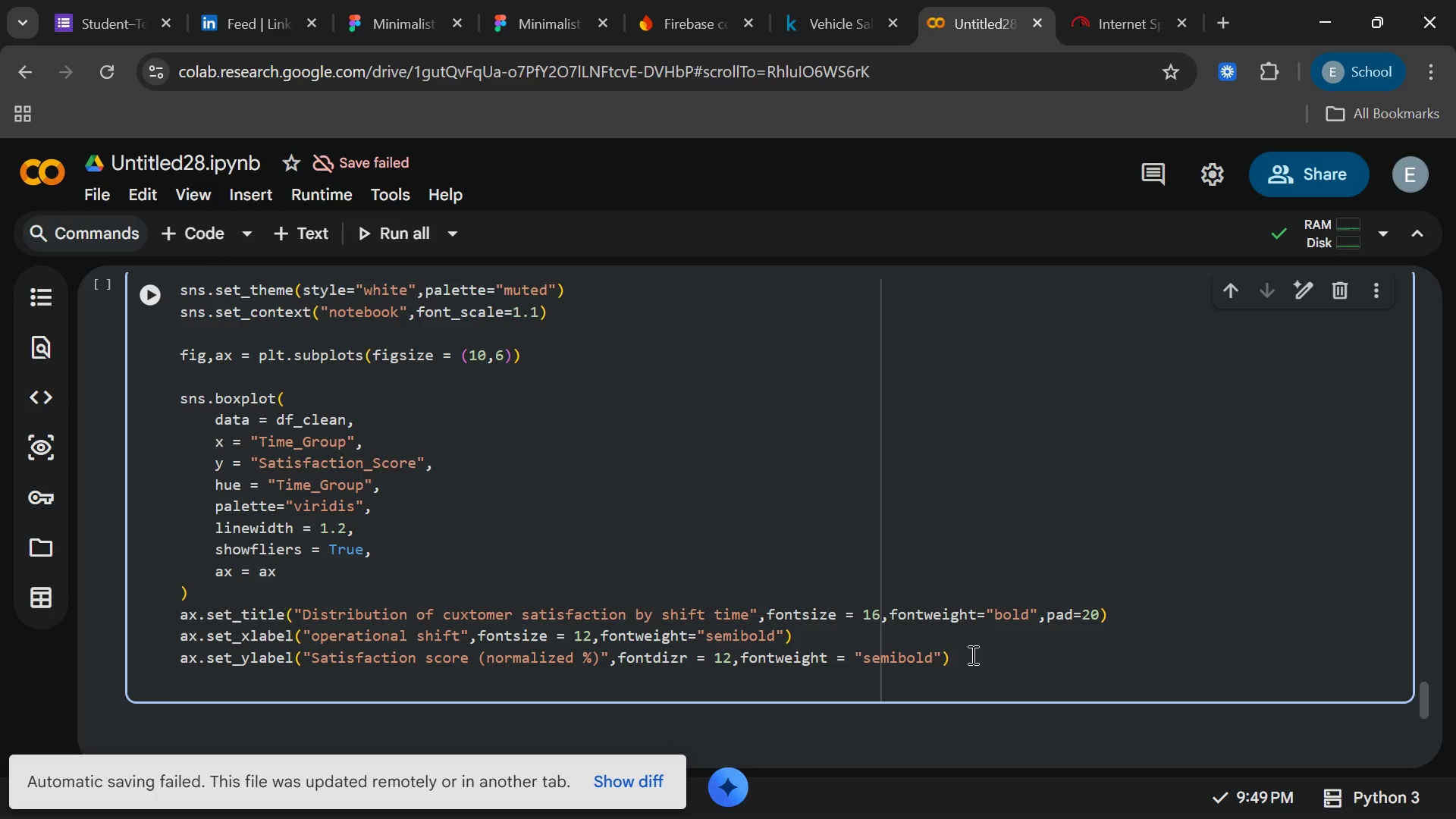 
type(ax.grid(axis= "y)
 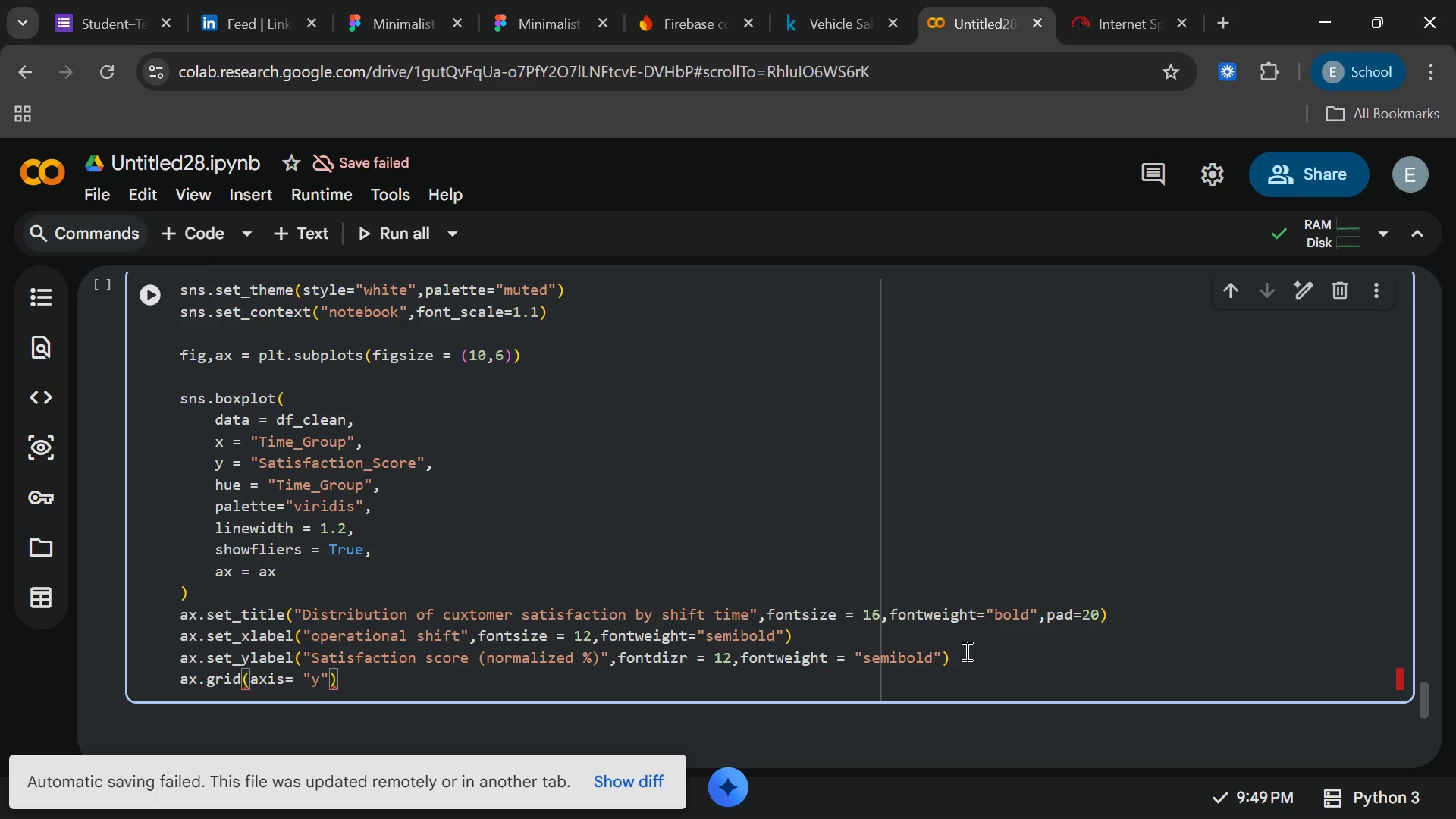 
key(ArrowRight)
 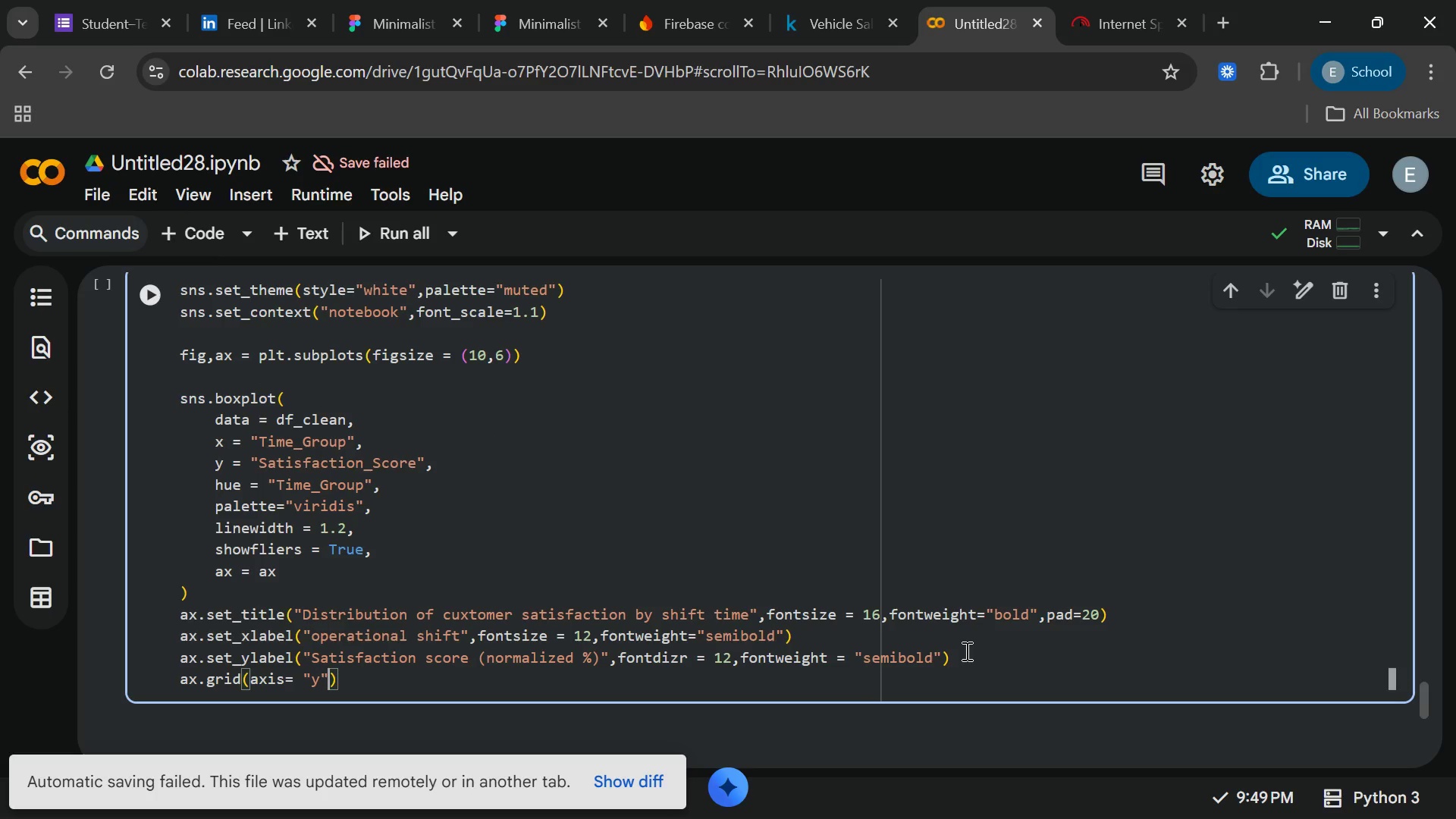 
type(,linetsy;e)
key(Backspace)
key(Backspace)
type(le = "--)
 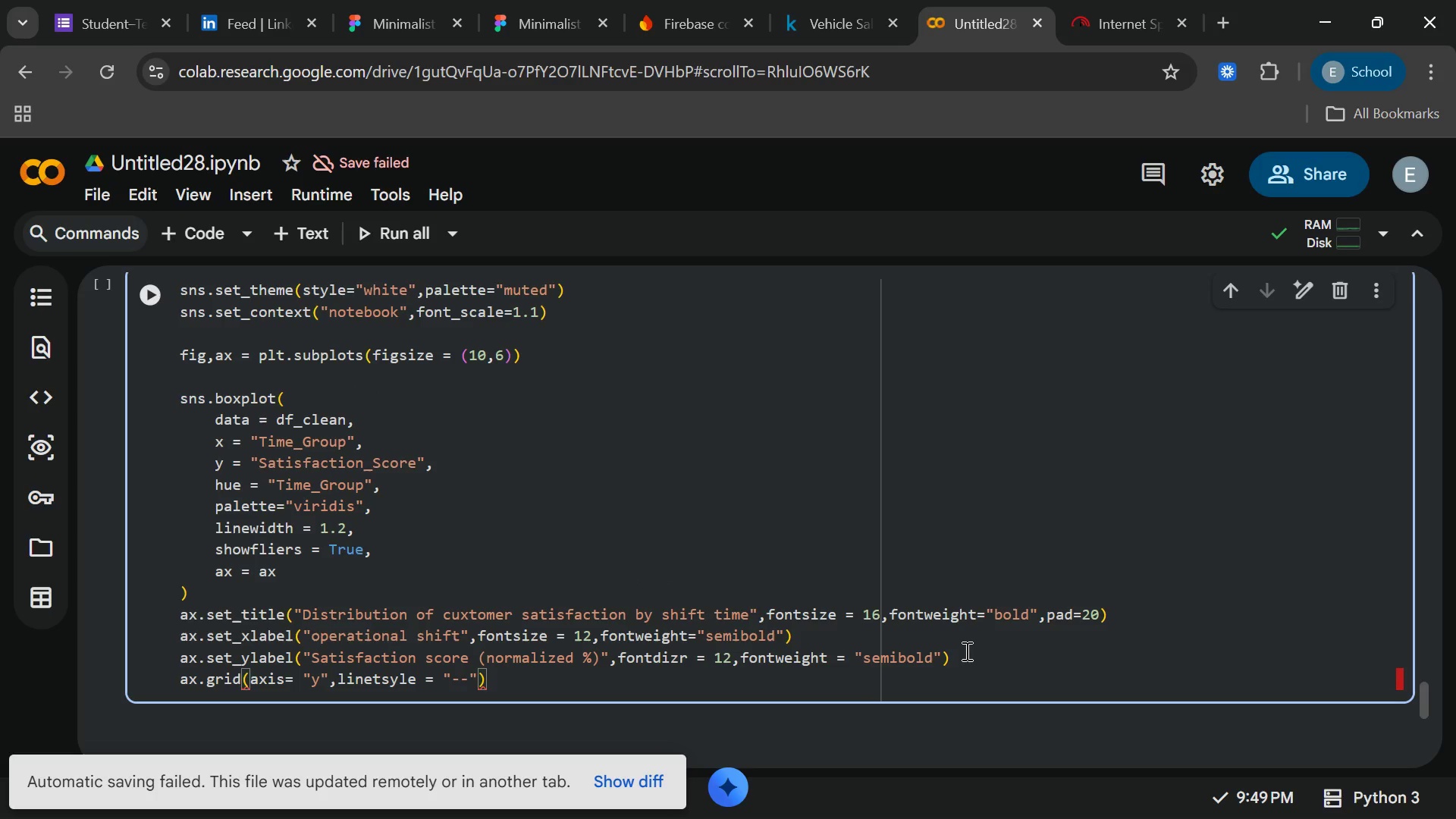 
key(ArrowRight)
 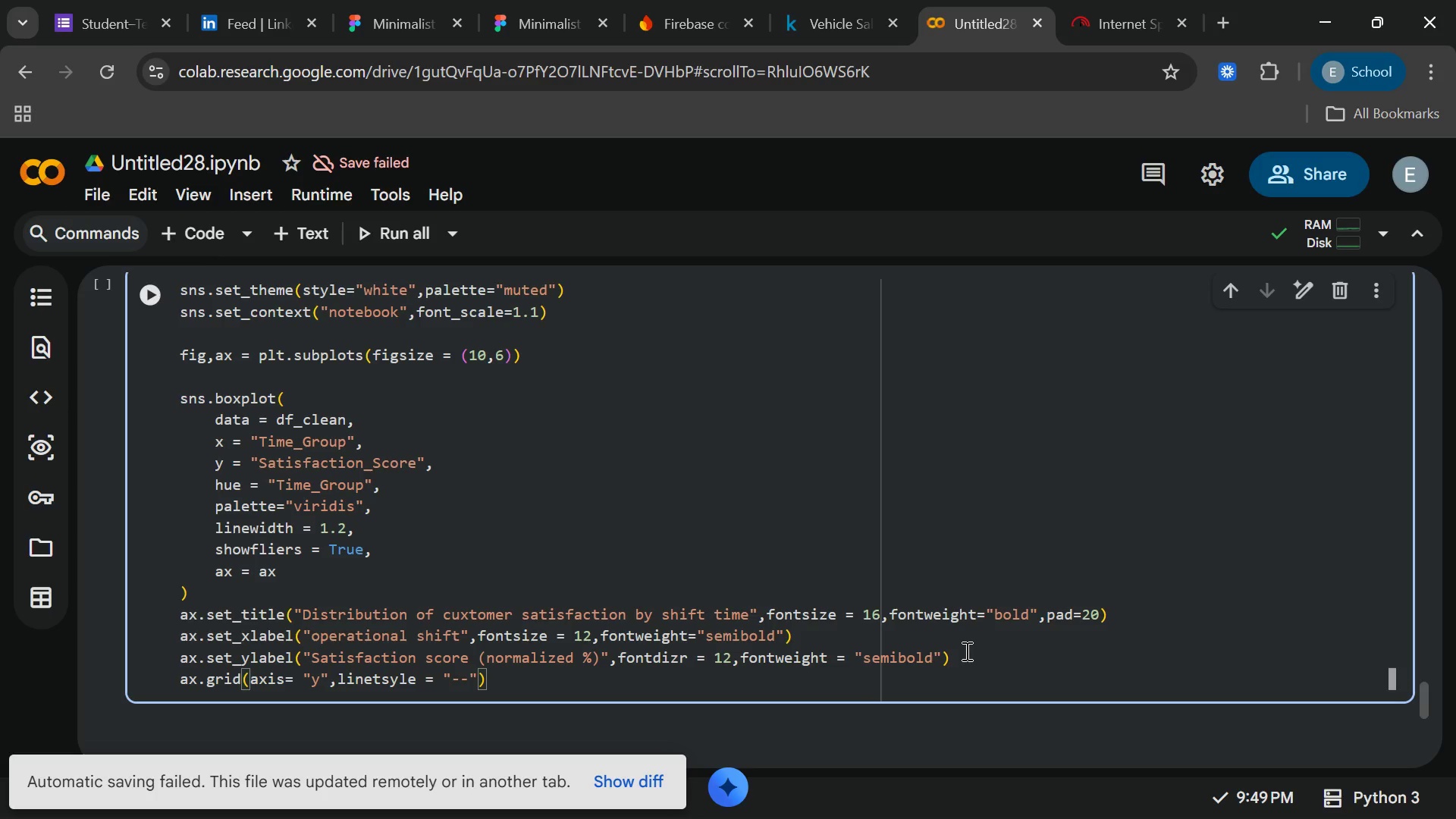 
type(,alp)
 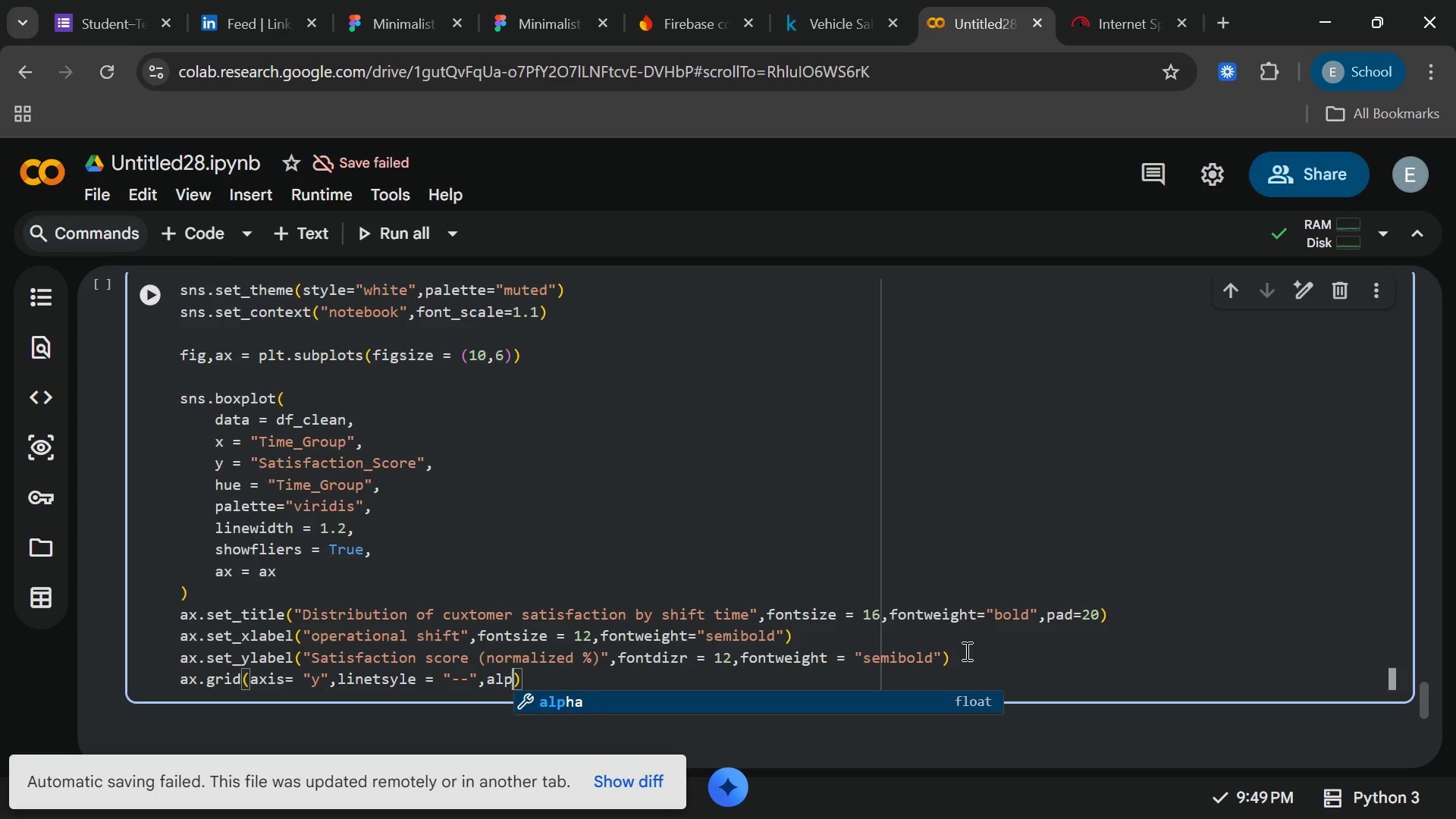 
key(Enter)
 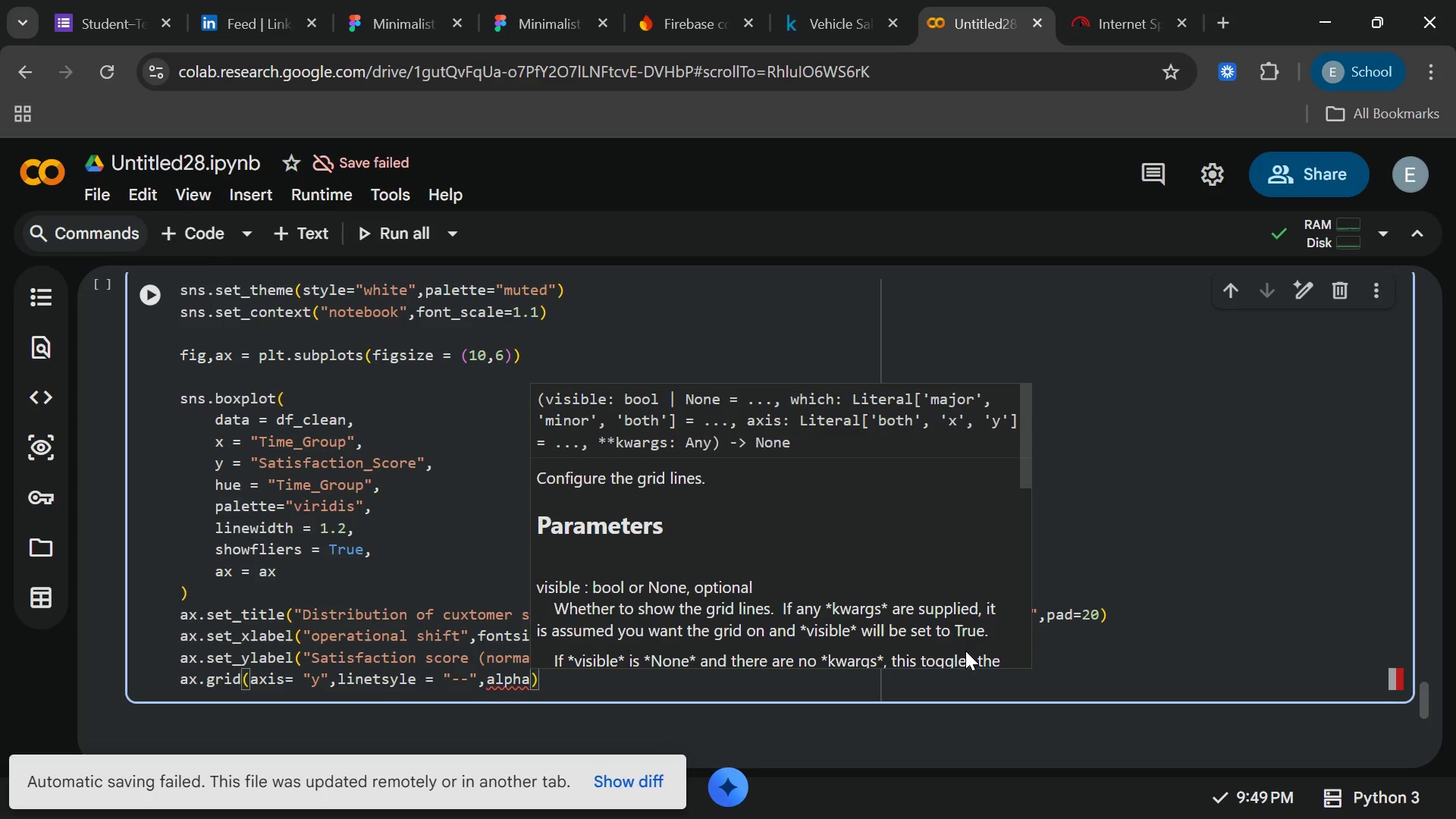 
key(Equal)
 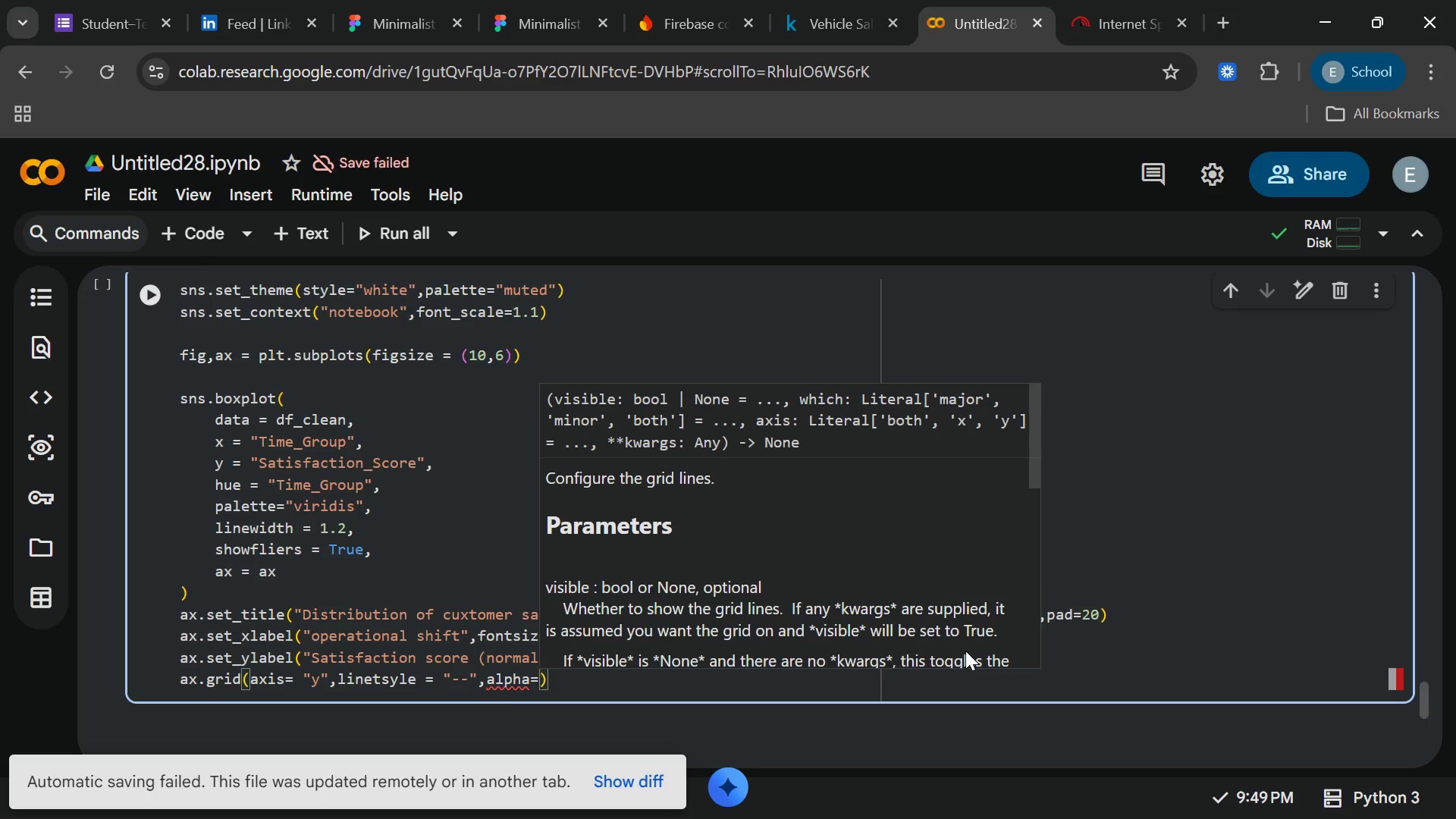 
key(0)
 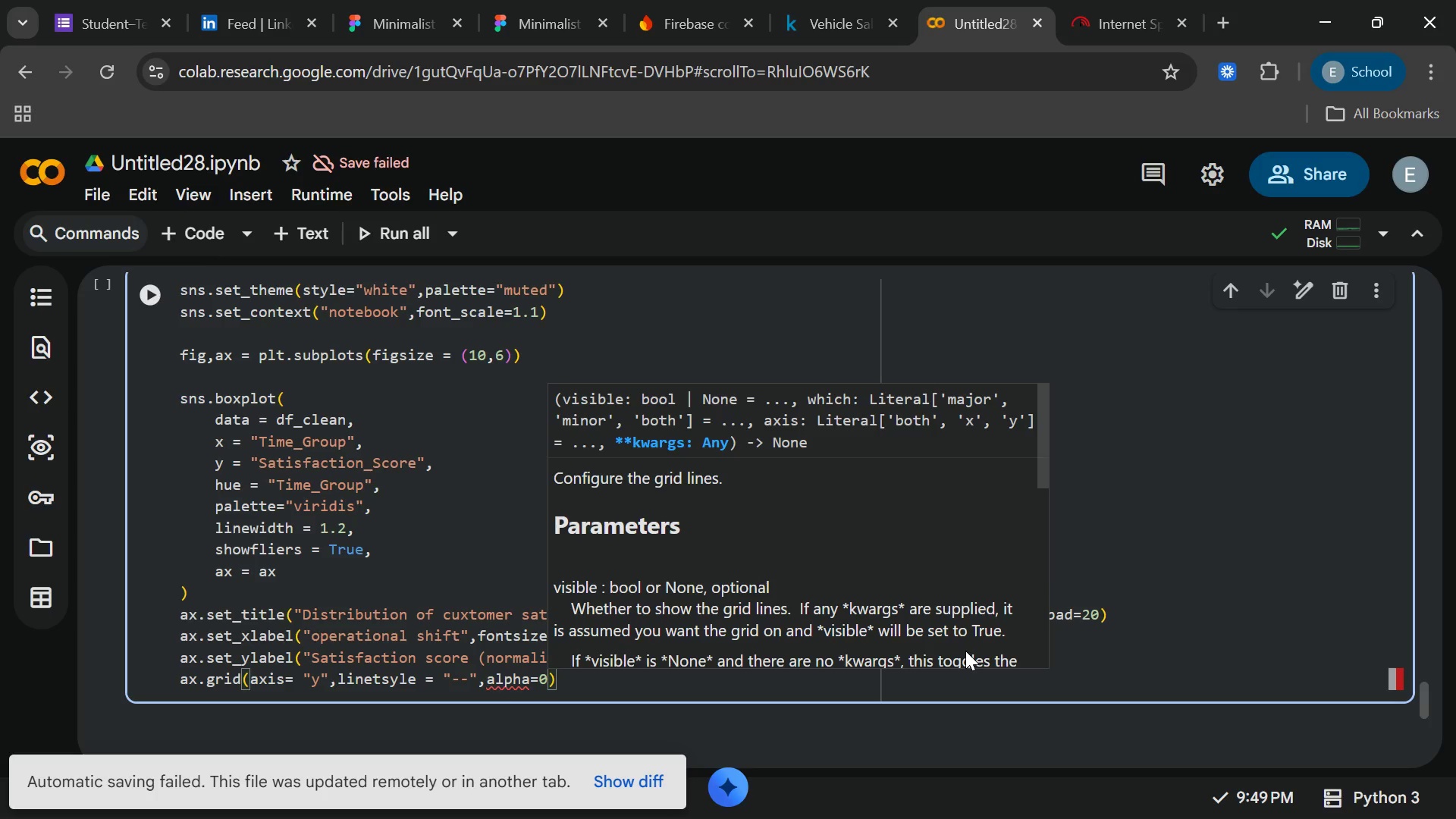 
key(Period)
 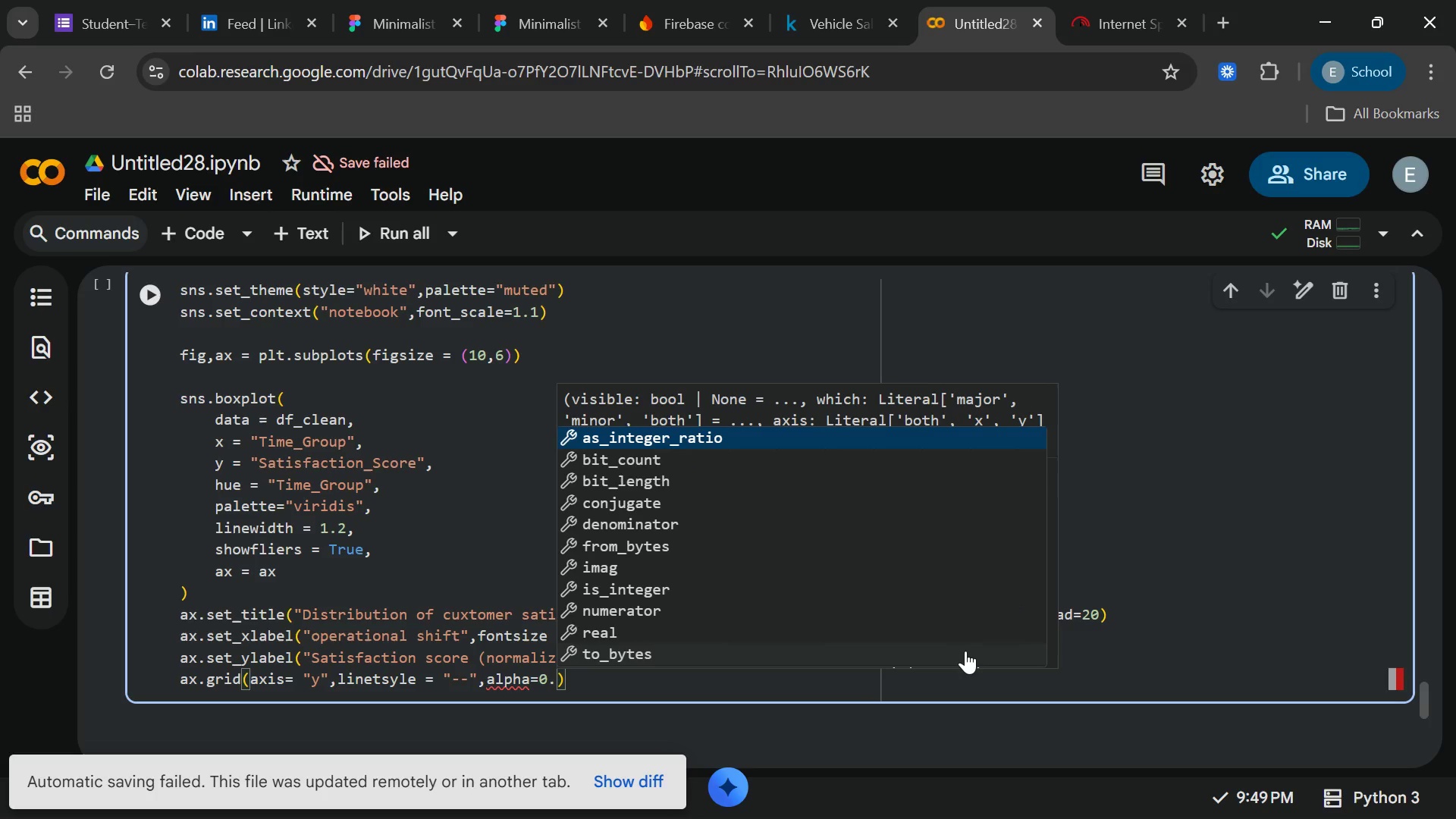 
key(7)
 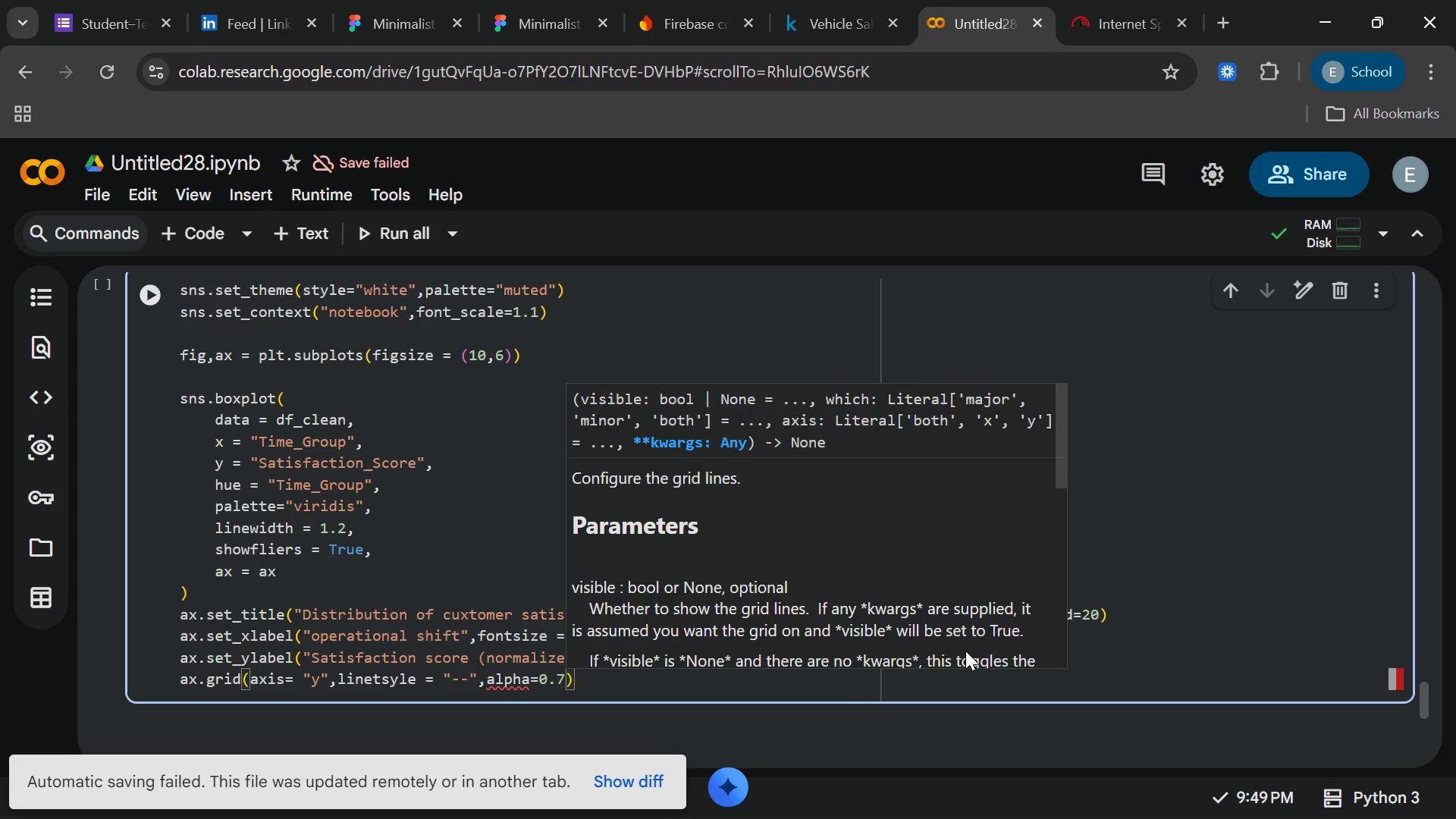 
key(End)
 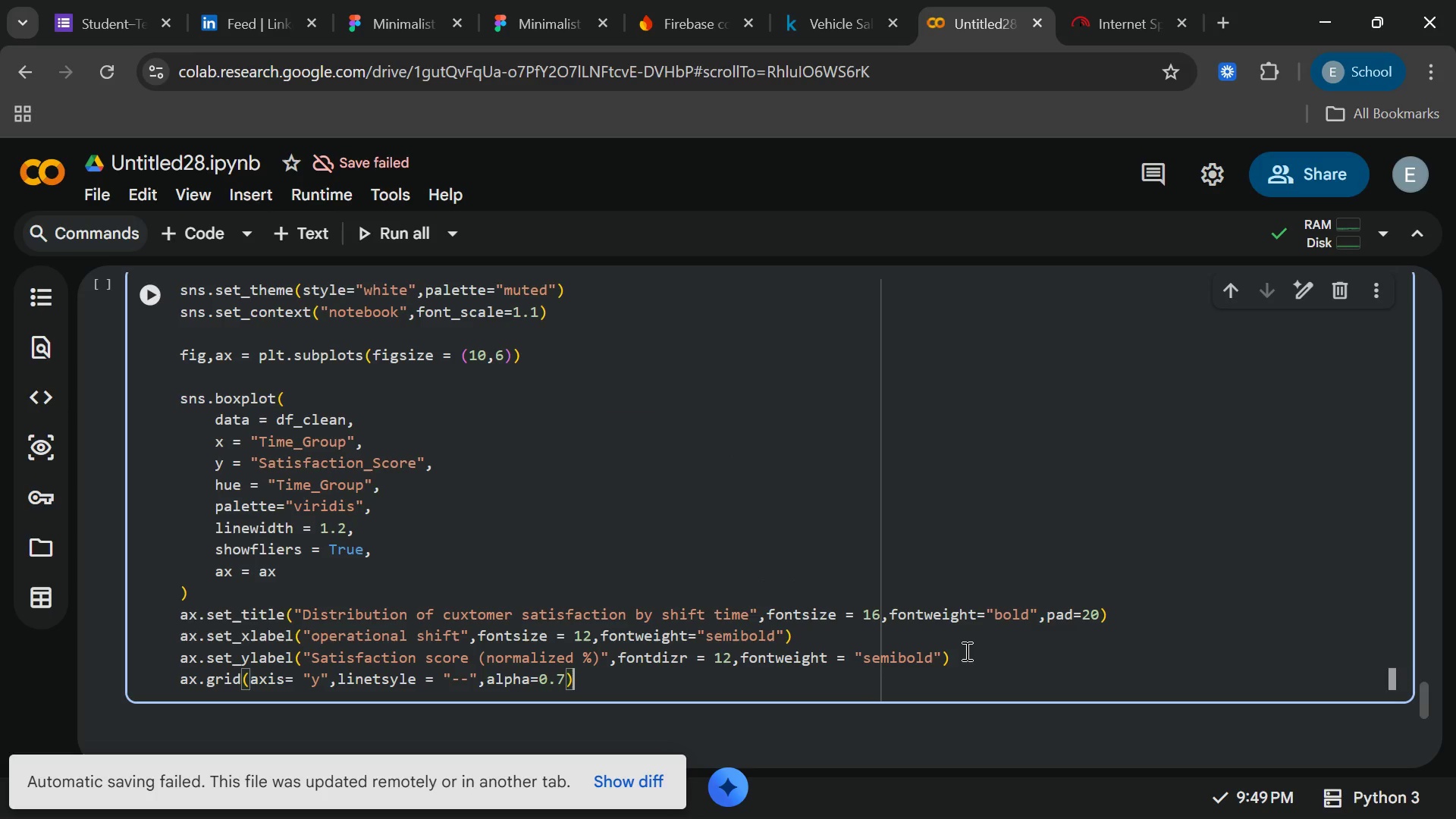 
key(Enter)
 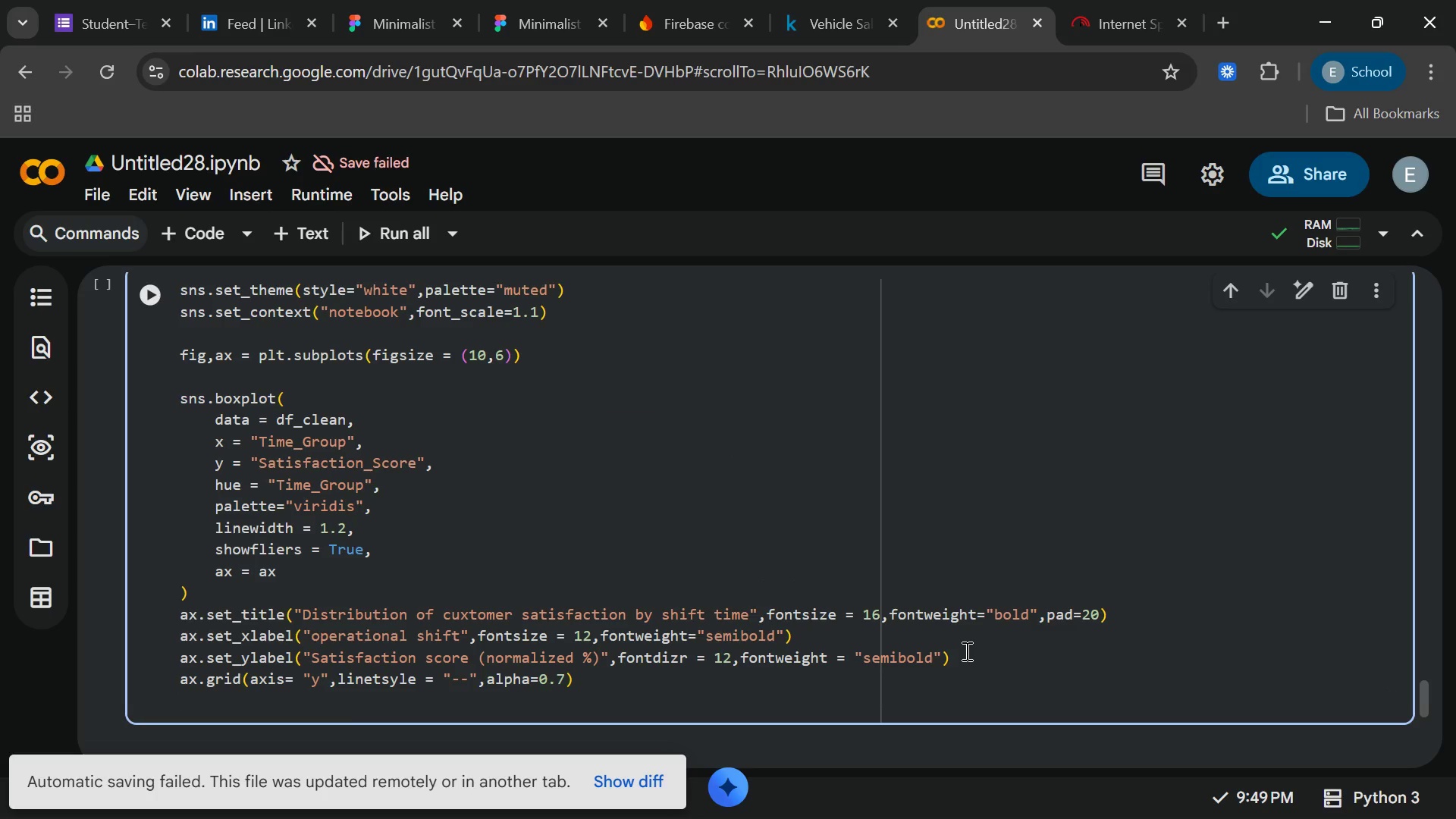 
type(sns.ahow)
key(Backspace)
key(Backspace)
key(Backspace)
type(show)
key(Backspace)
key(Backspace)
key(Backspace)
key(Backspace)
key(Backspace)
type(show()
 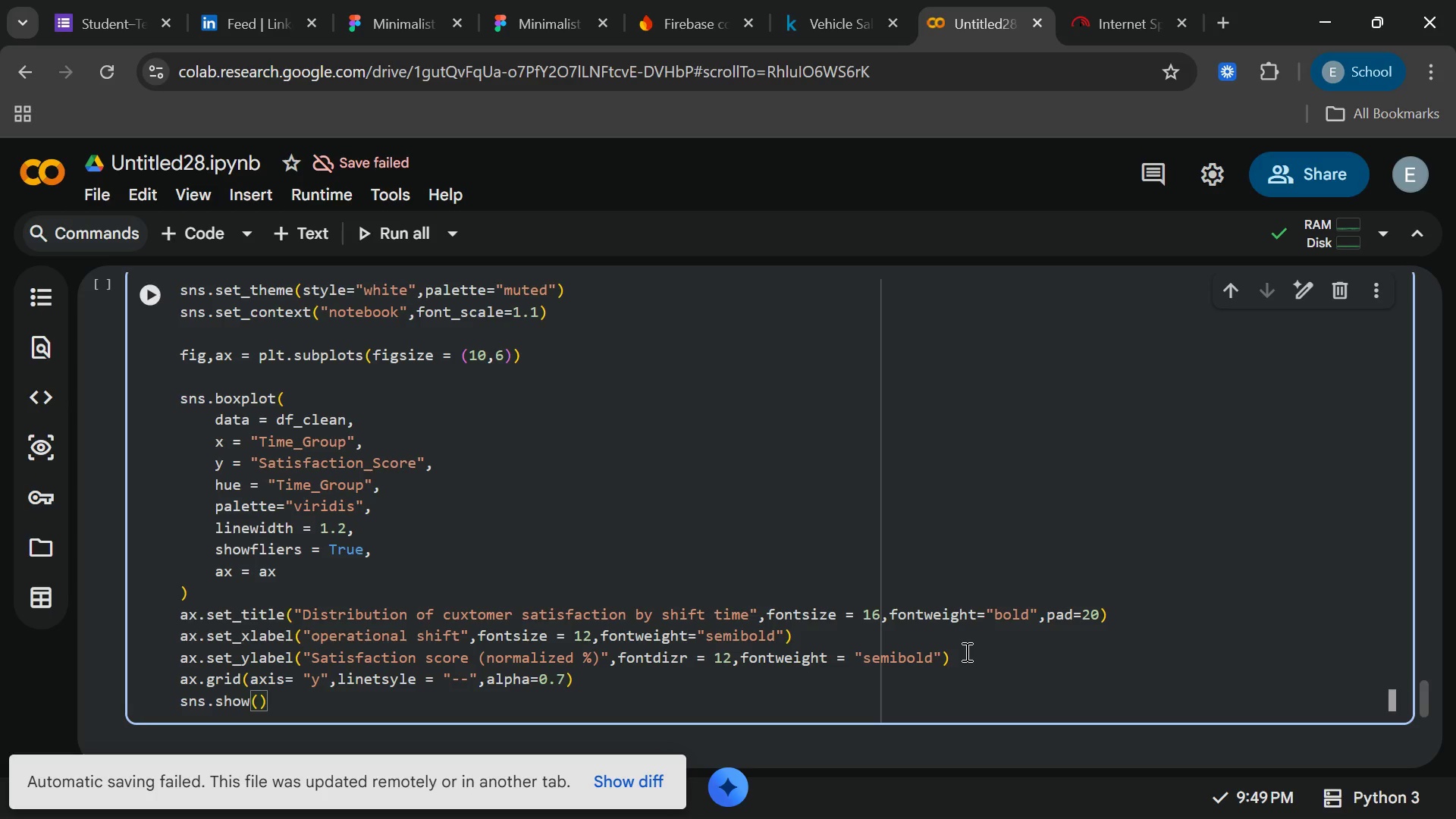 
key(ArrowRight)
 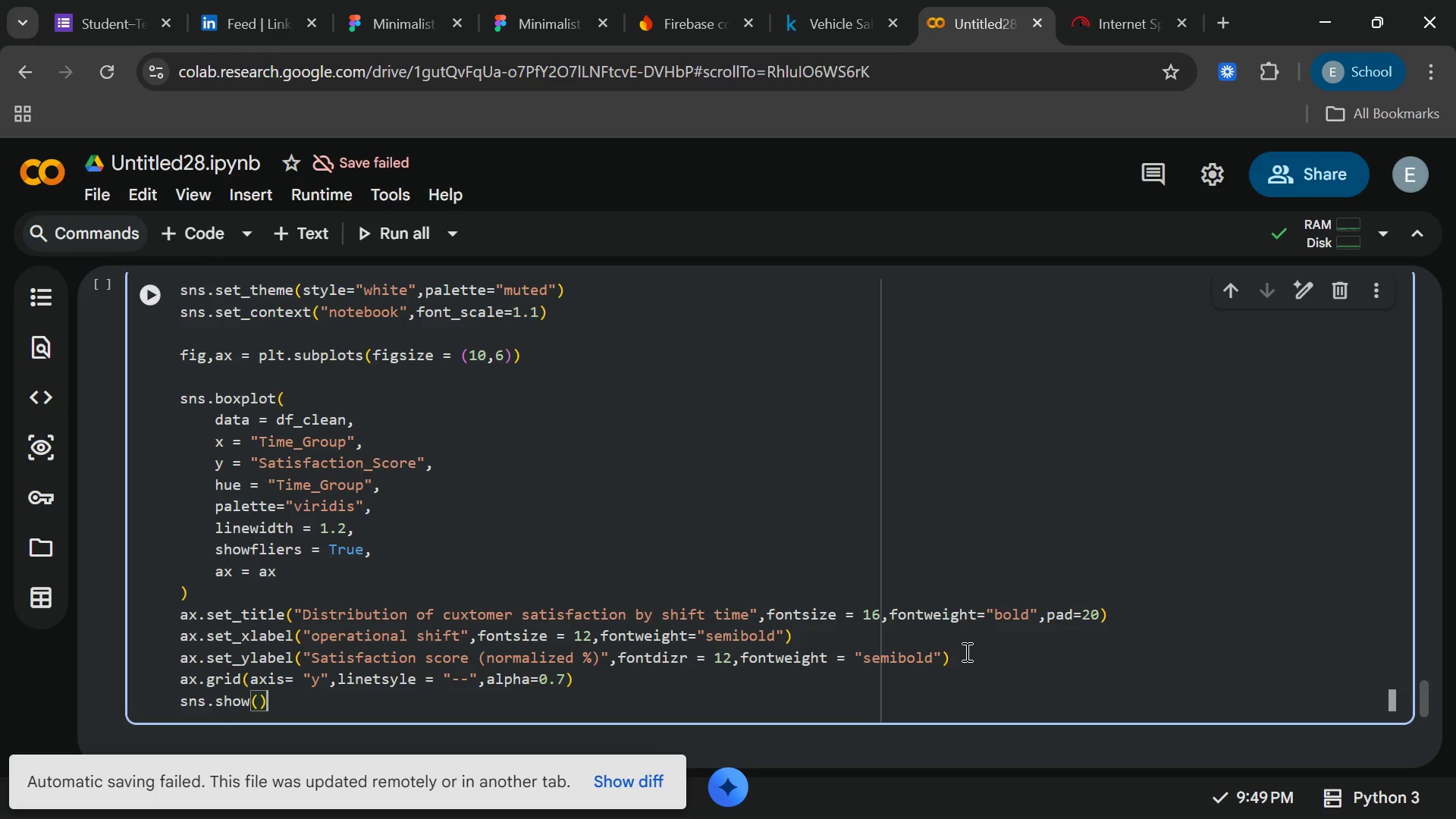 
key(Enter)
 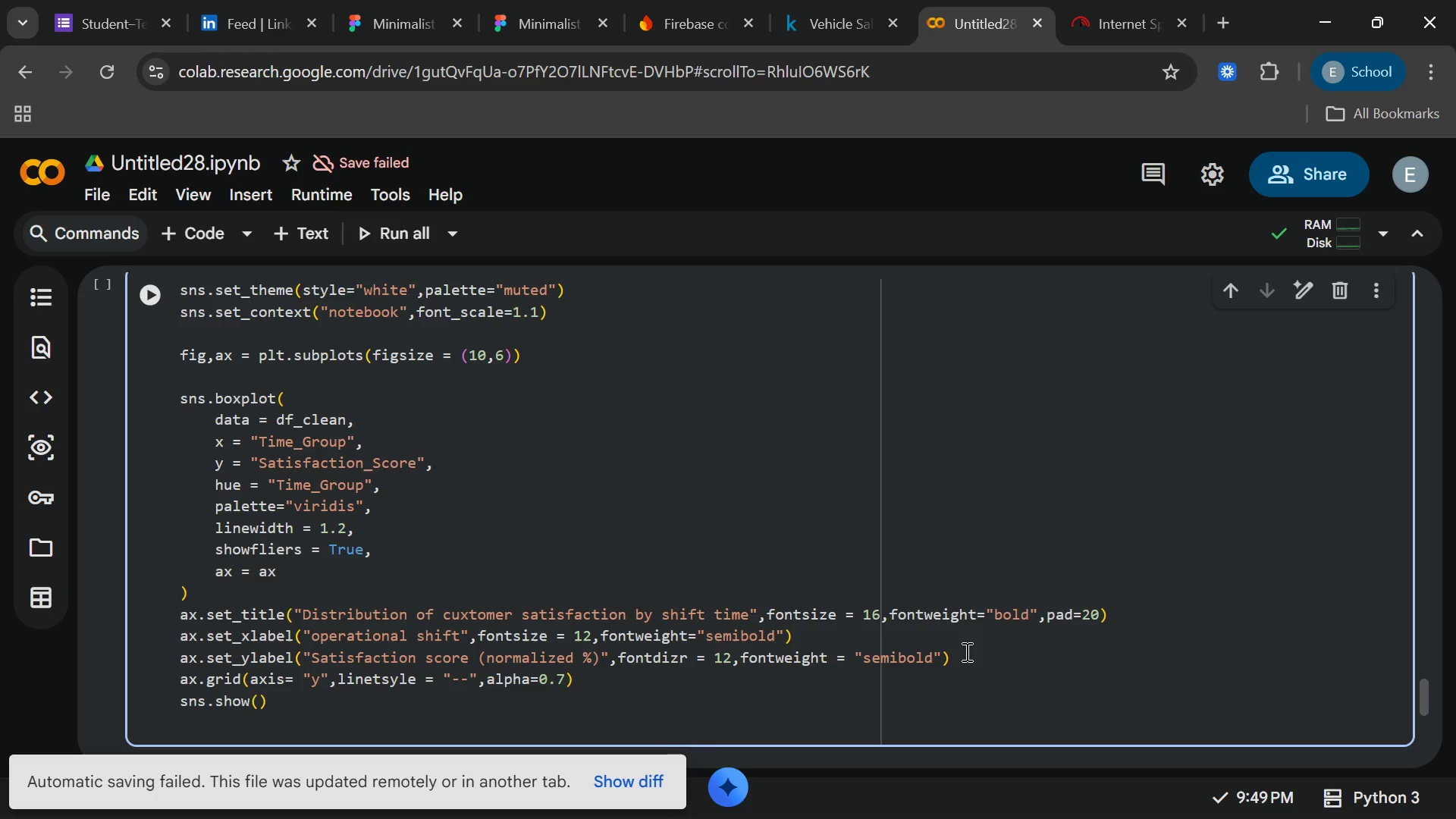 
key(Enter)
 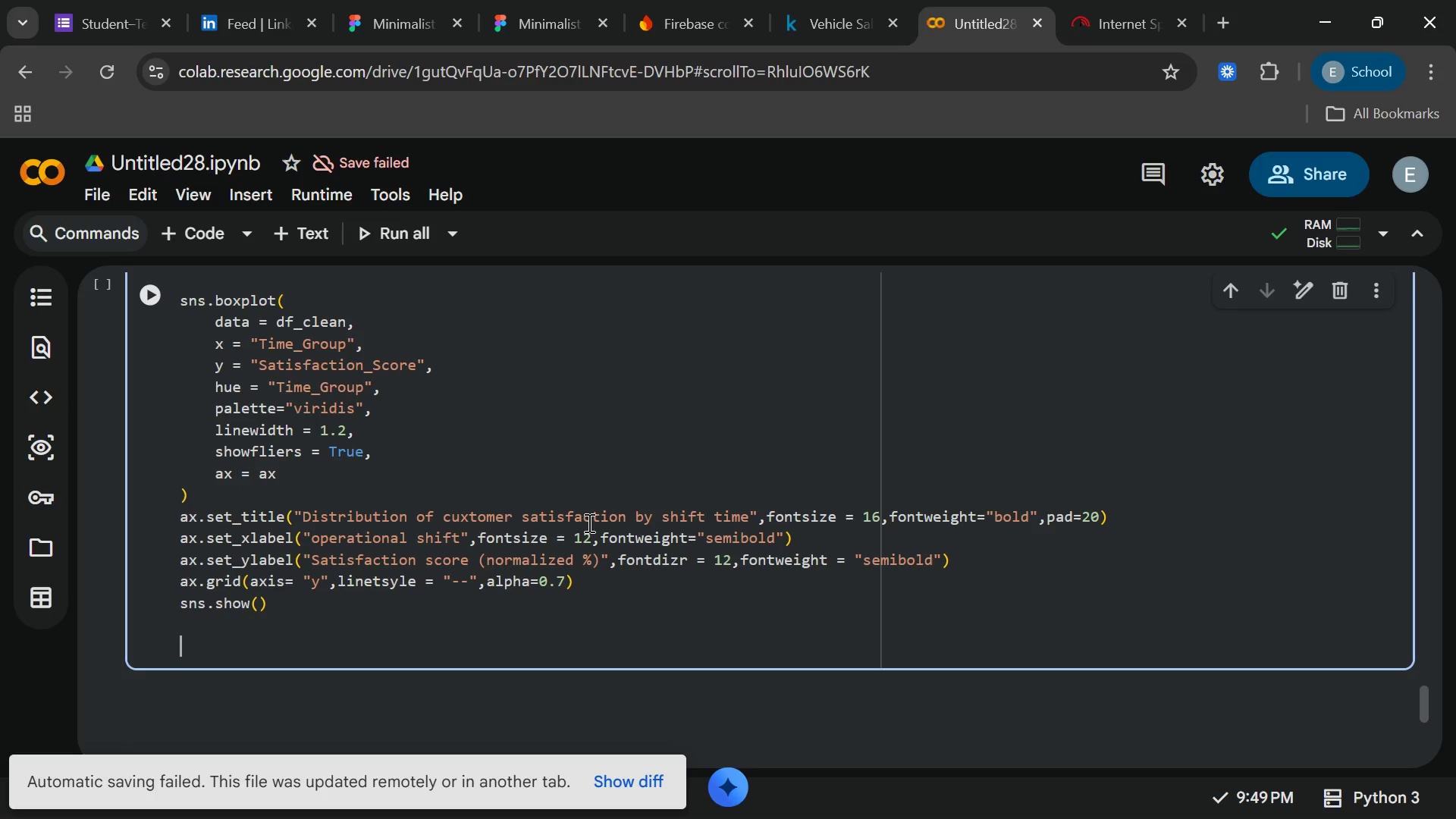 
wait(24.16)
 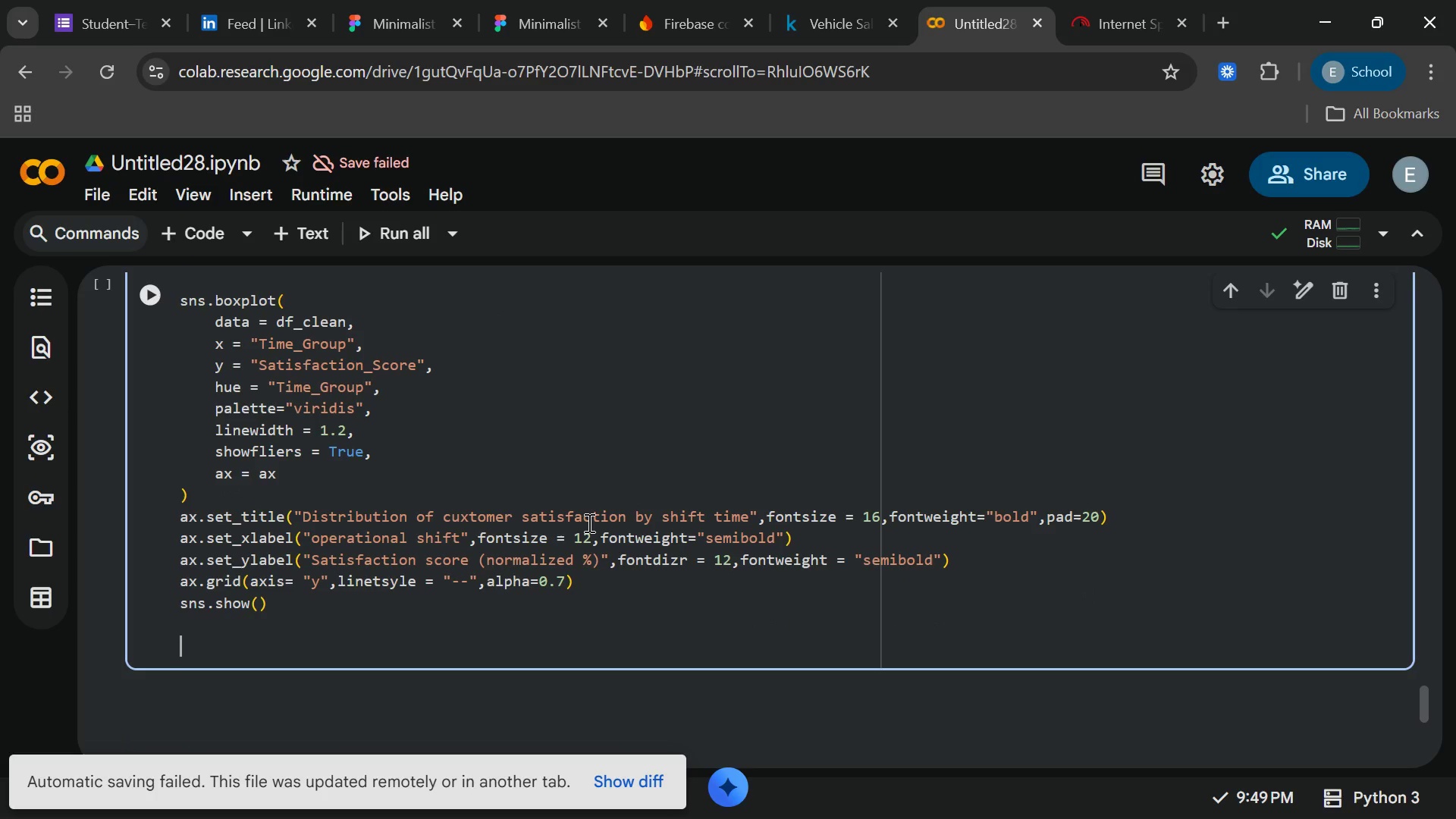 
key(Backspace)
key(Backspace)
key(Backspace)
key(Backspace)
key(Backspace)
key(Backspace)
key(Backspace)
key(Backspace)
type(despine)
 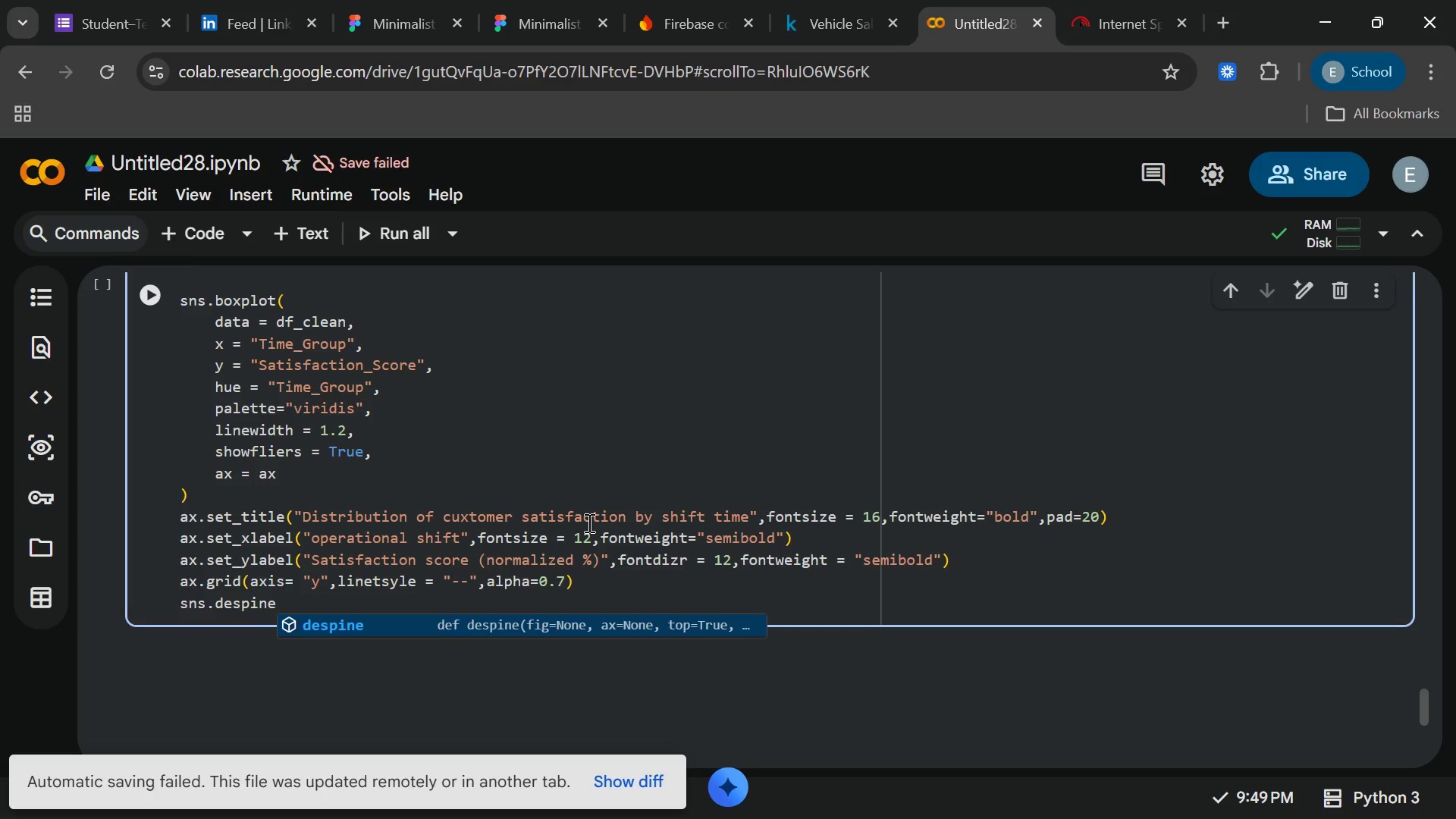 
key(Enter)
 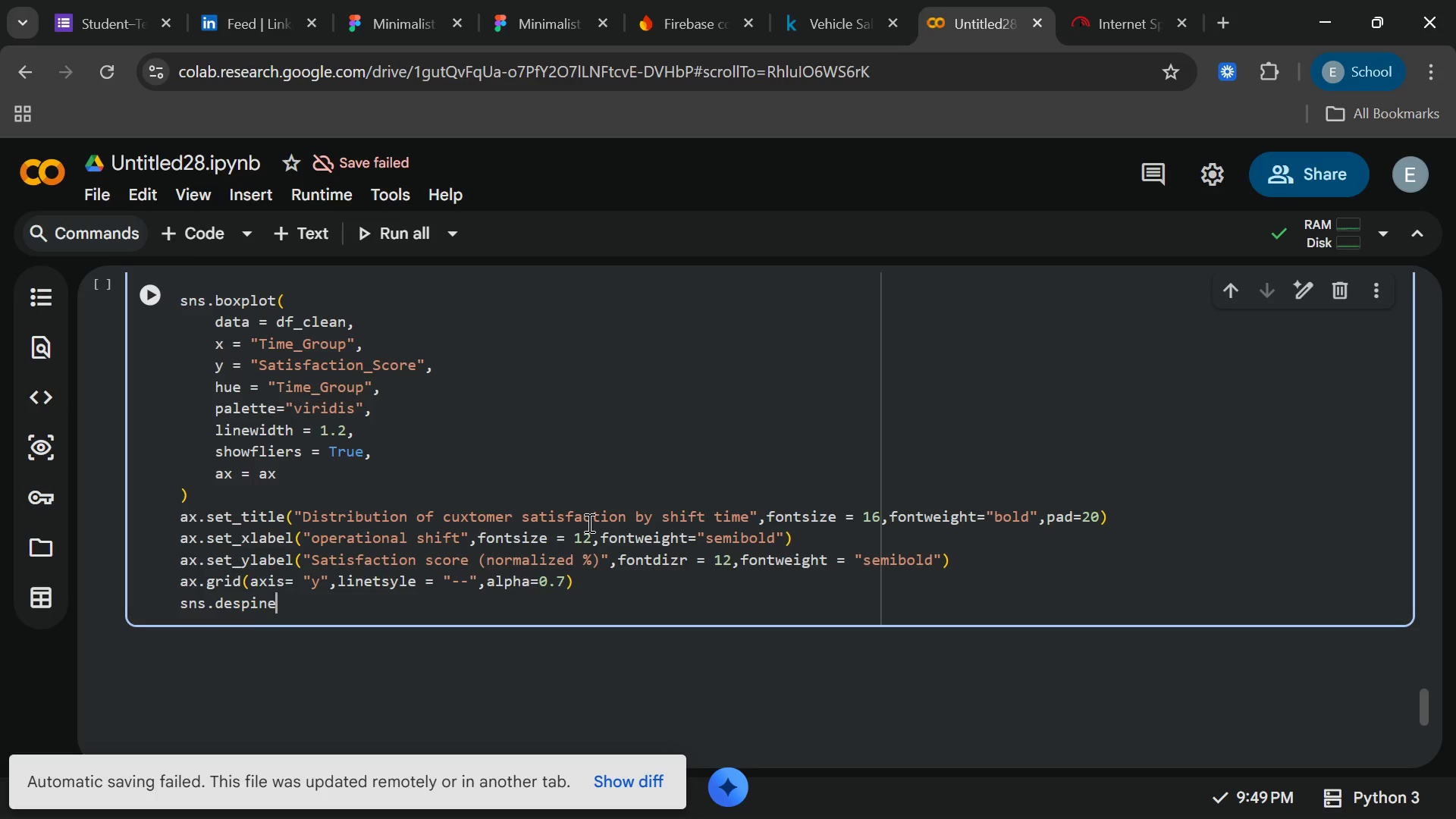 
key(Shift+9)
 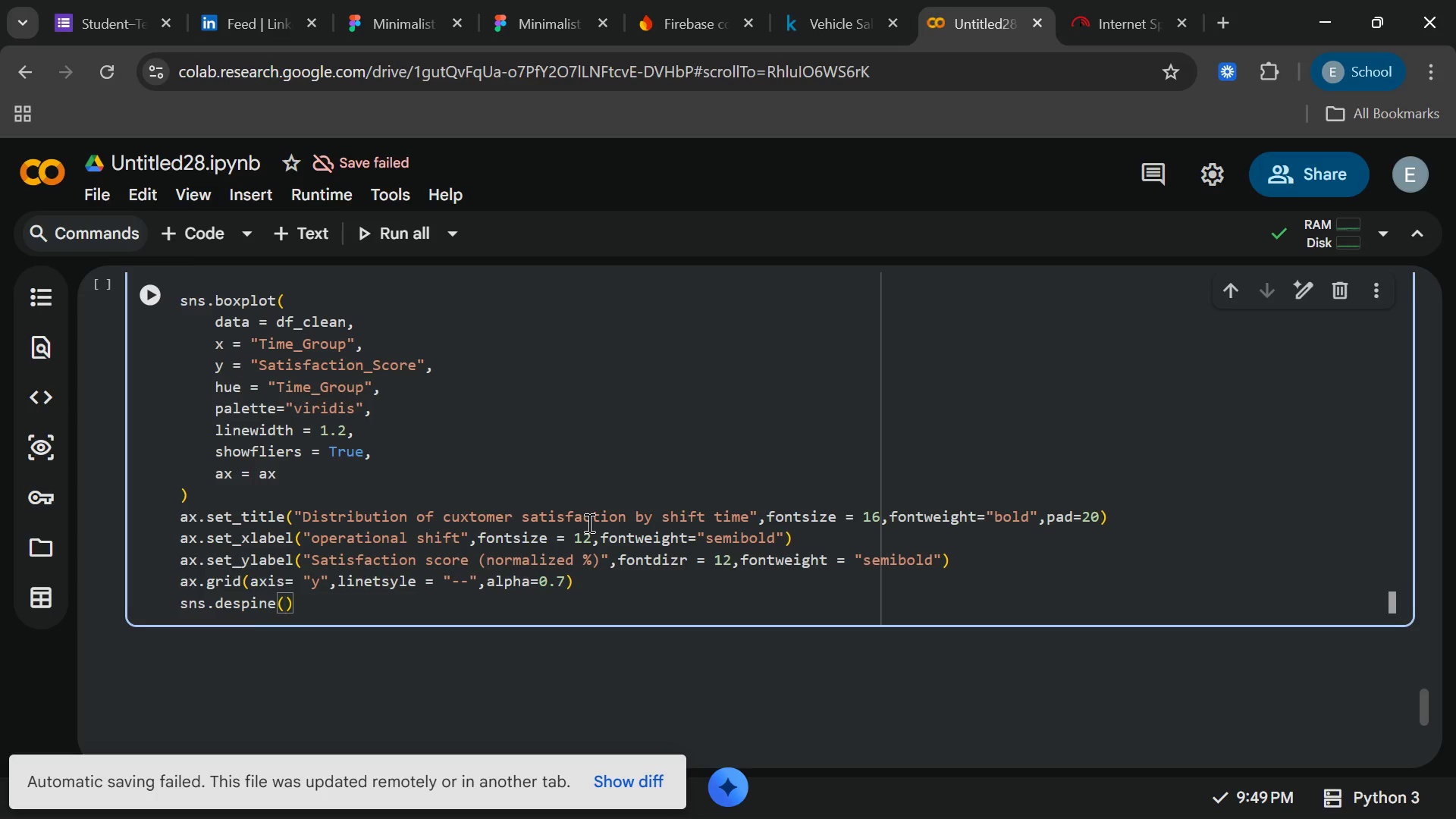 
key(ArrowRight)
 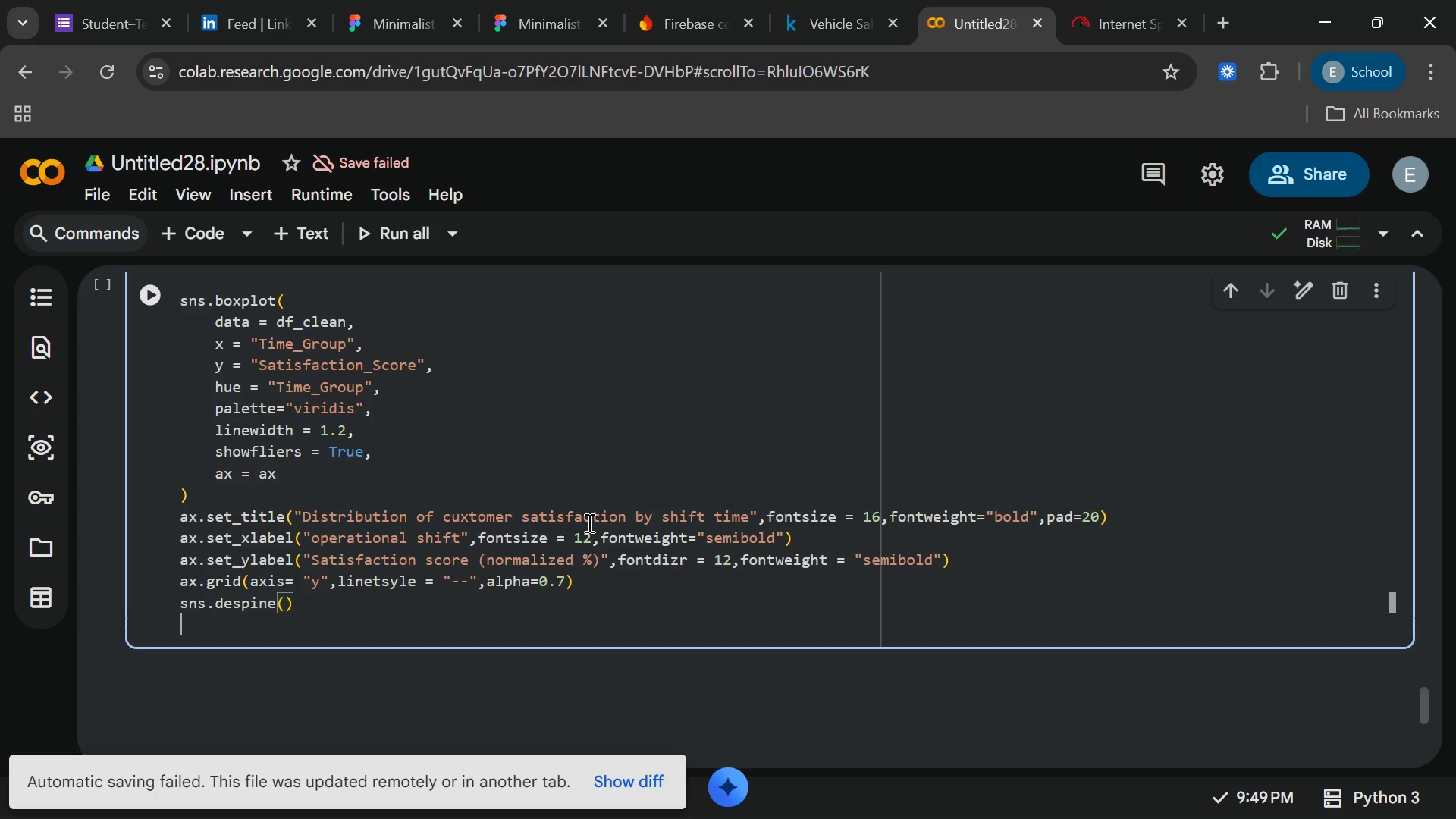 
key(Enter)
 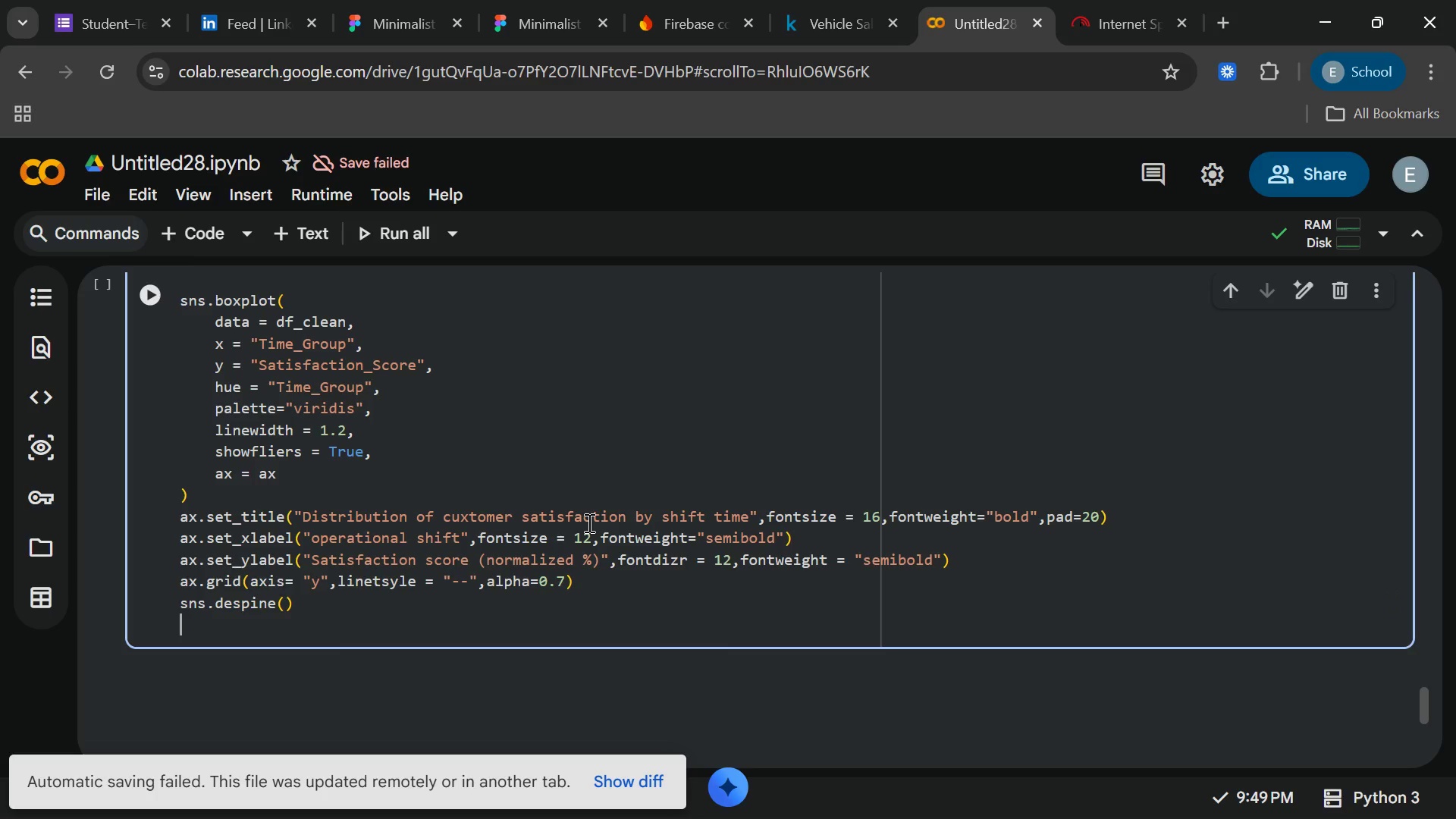 
key(Enter)
 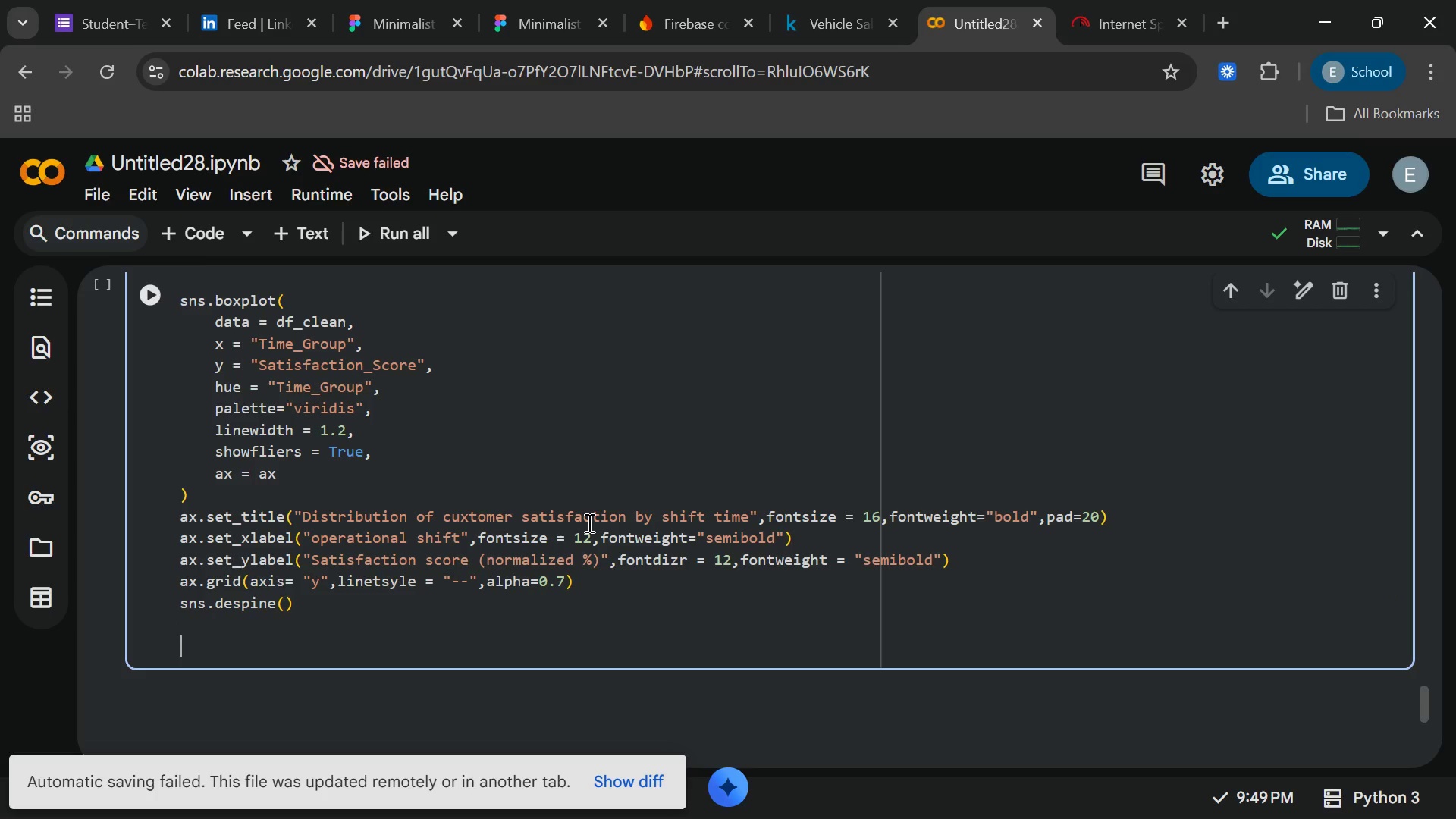 
type(plt.tight)
 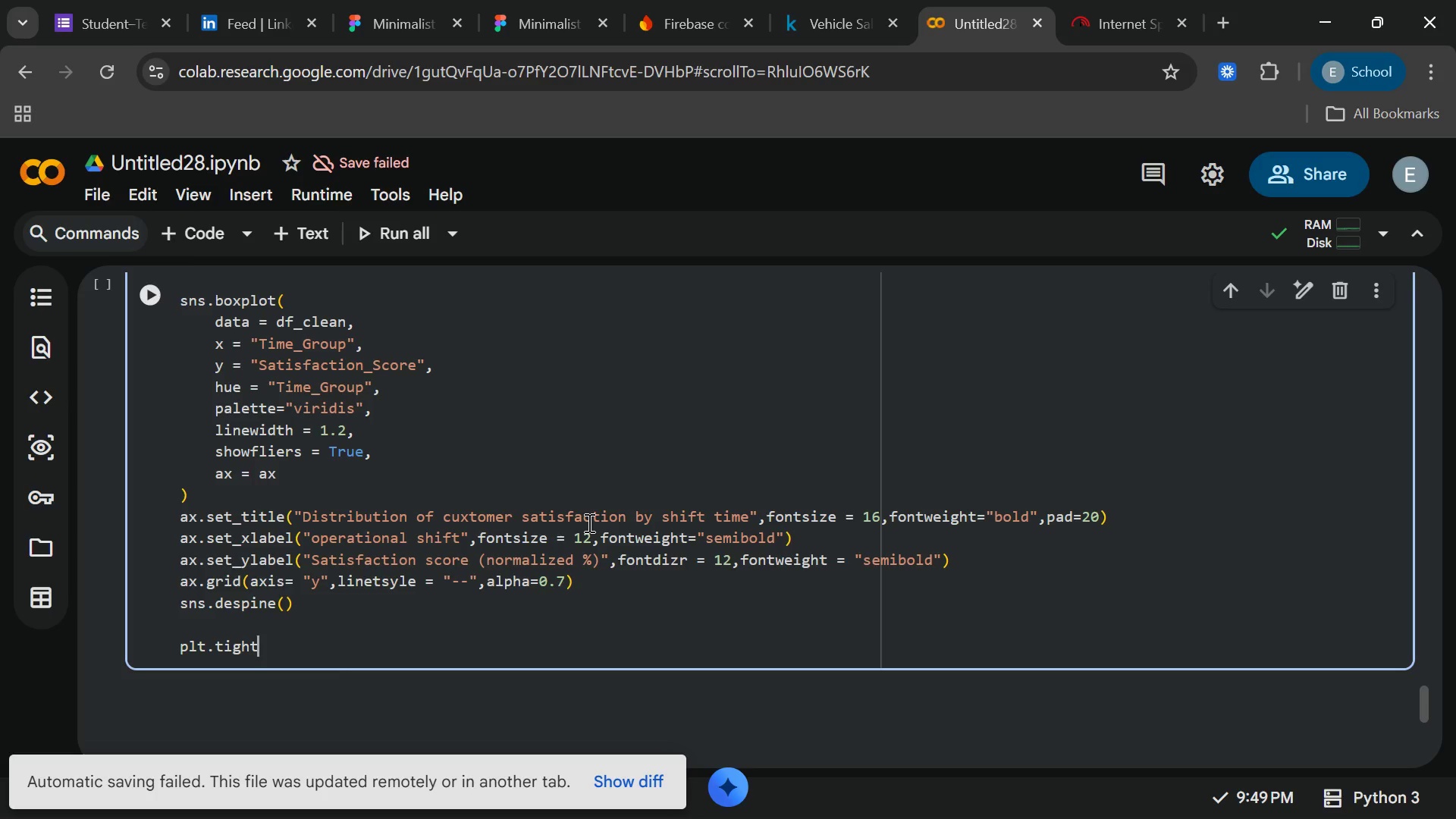 
hold_key(key=ShiftRight, duration=0.39)
 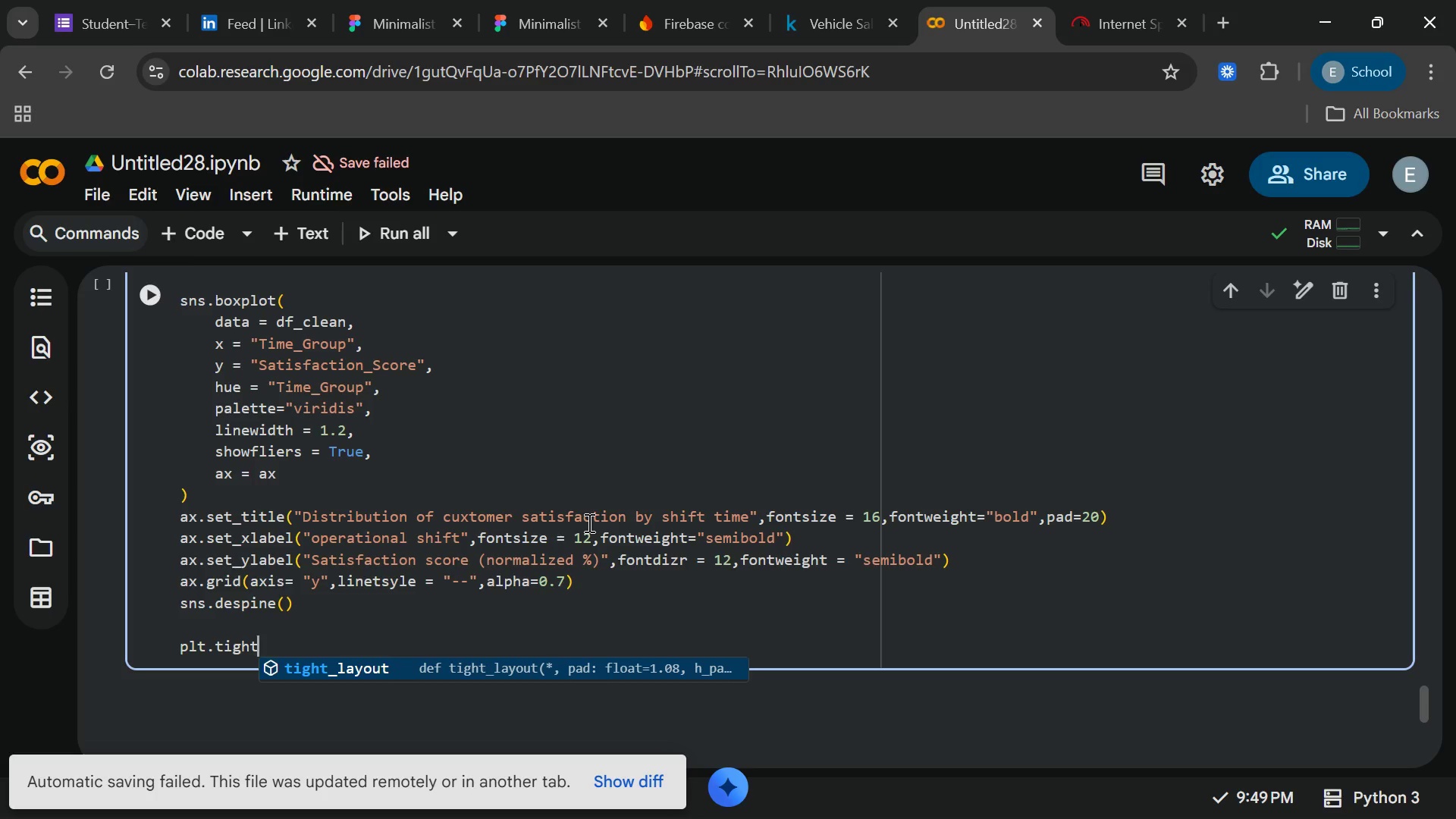 
key(Enter)
 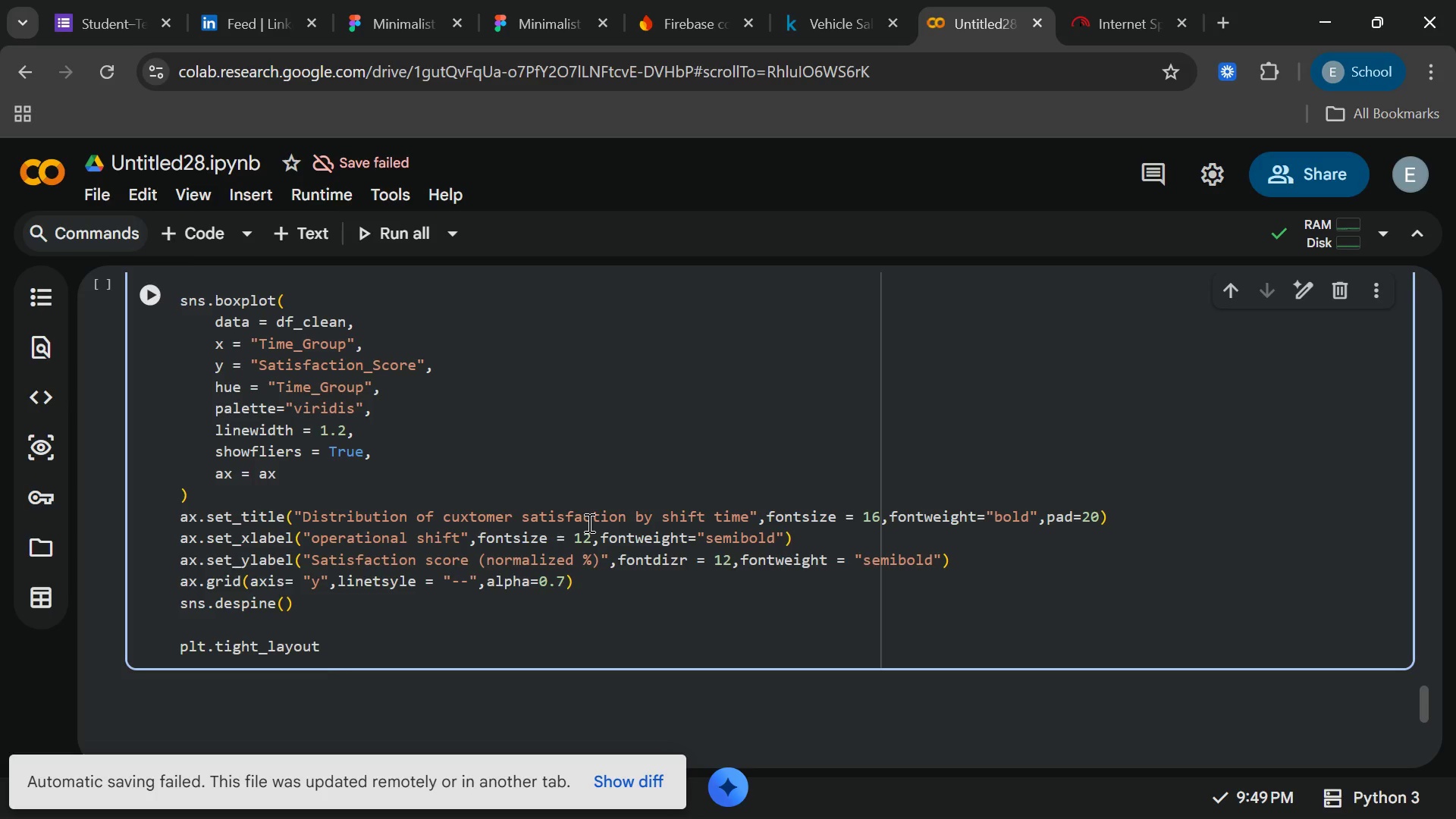 
hold_key(key=ArrowUp, duration=0.53)
 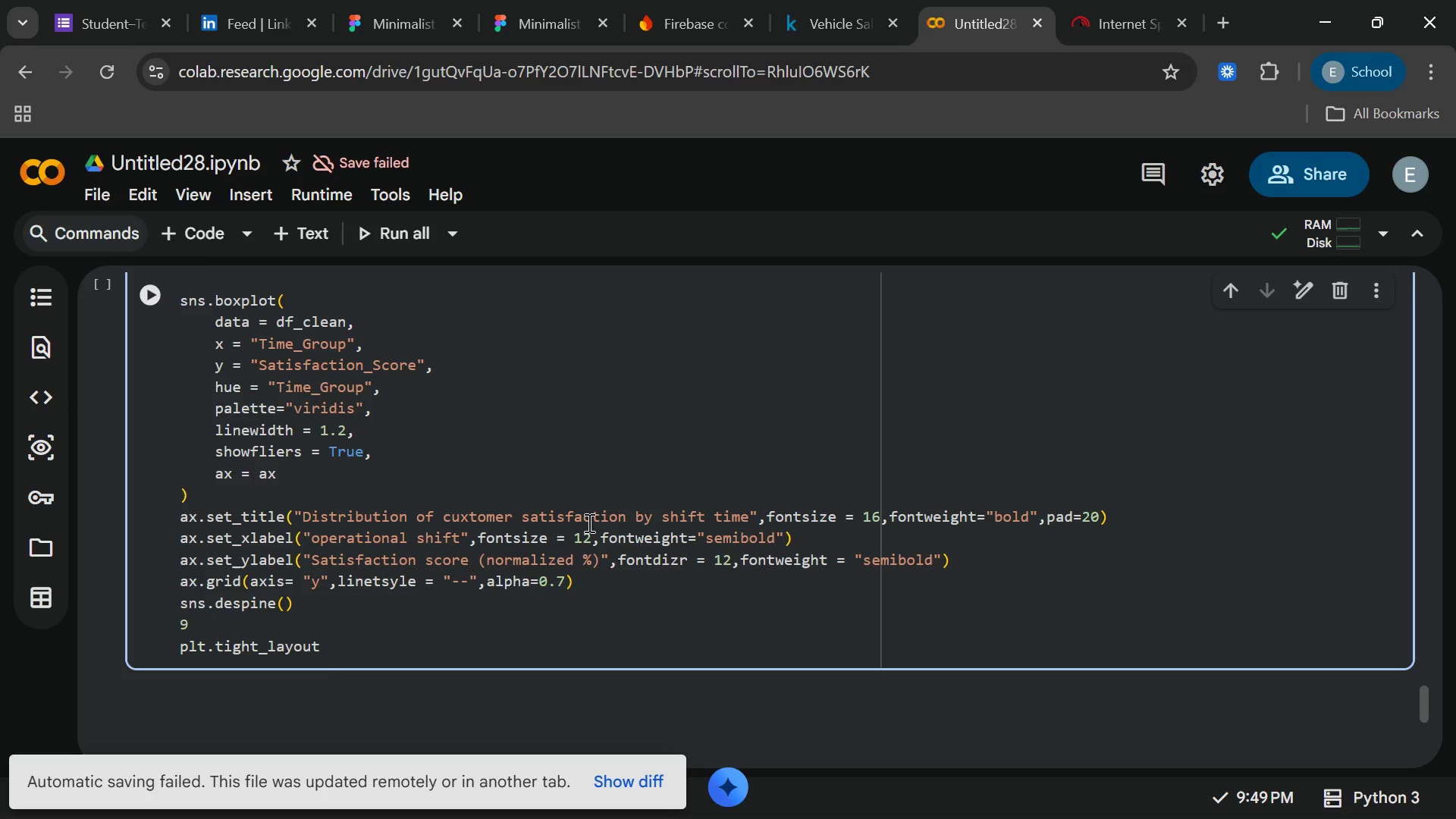 
key(9)
 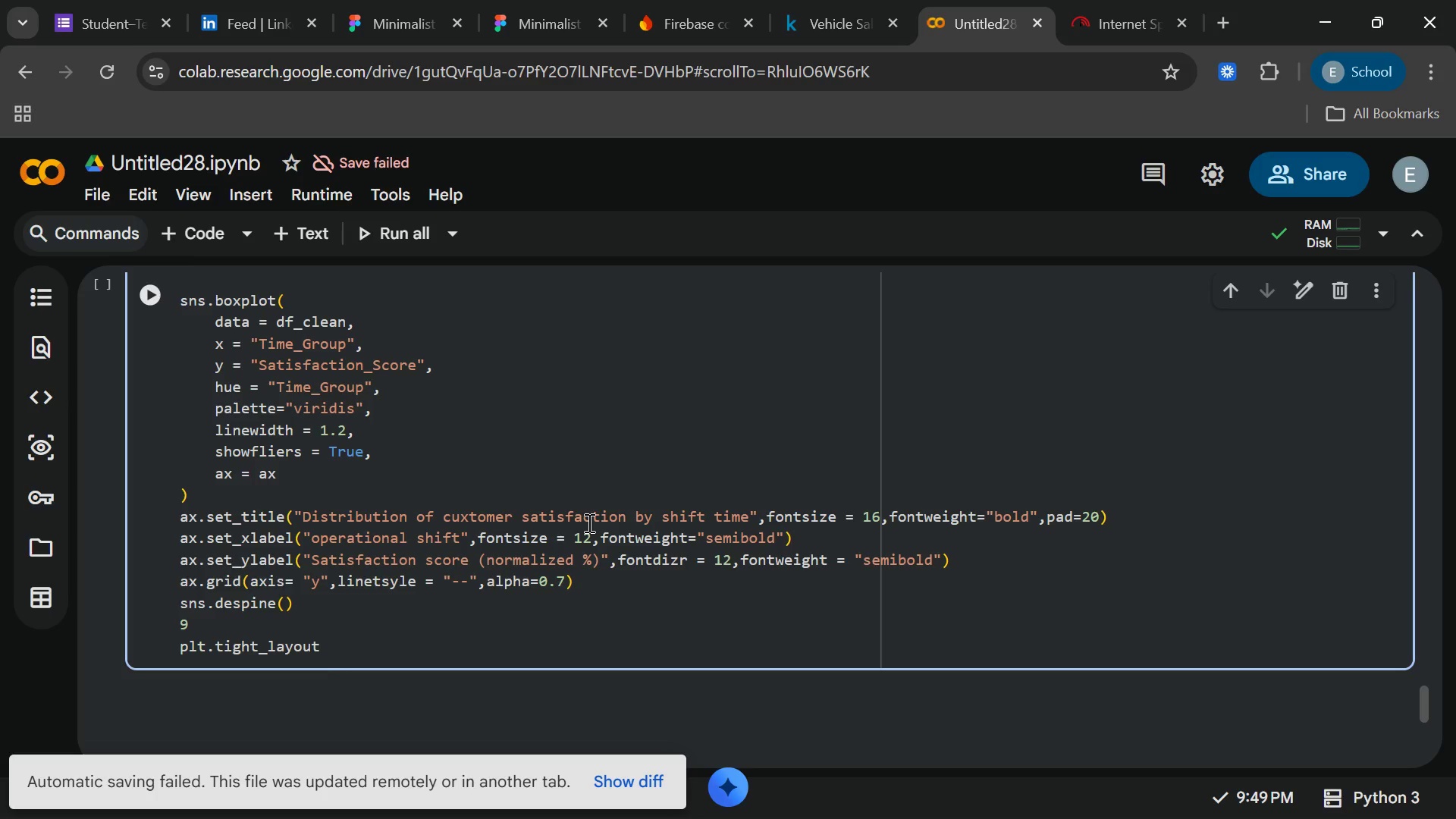 
key(Backspace)
 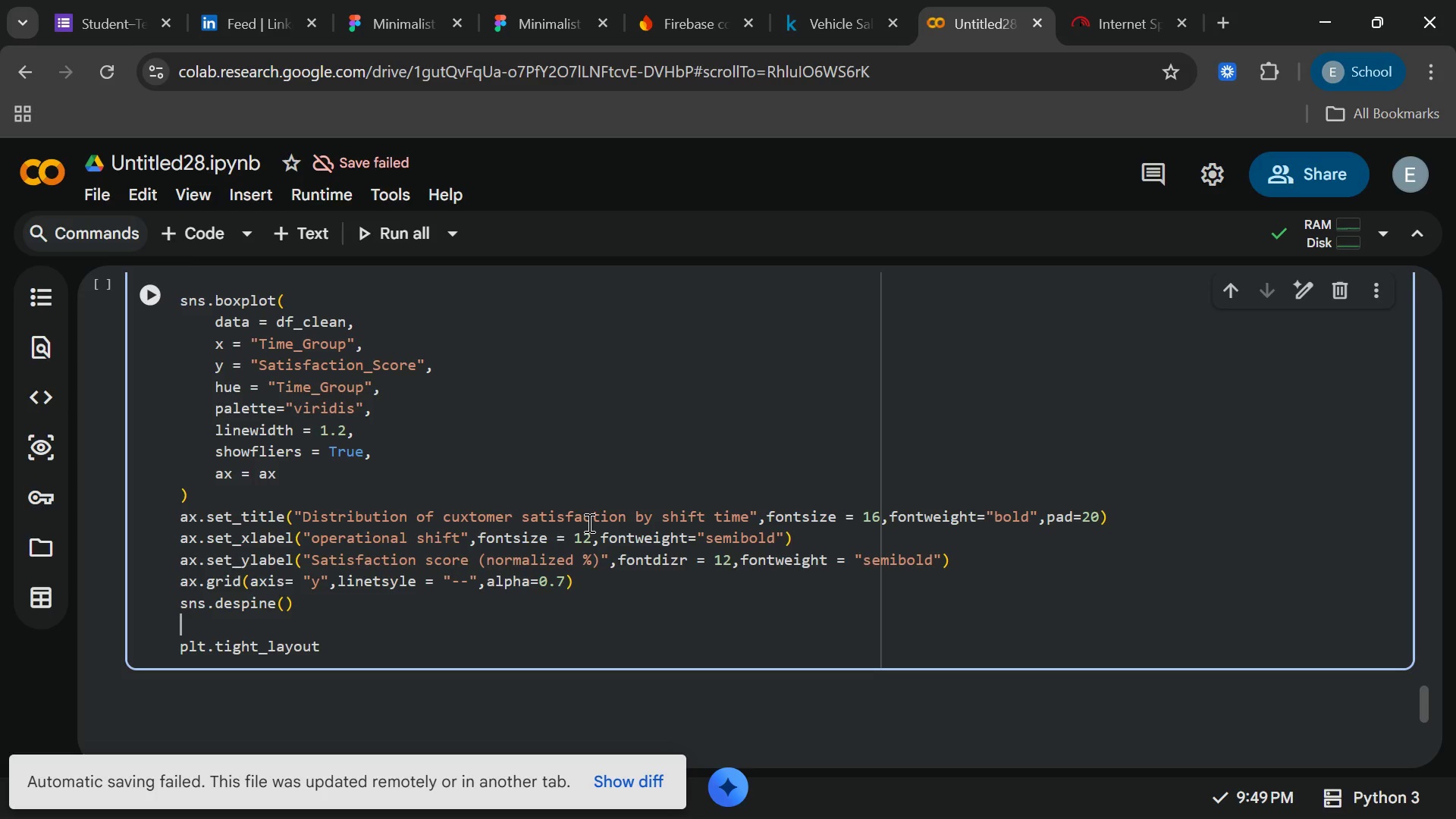 
key(ArrowDown)
 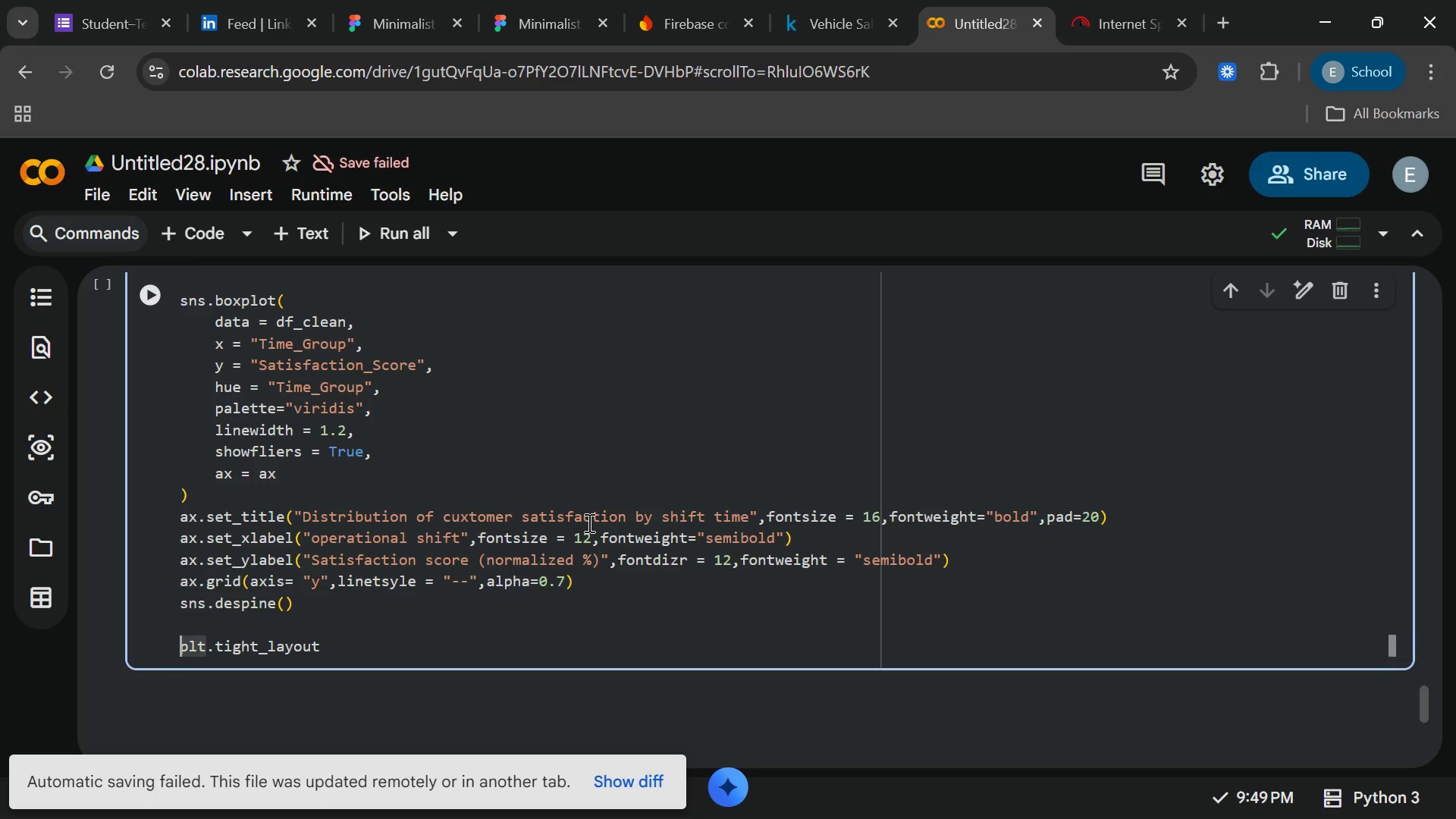 
key(End)
 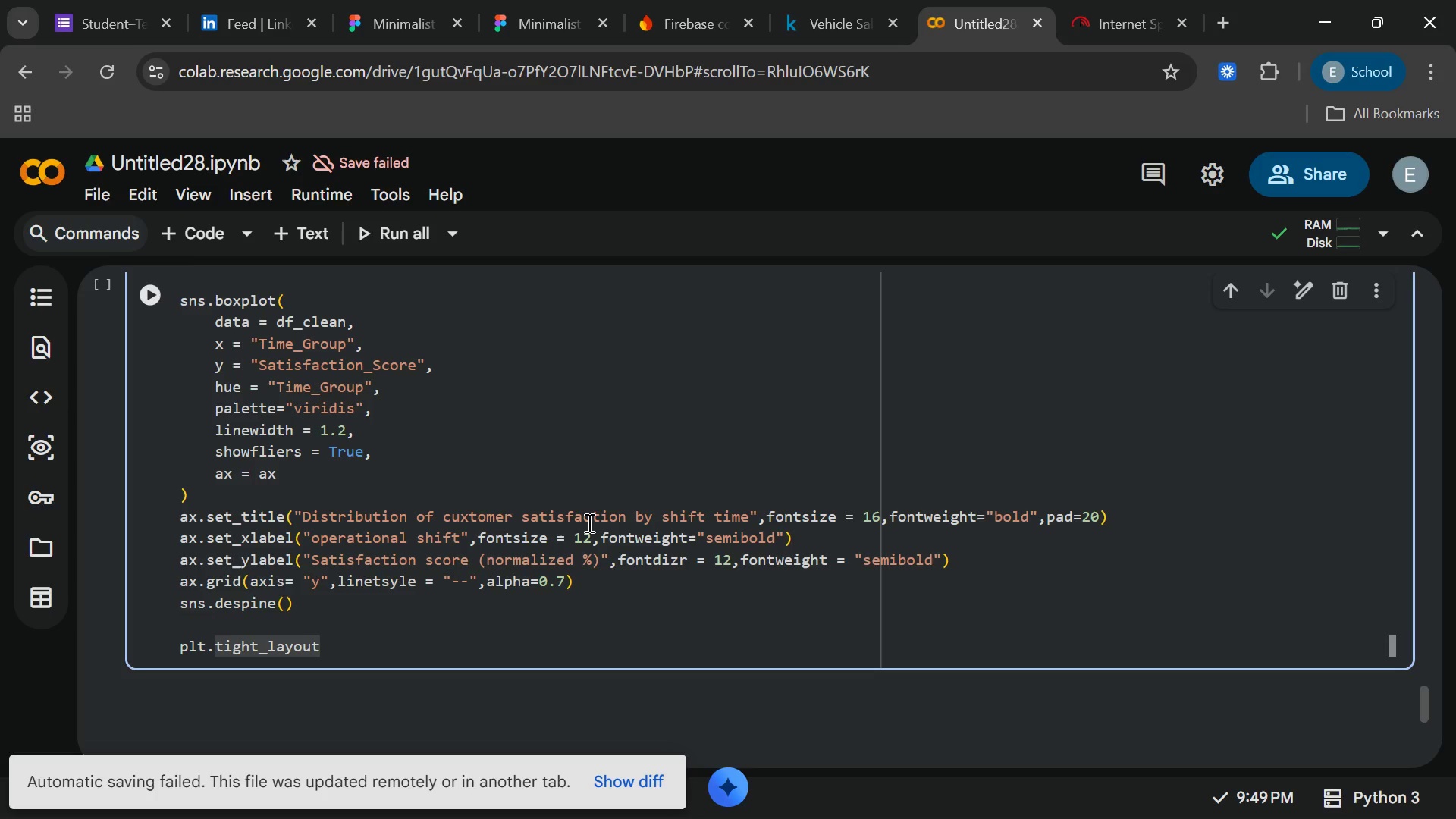 
key(Shift+9)
 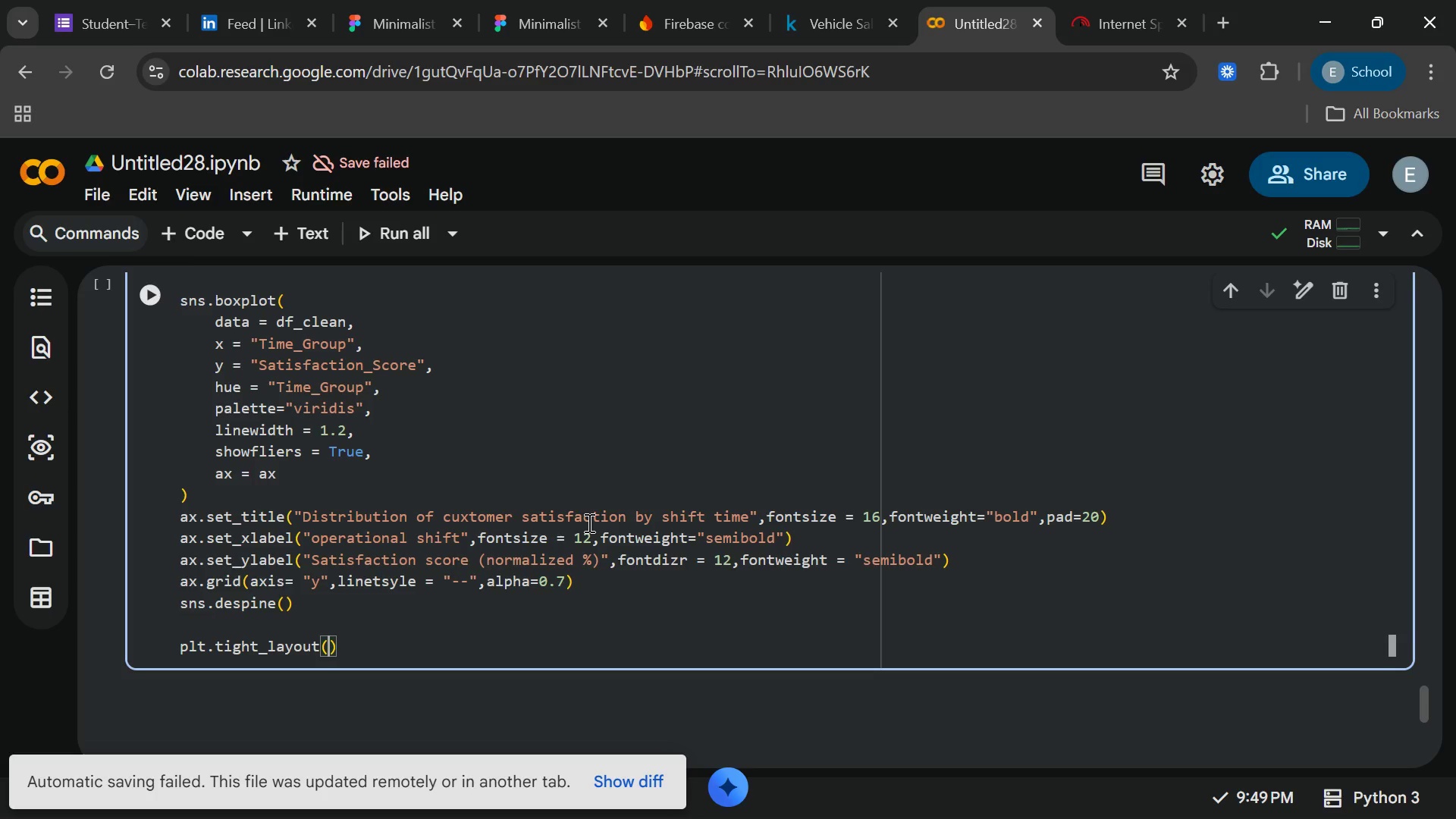 
key(ArrowRight)
 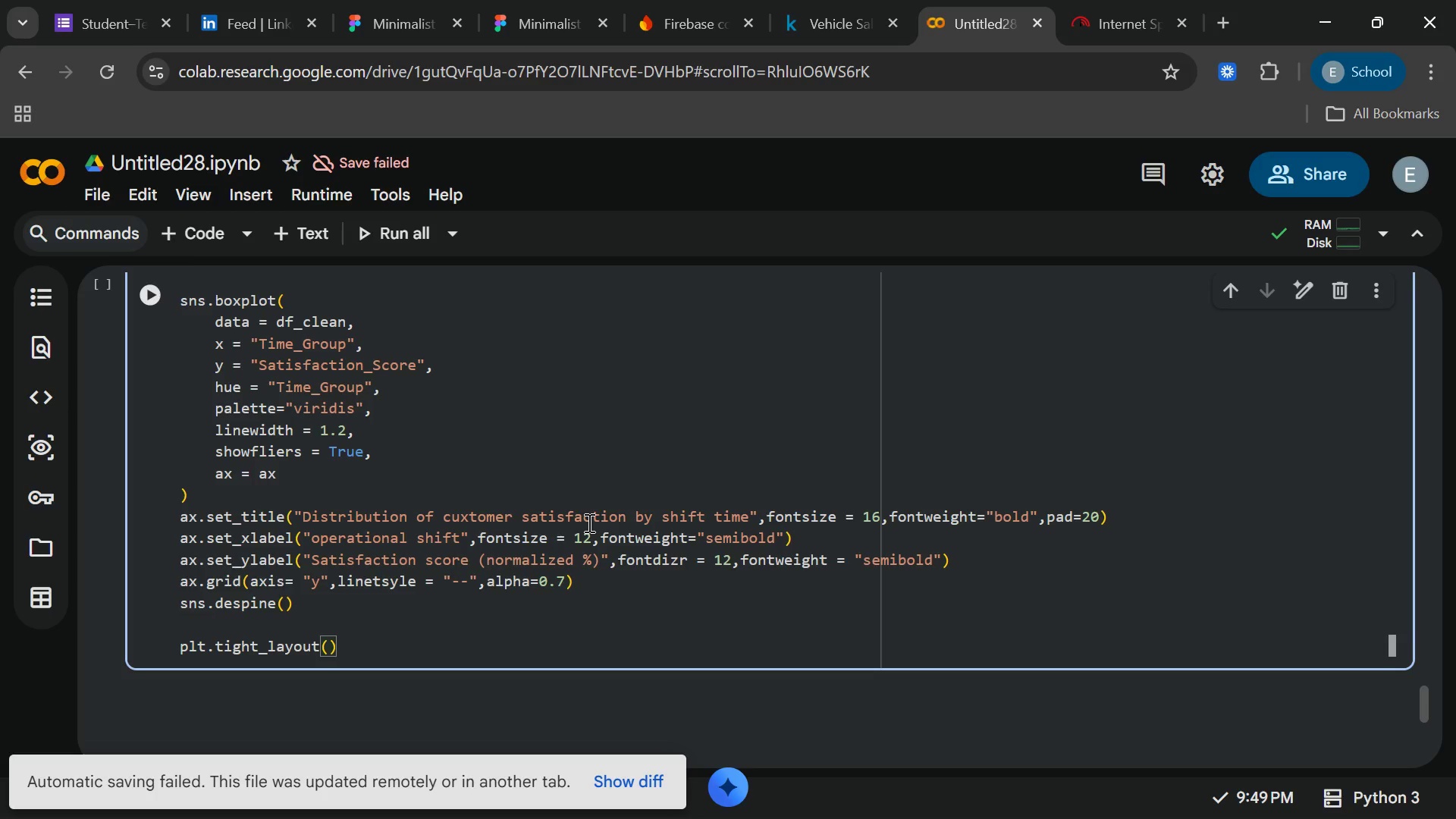 
key(Enter)
 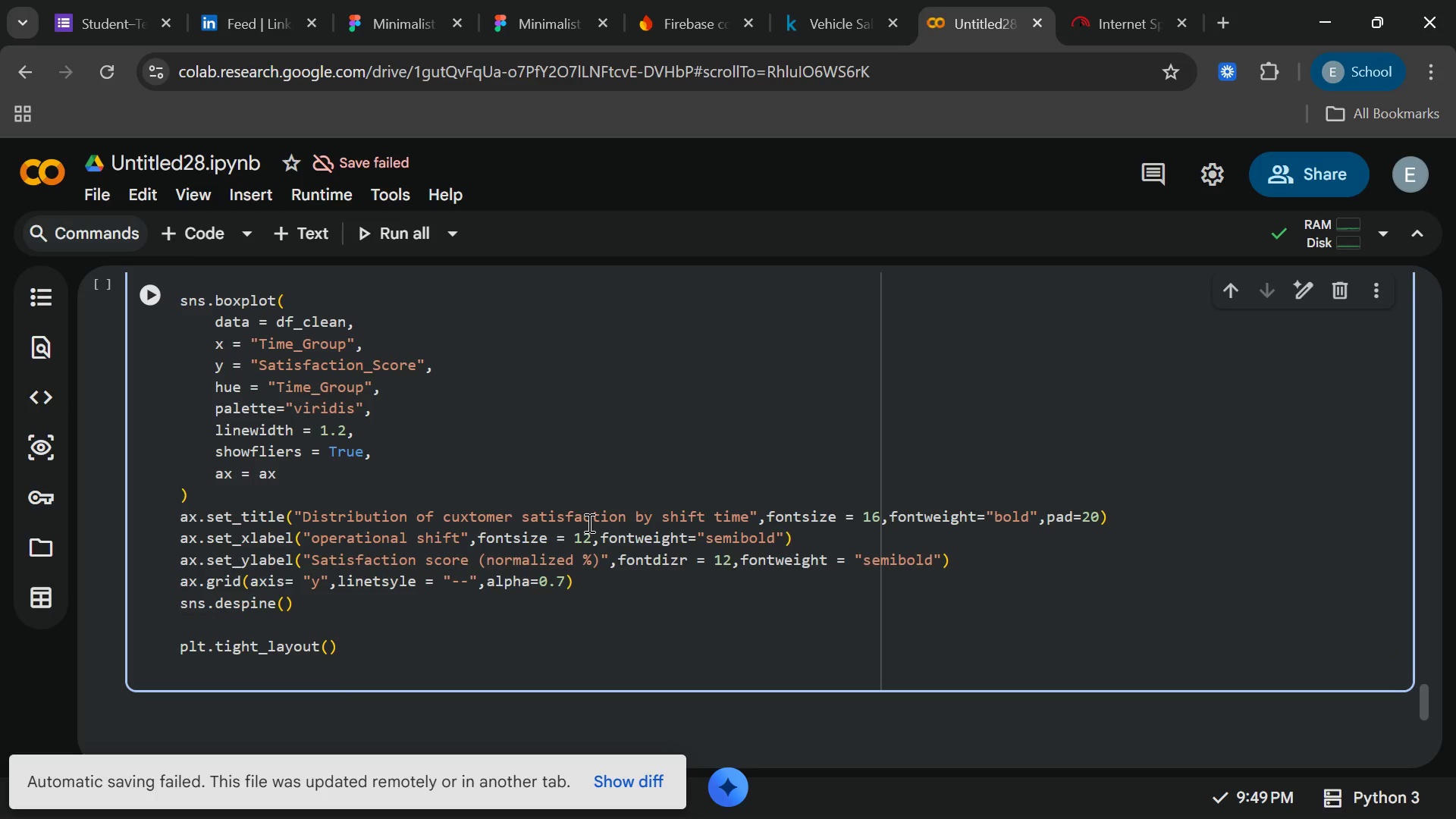 
type(plt.hso)
key(Backspace)
key(Backspace)
key(Backspace)
type(show()
 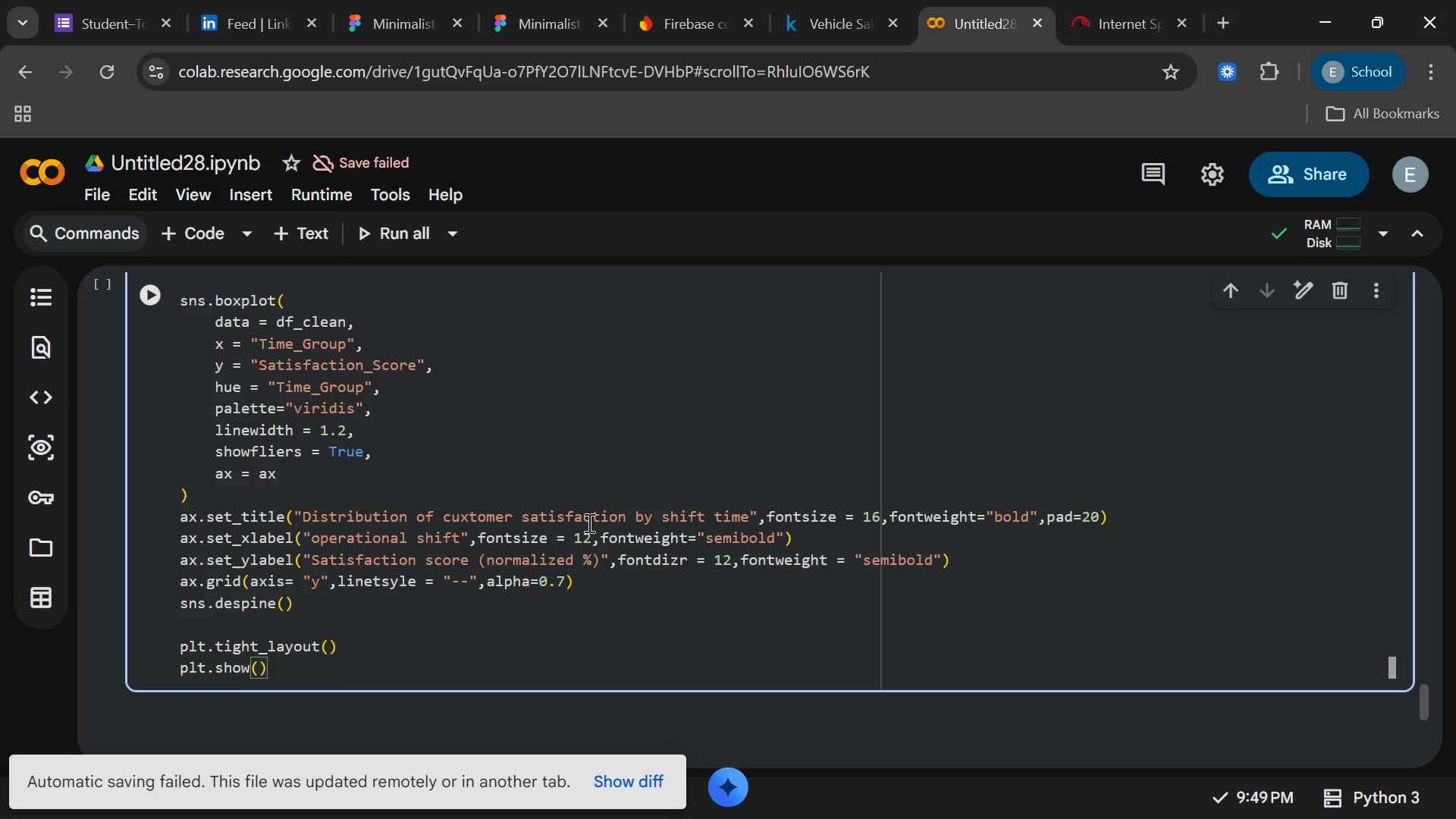 
 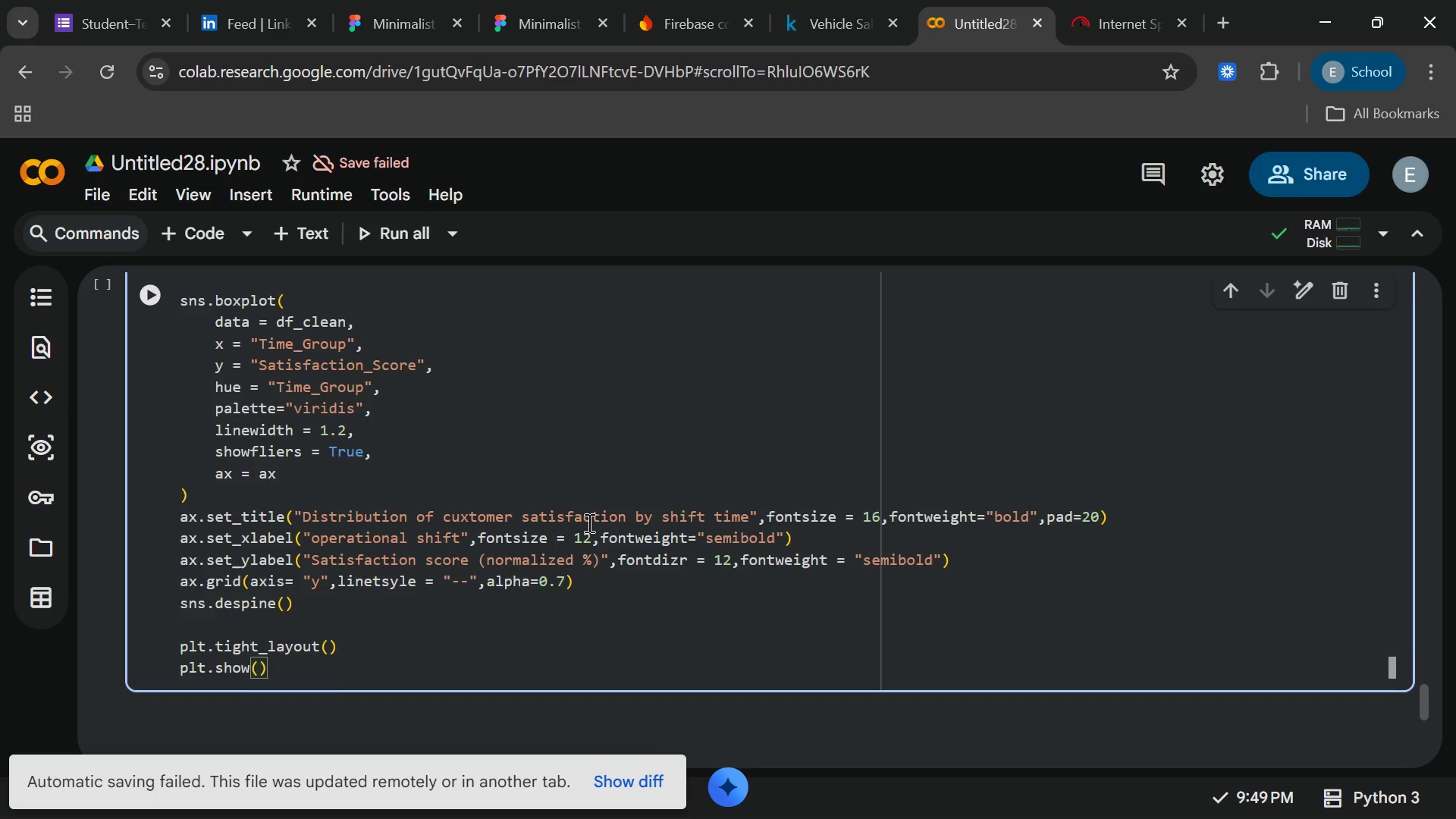 
key(ArrowRight)
 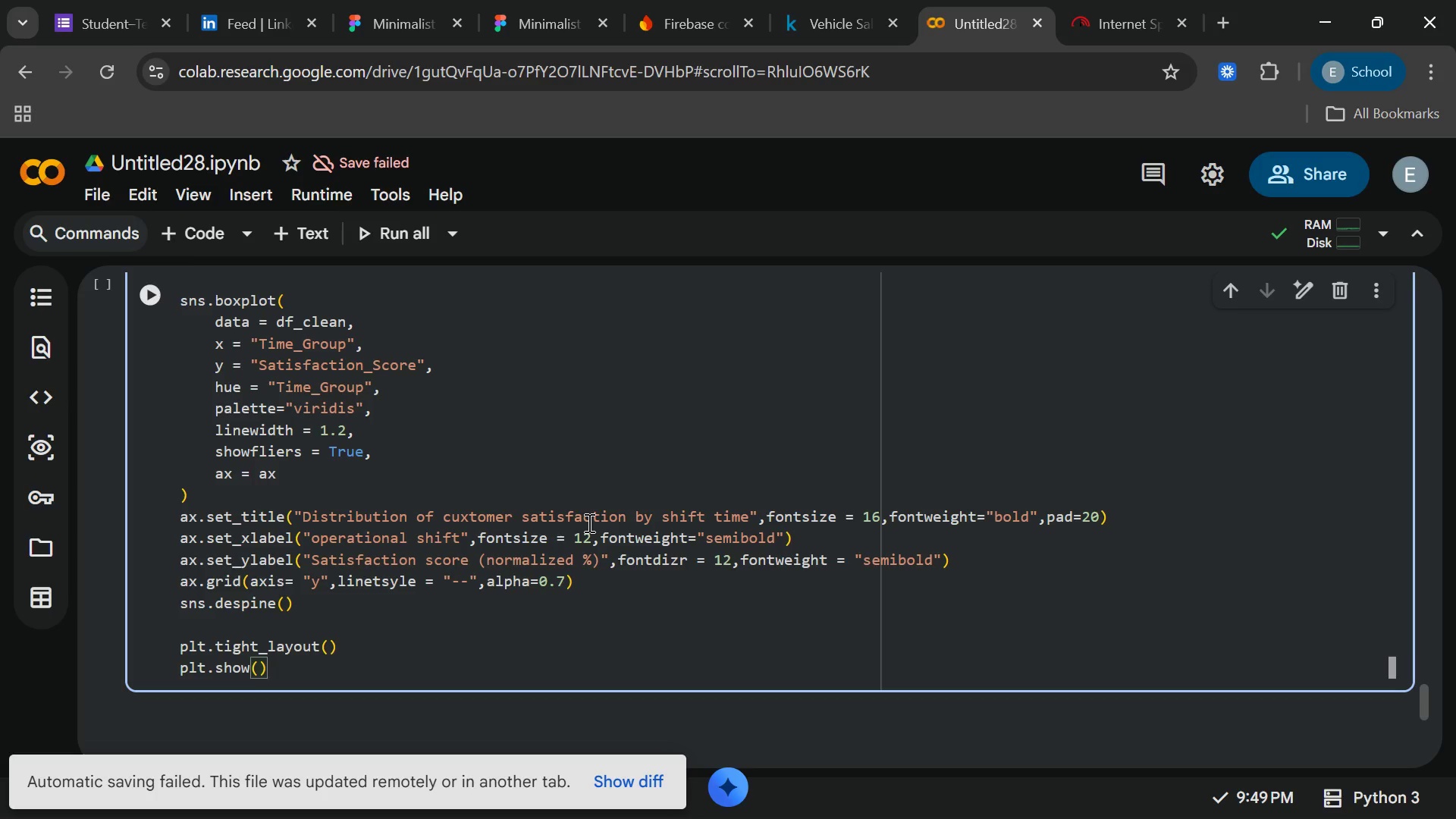 
key(Enter)
 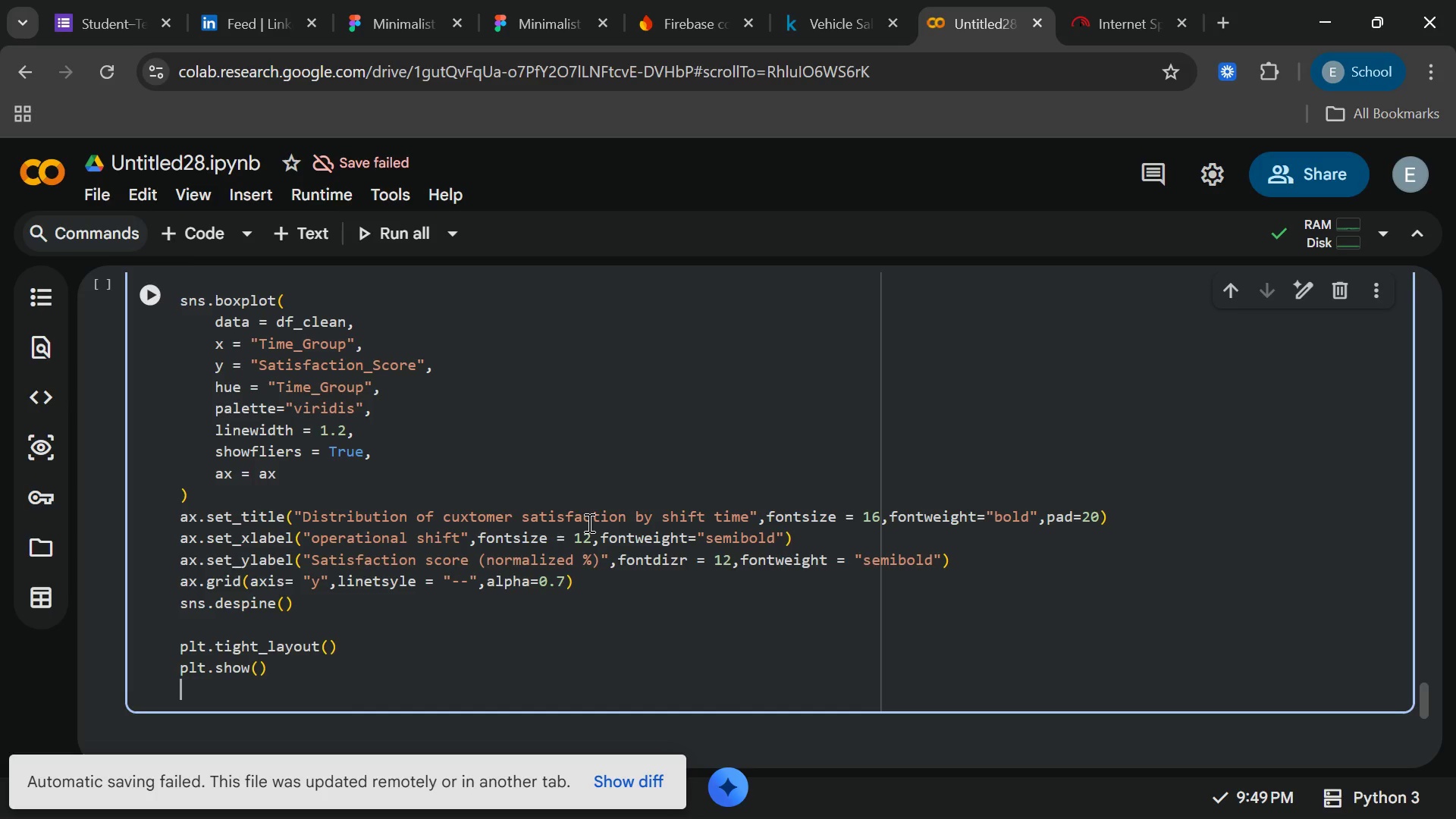 
key(Enter)
 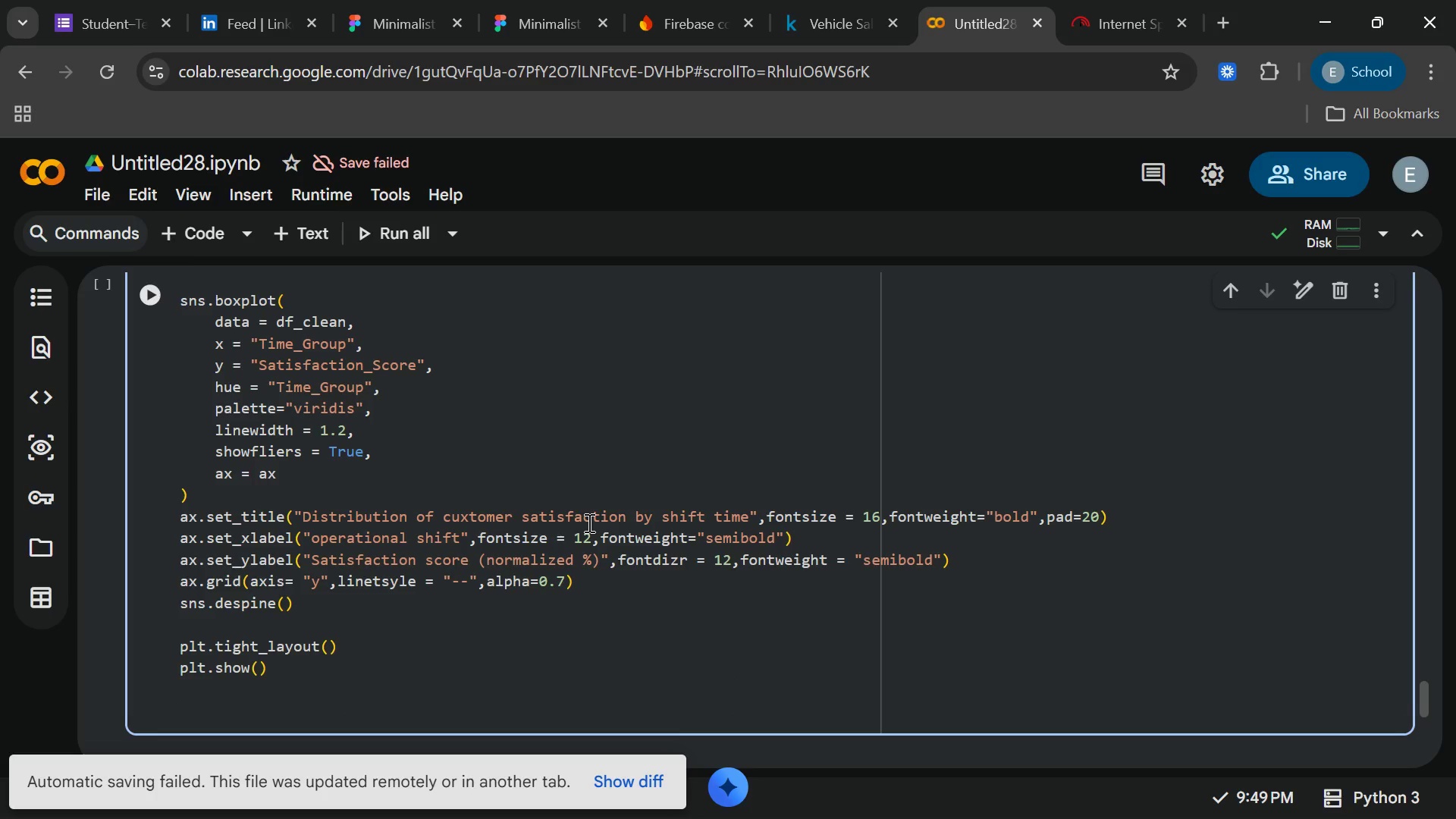 
type(plt.figure(figsize = (9,7)
 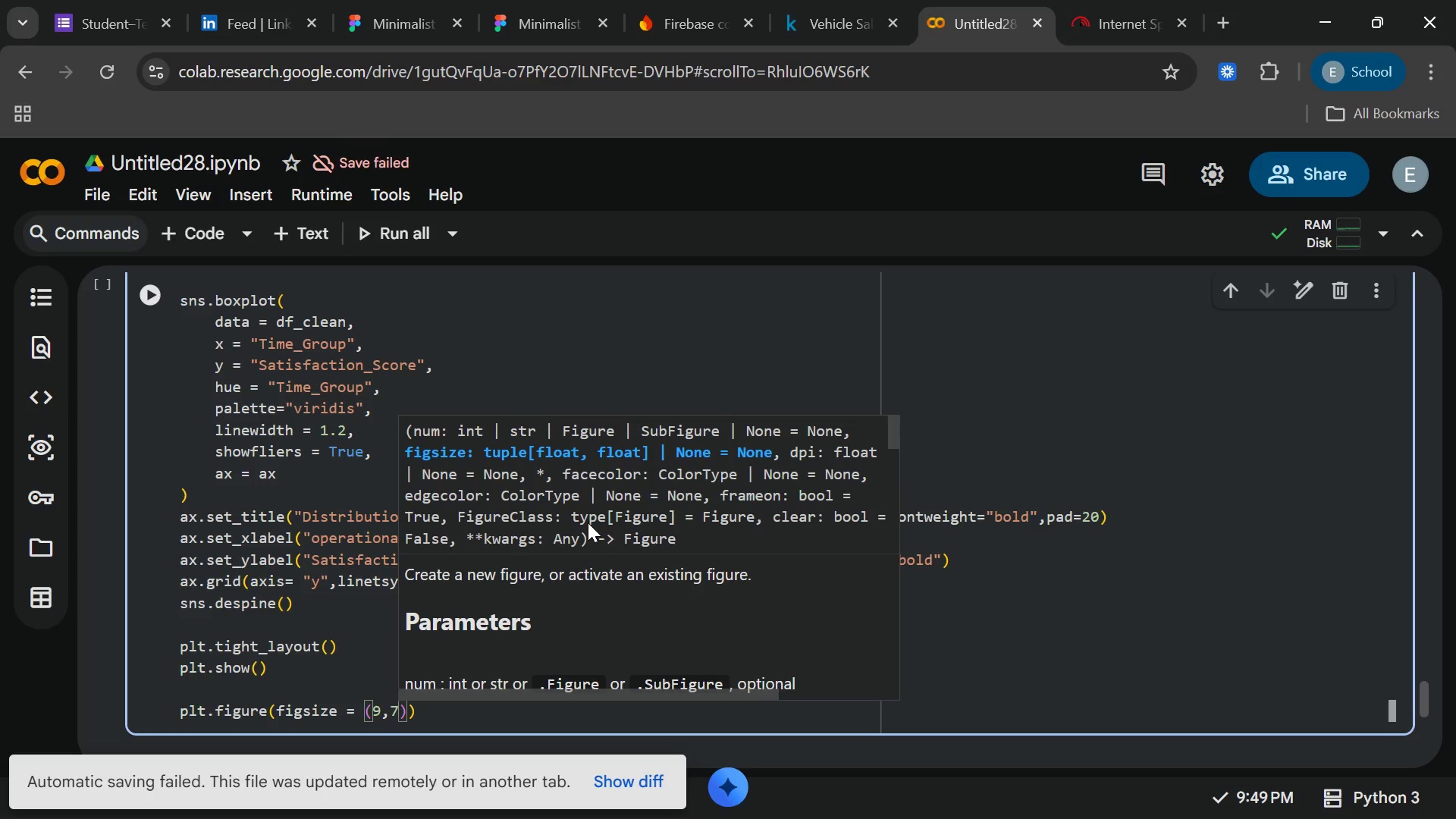 
key(ArrowRight)
 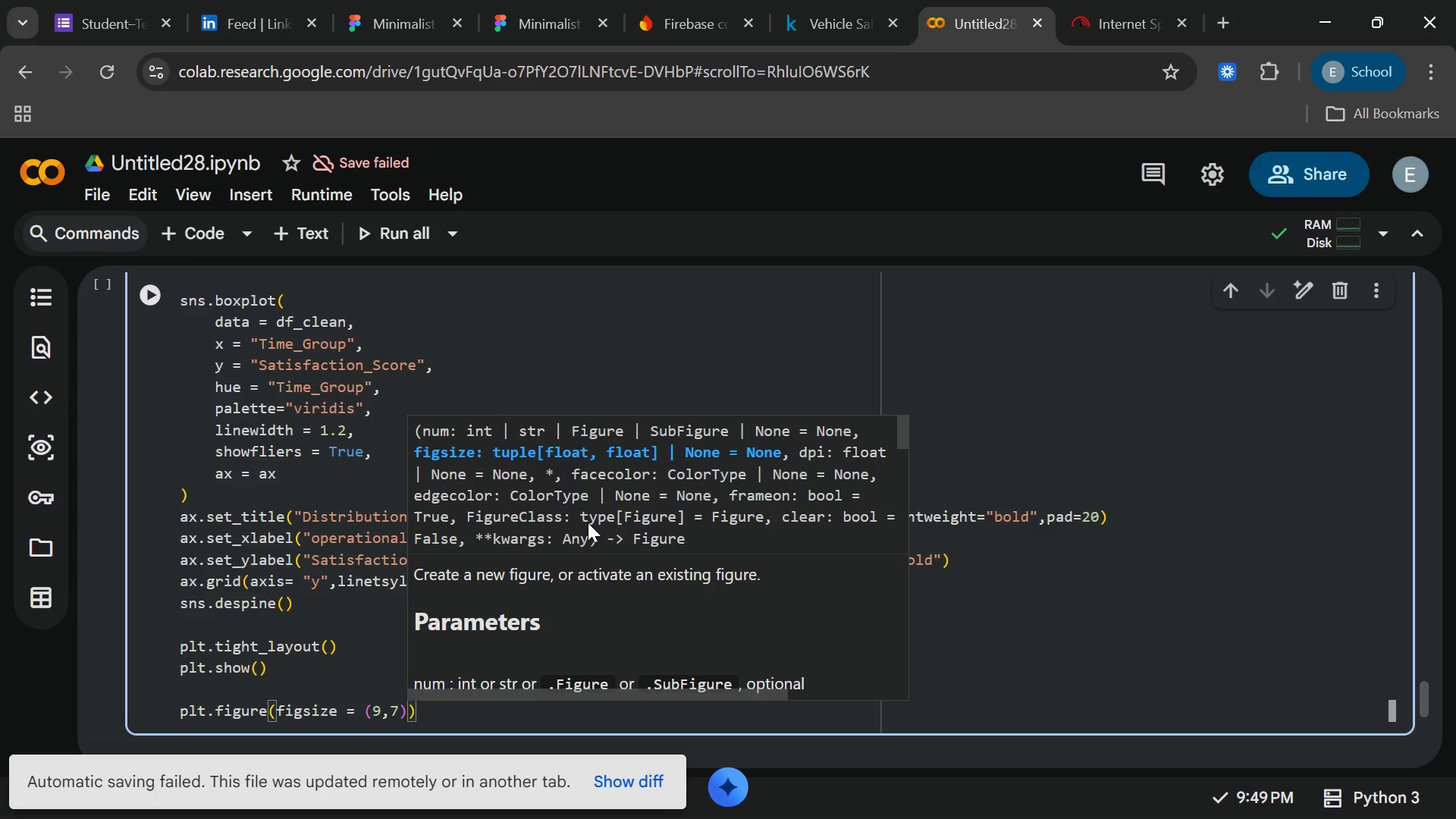 
key(ArrowRight)
 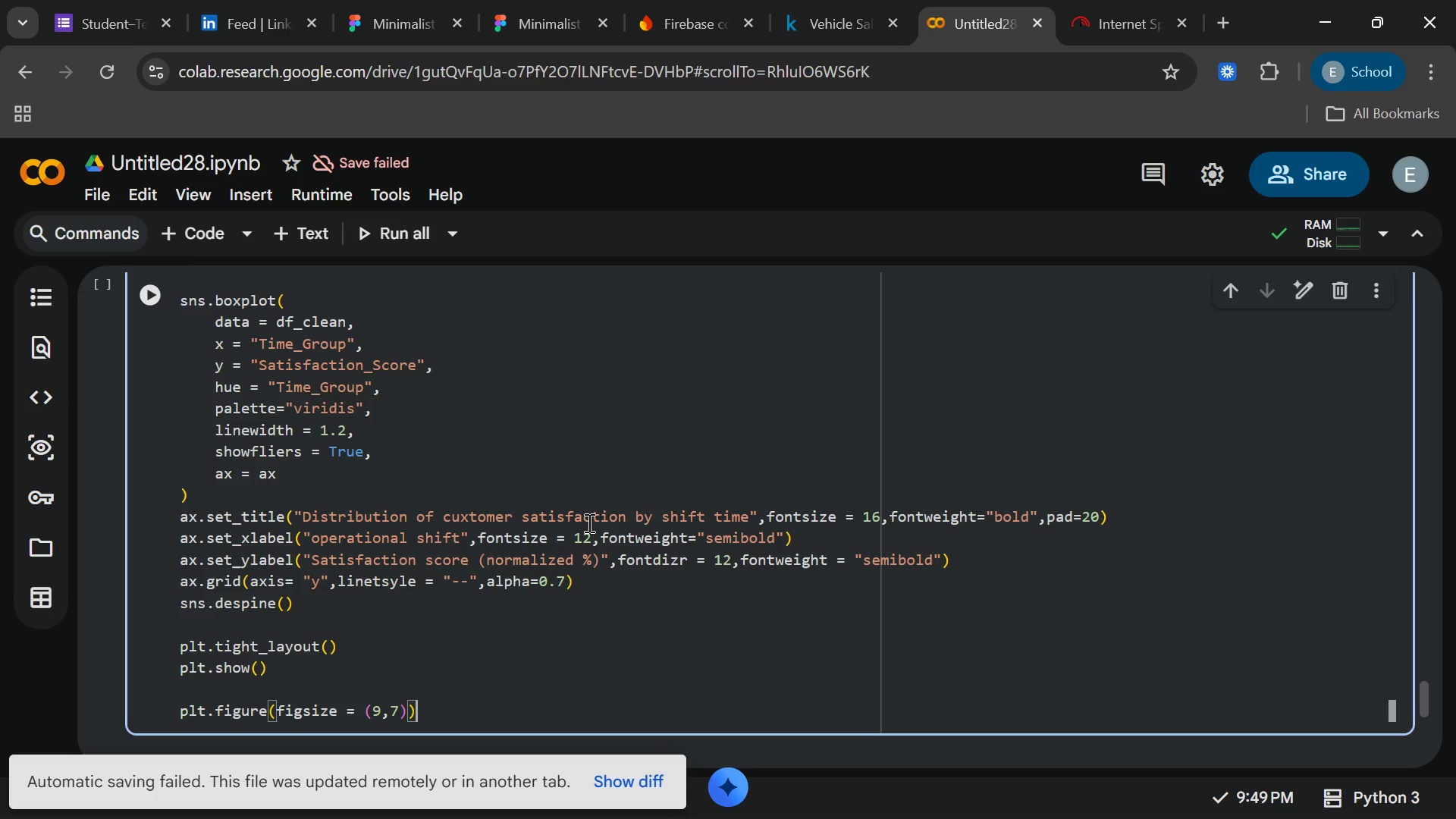 
wait(5.58)
 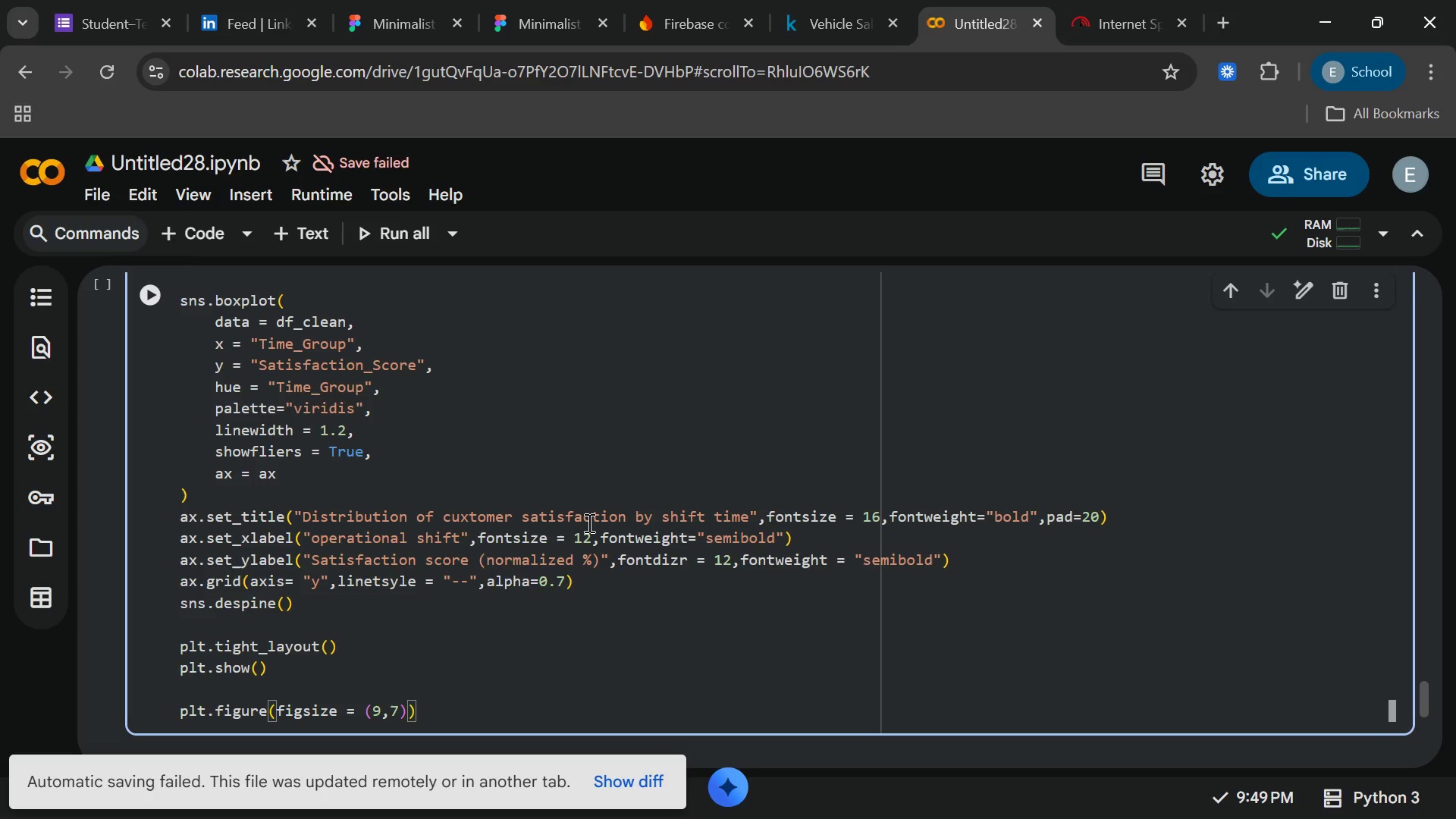 
key(Enter)
 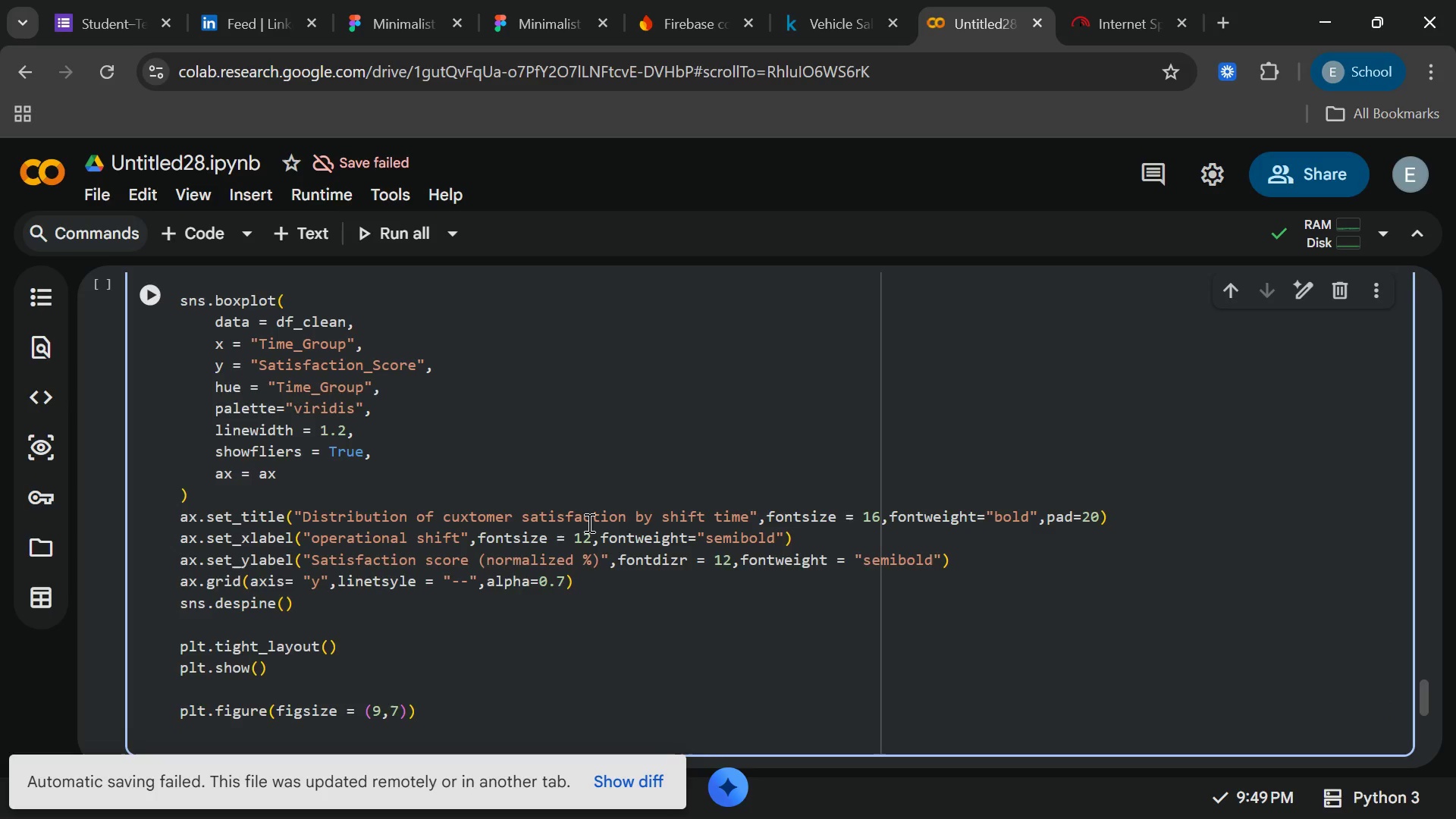 
key(Enter)
 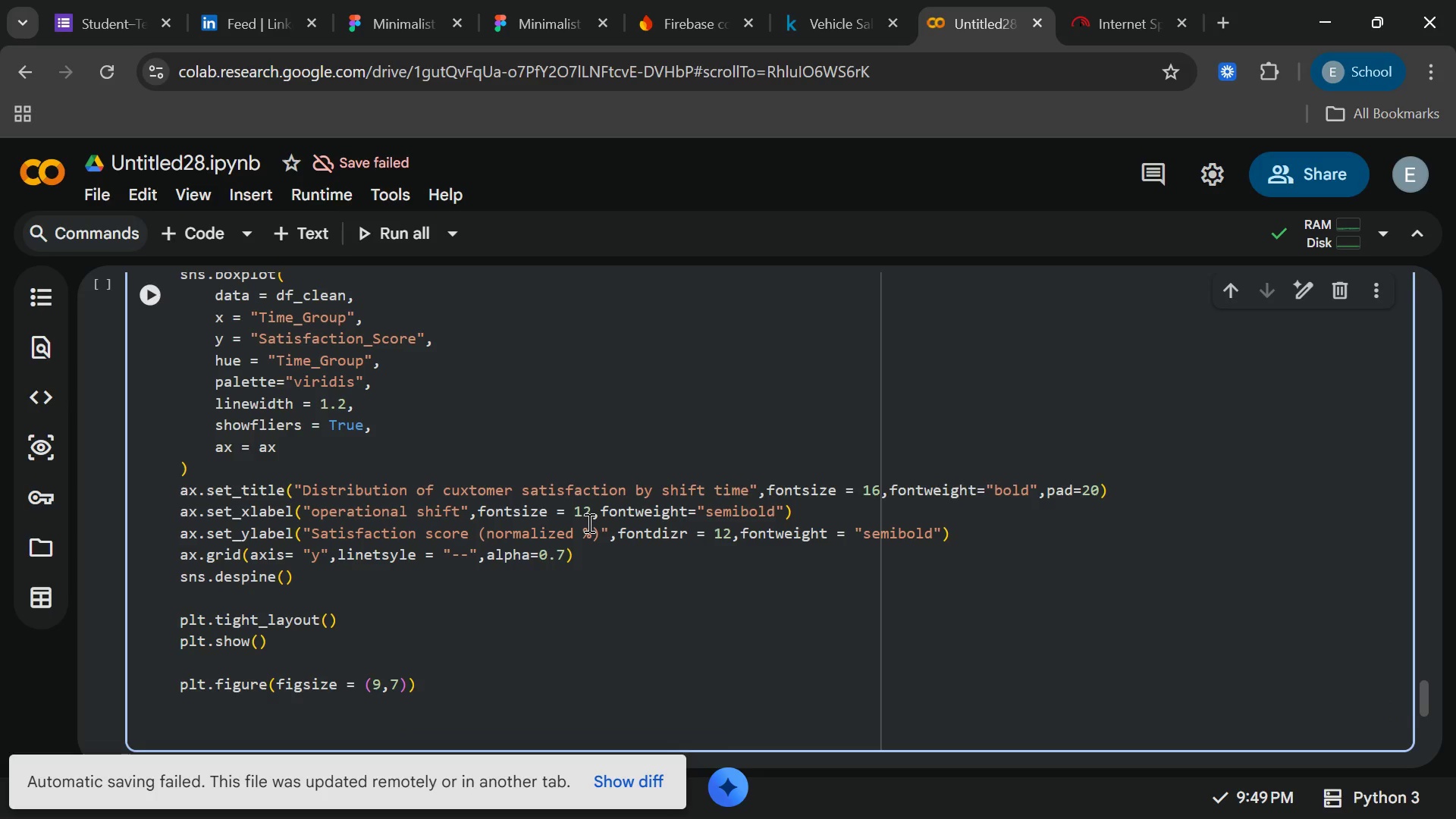 
type(business_corr = df_clean[["tt)
key(Backspace)
type(otal_bill)
 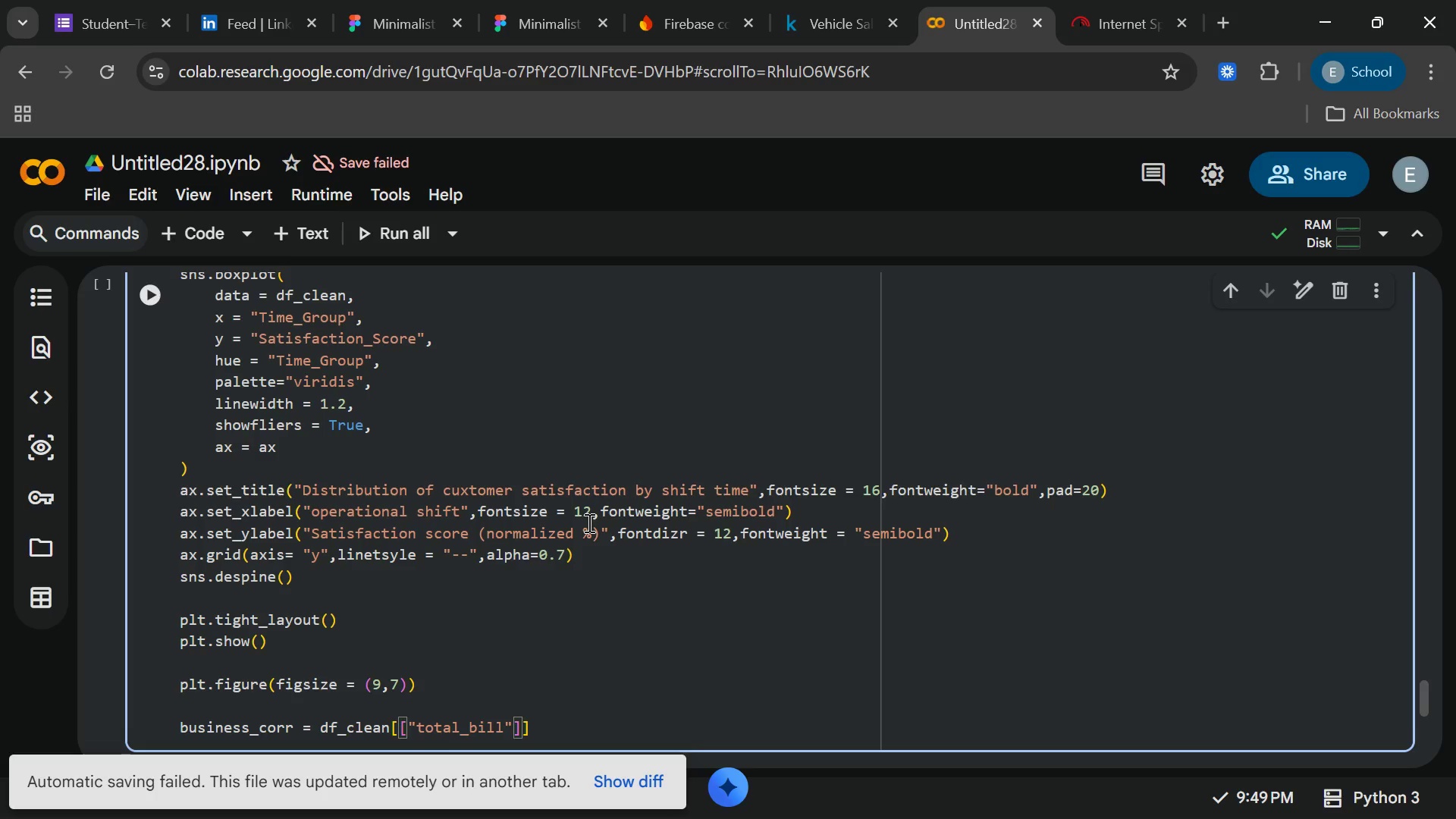 
key(ArrowRight)
 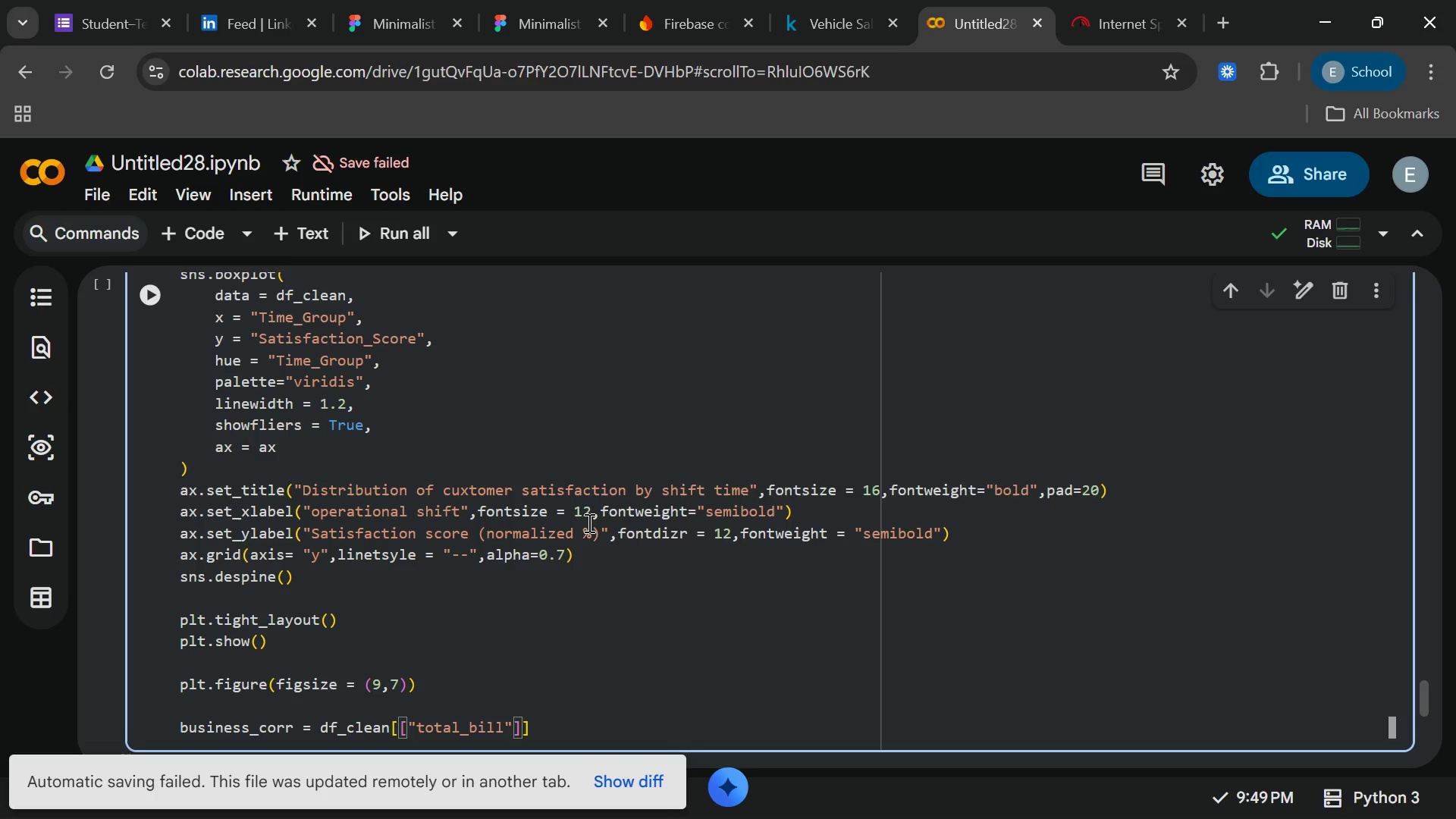 
type(,"tip)
 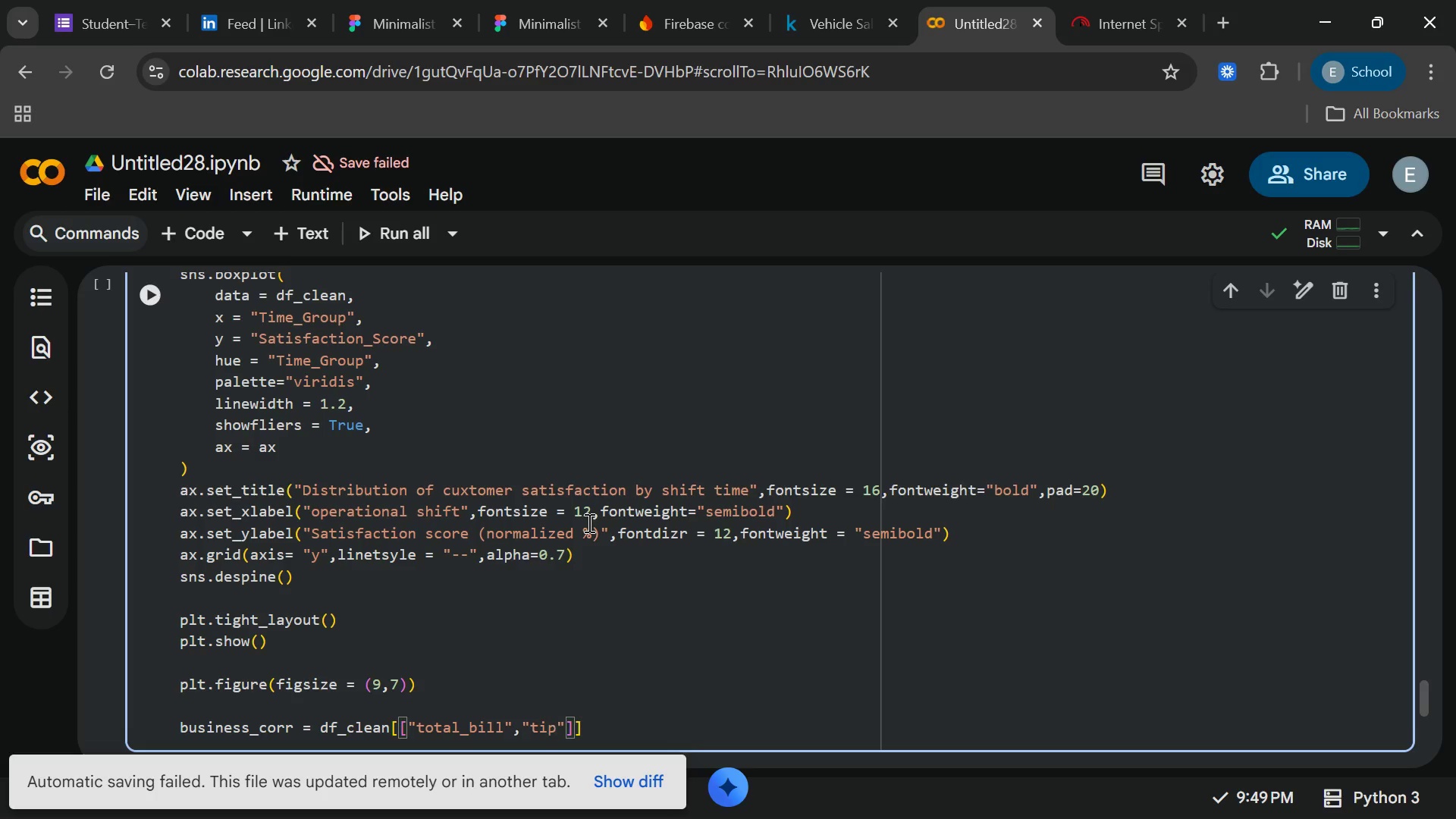 
key(ArrowRight)
 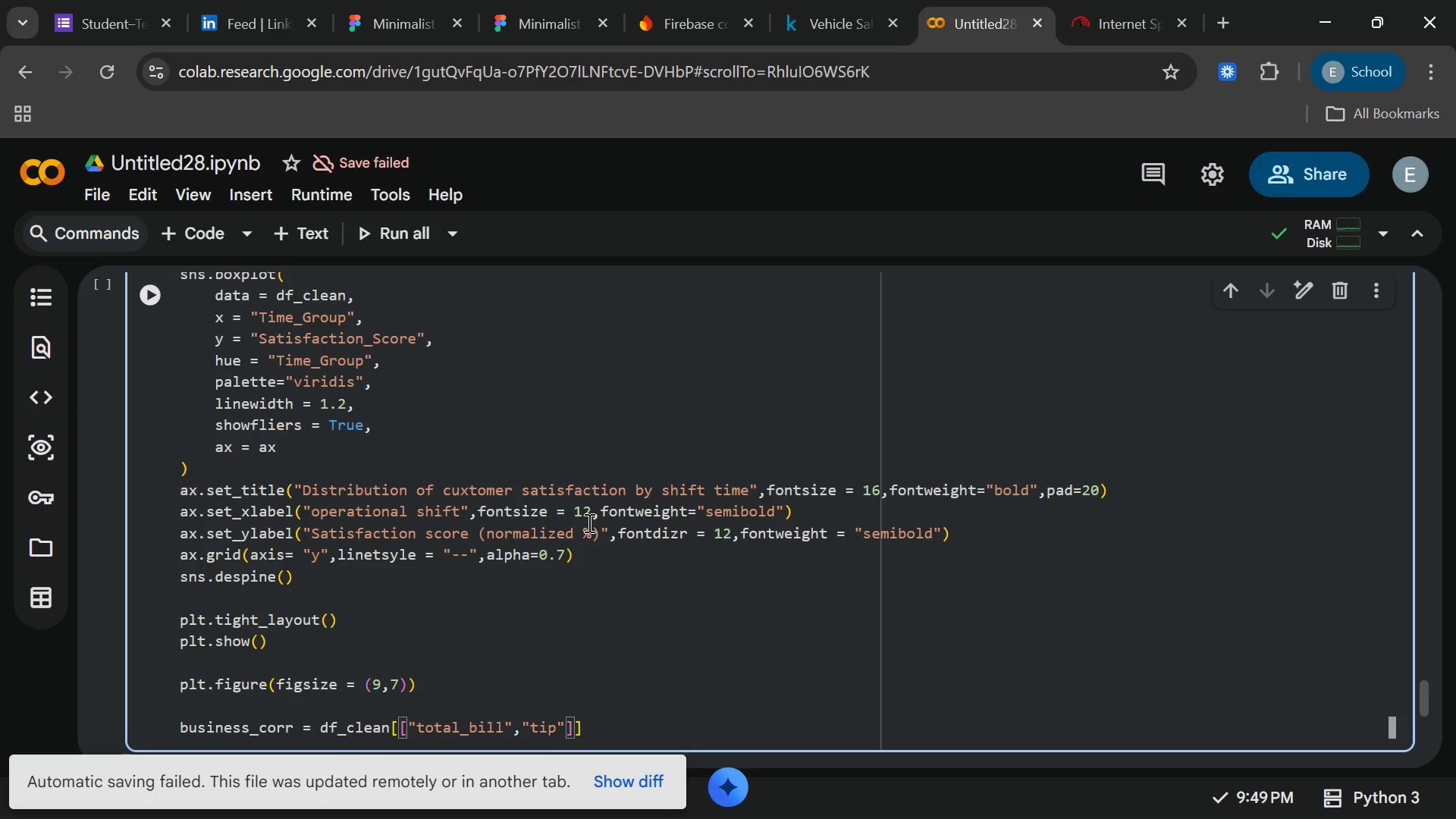 
key(Comma)
 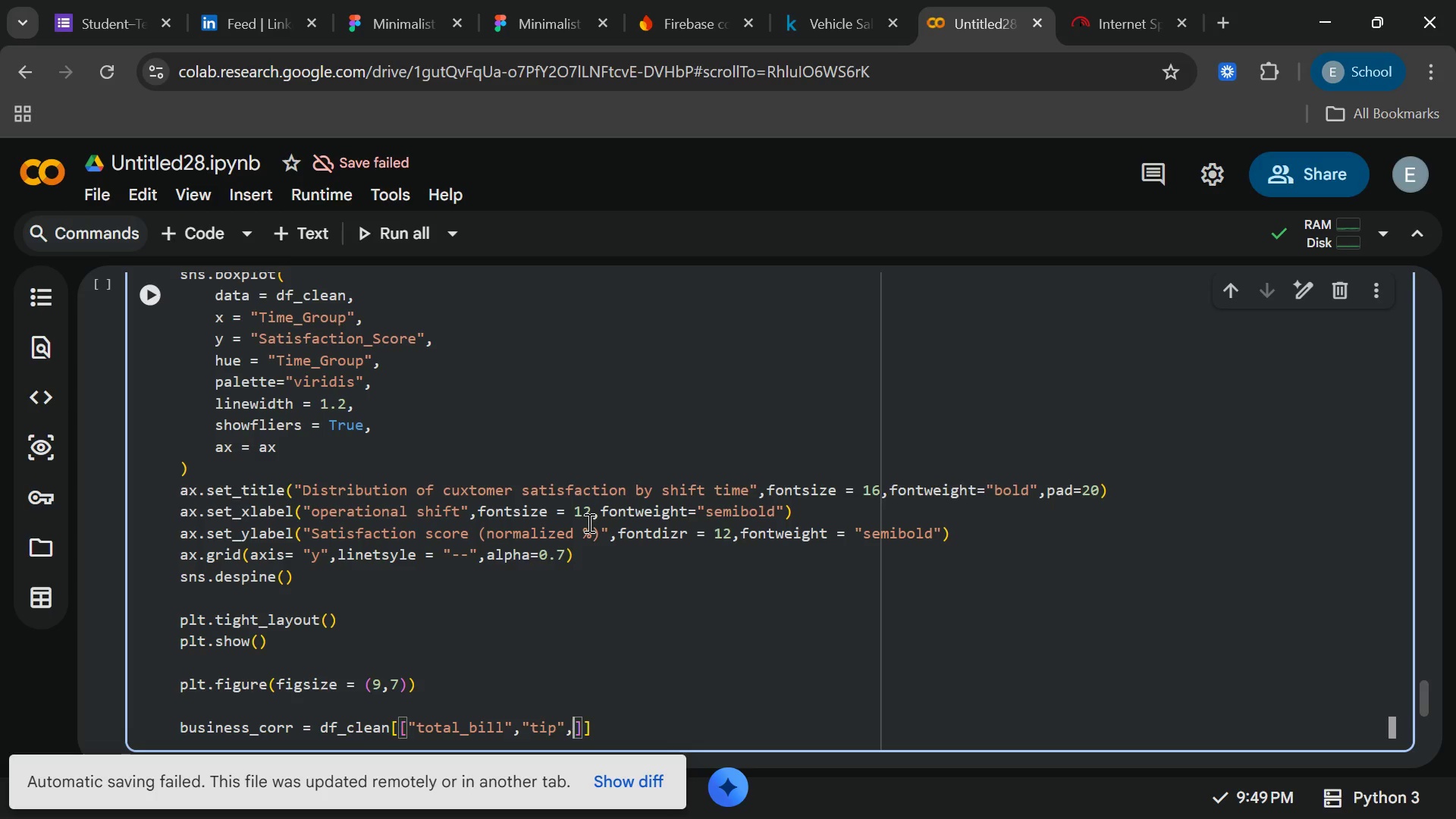 
key(Shift+Quote)
 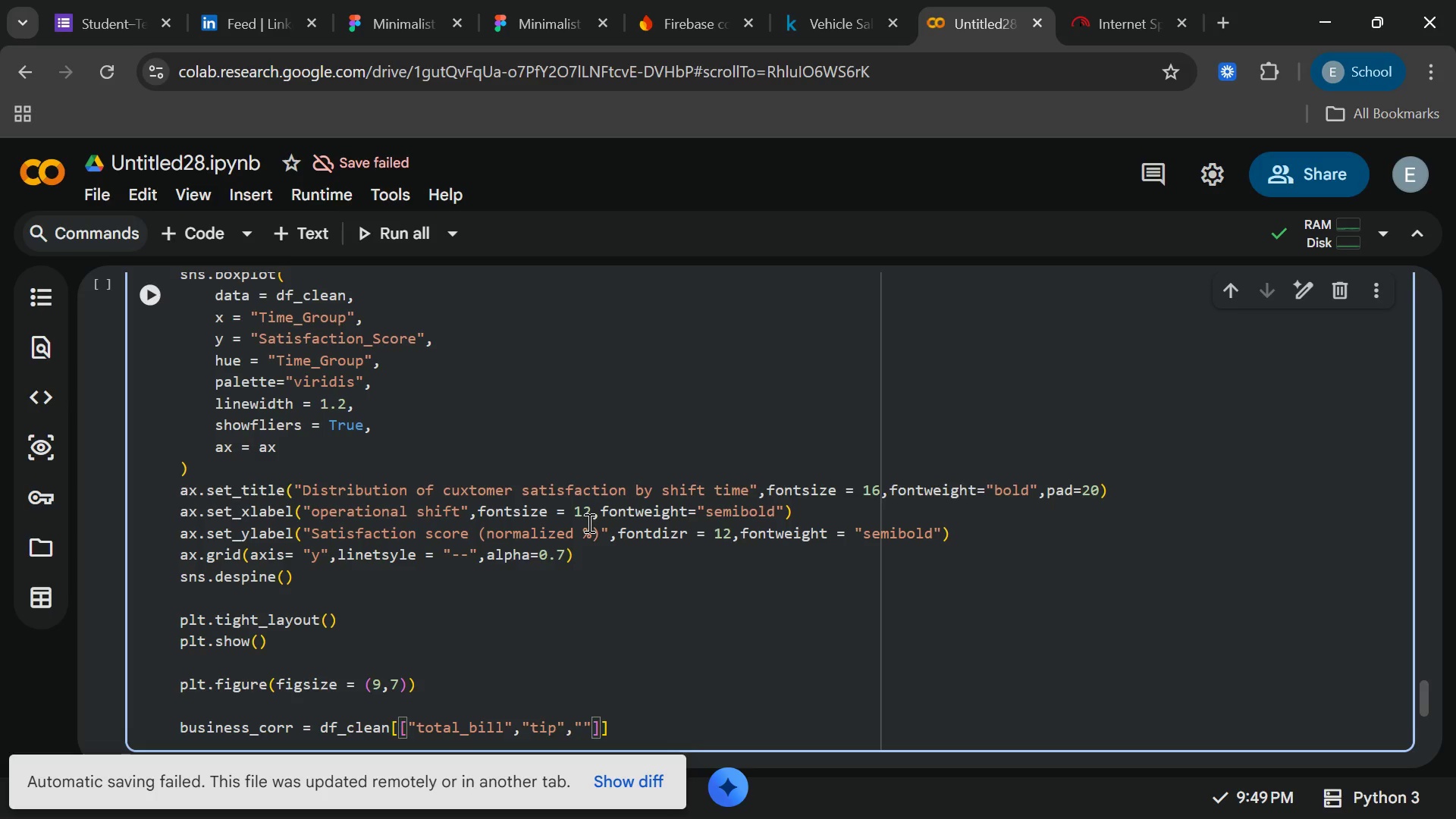 
wait(17.48)
 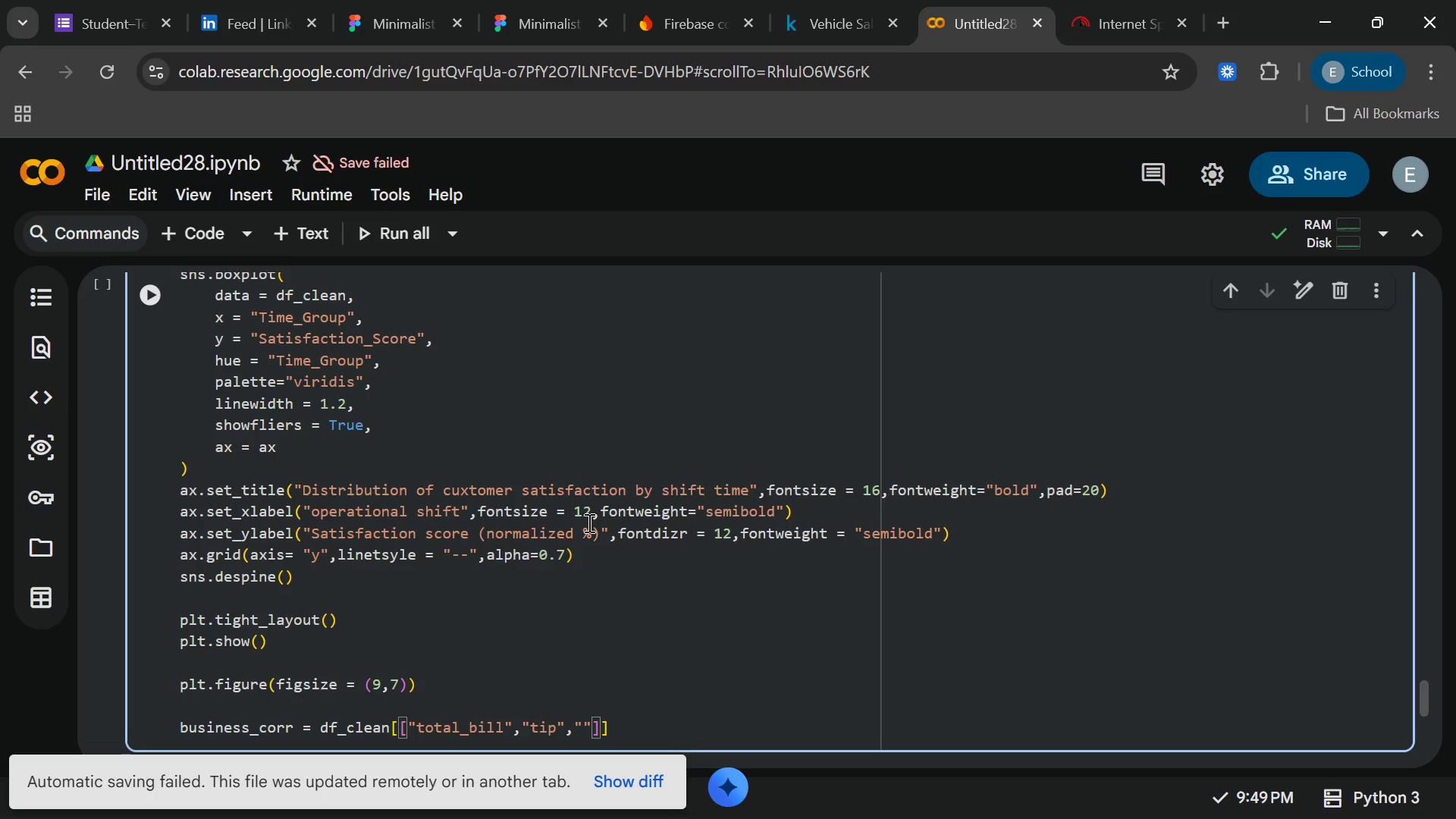 
type(sat)
 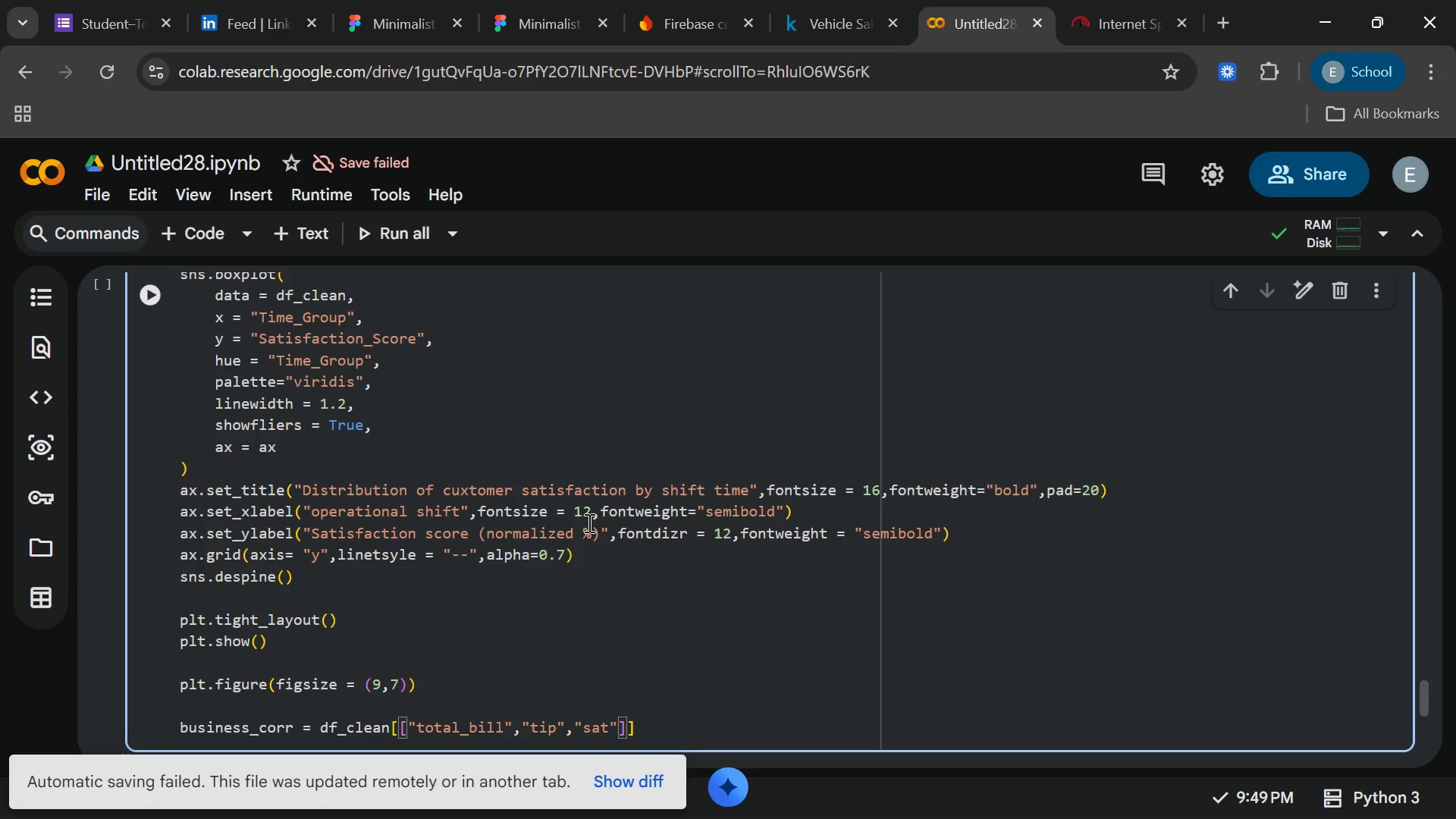 
type(ix)
key(Backspace)
type(sfaction_scoe)
 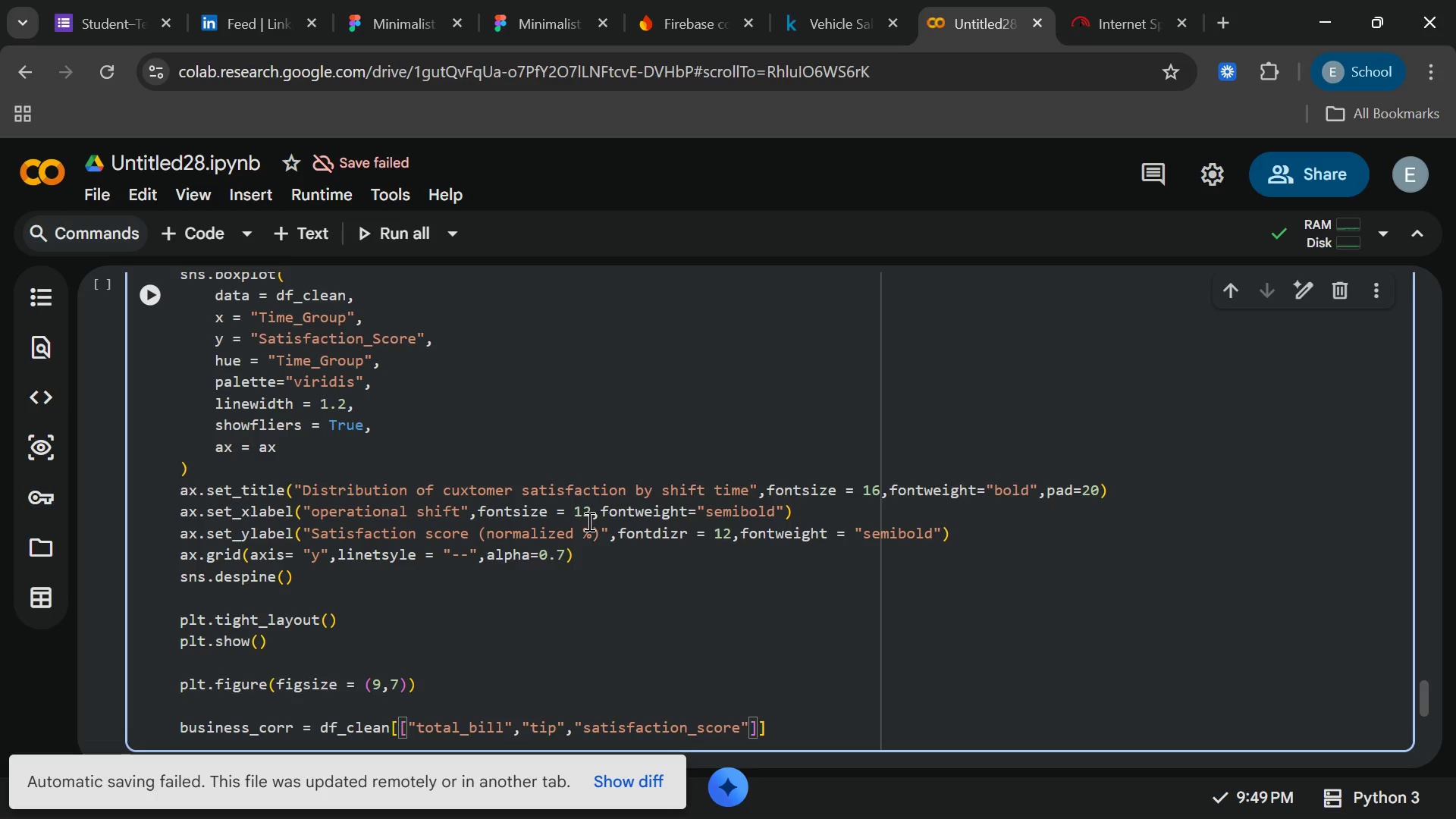 
key(ArrowRight)
 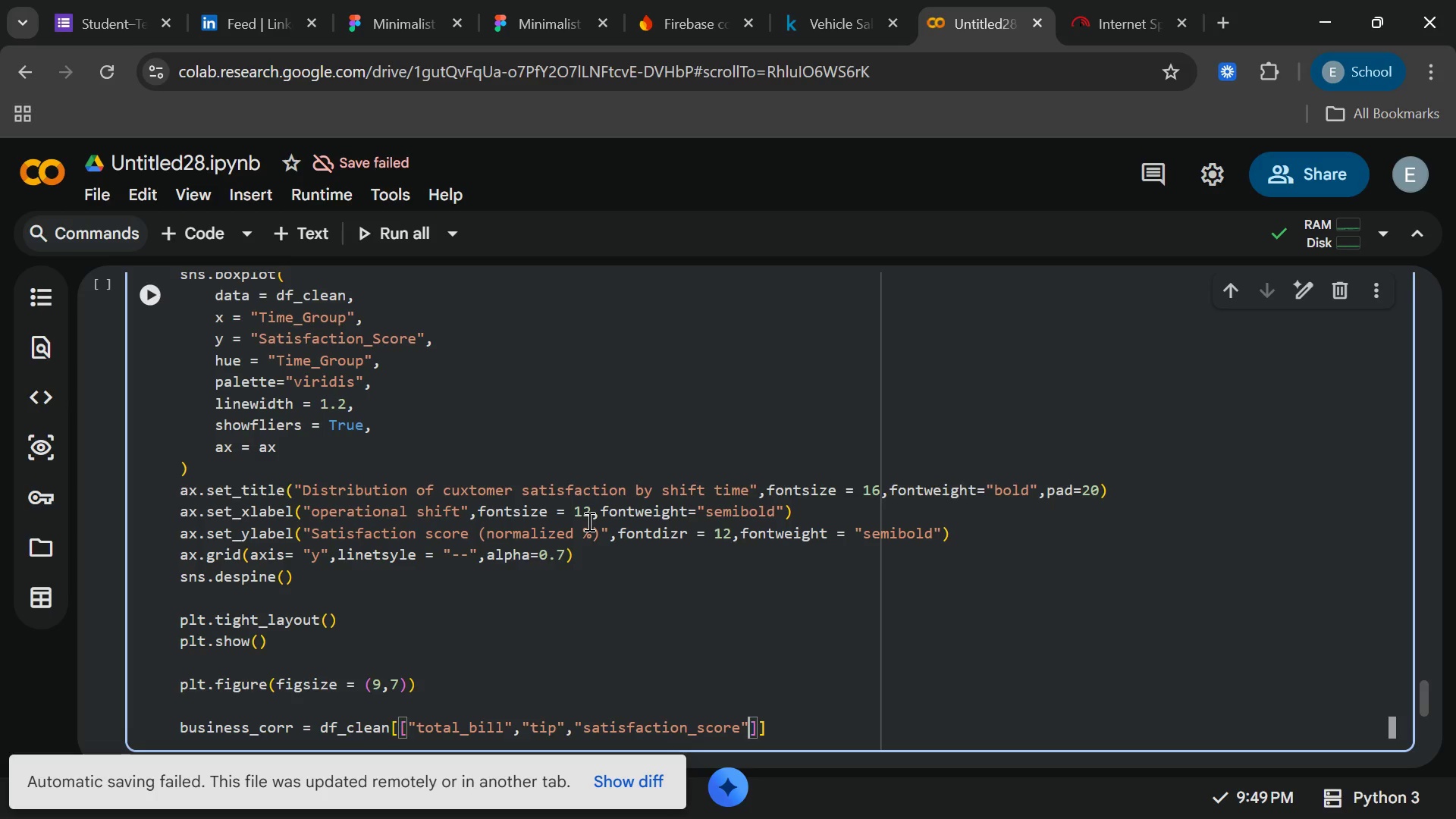 
type(,"size)
 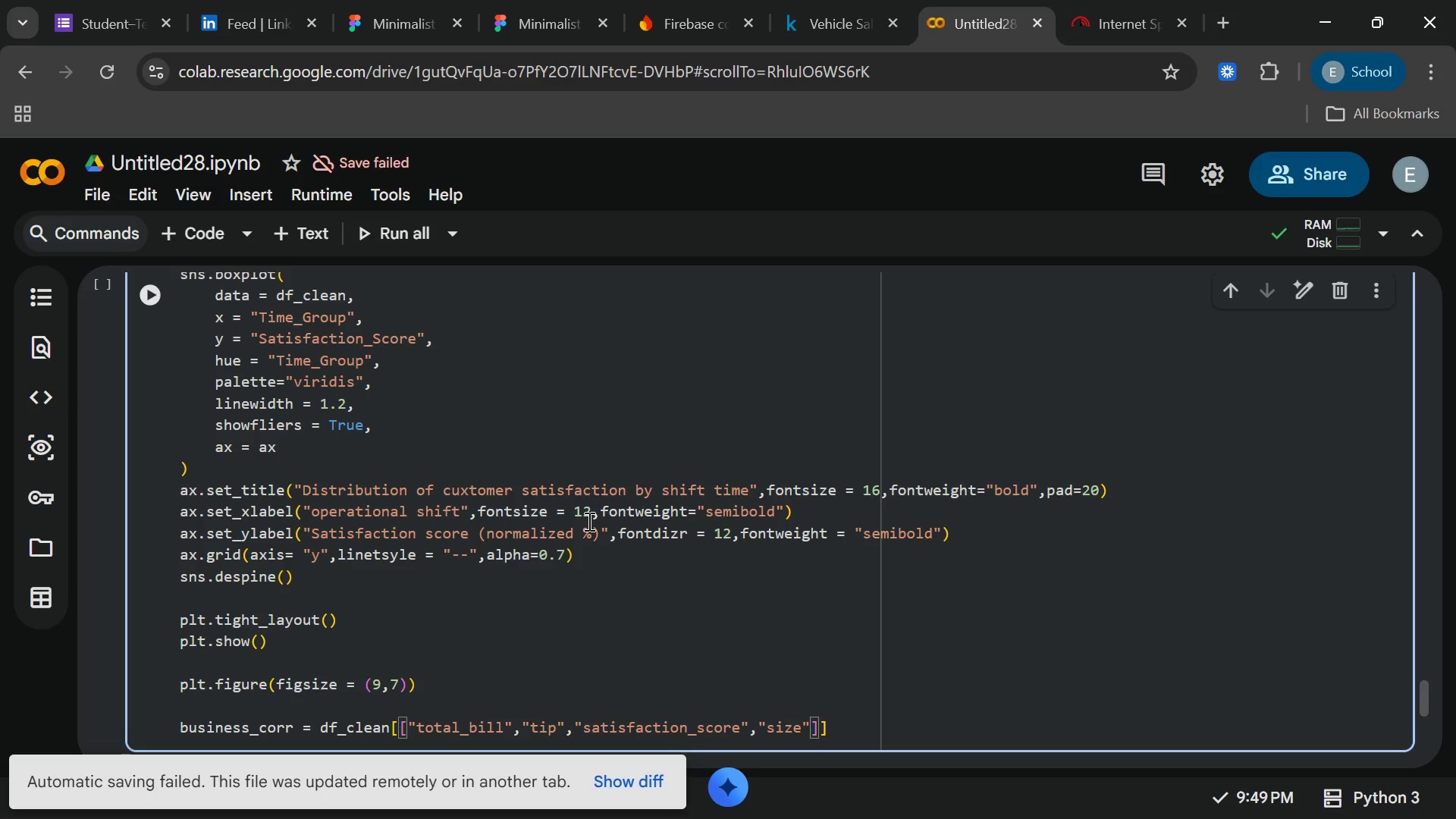 
wait(7.06)
 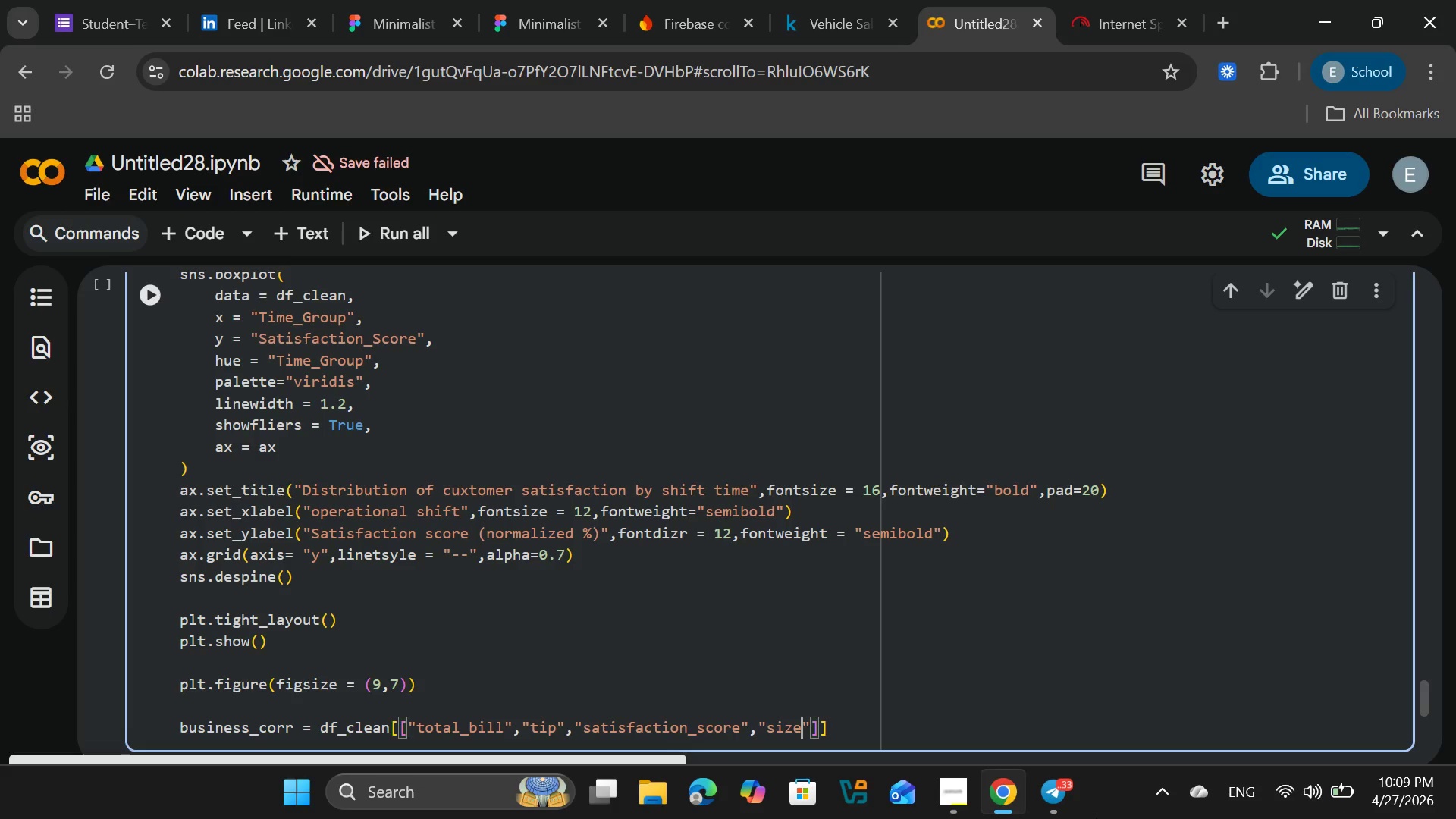 
key(ArrowRight)
 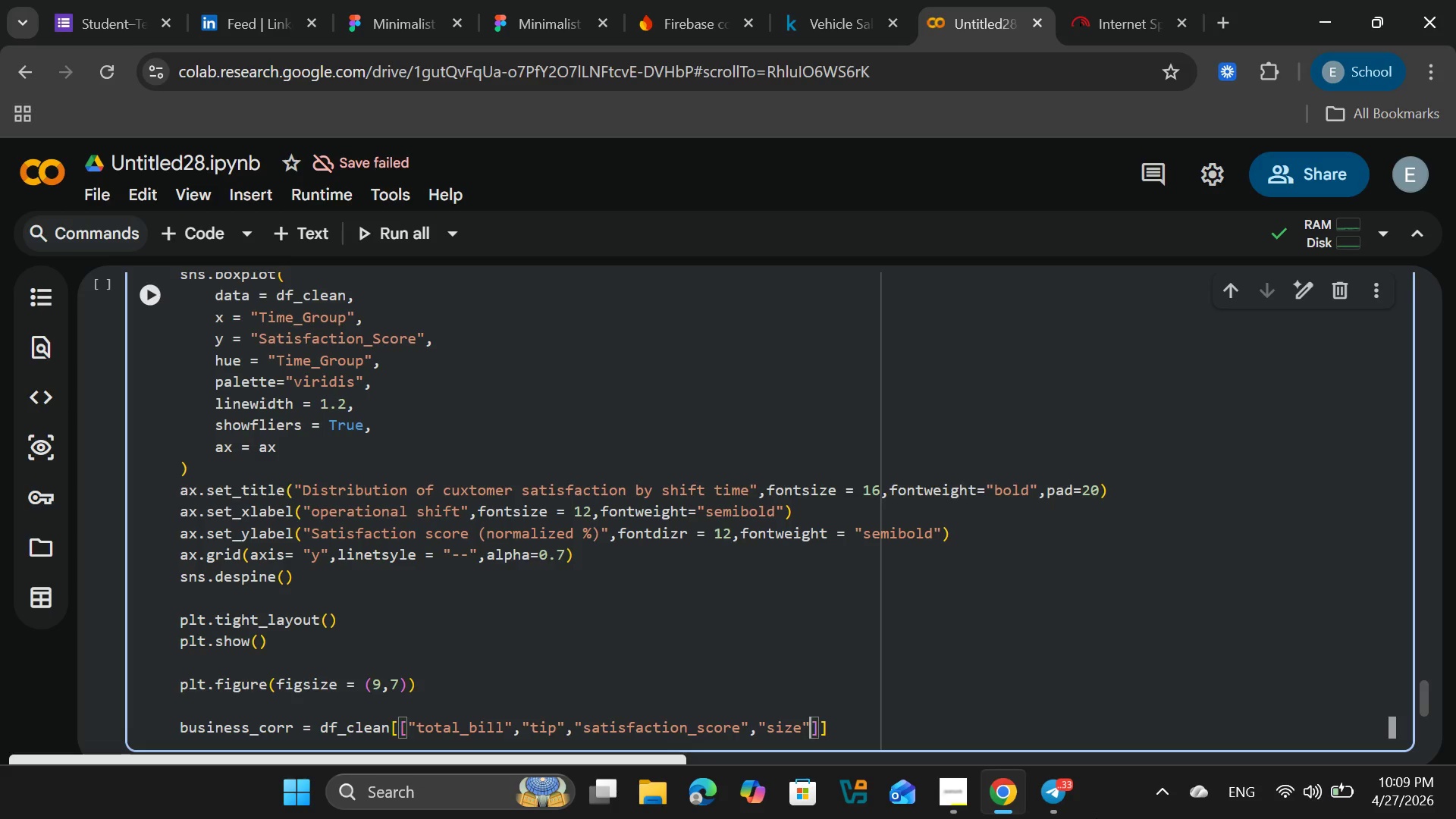 
key(ArrowRight)
 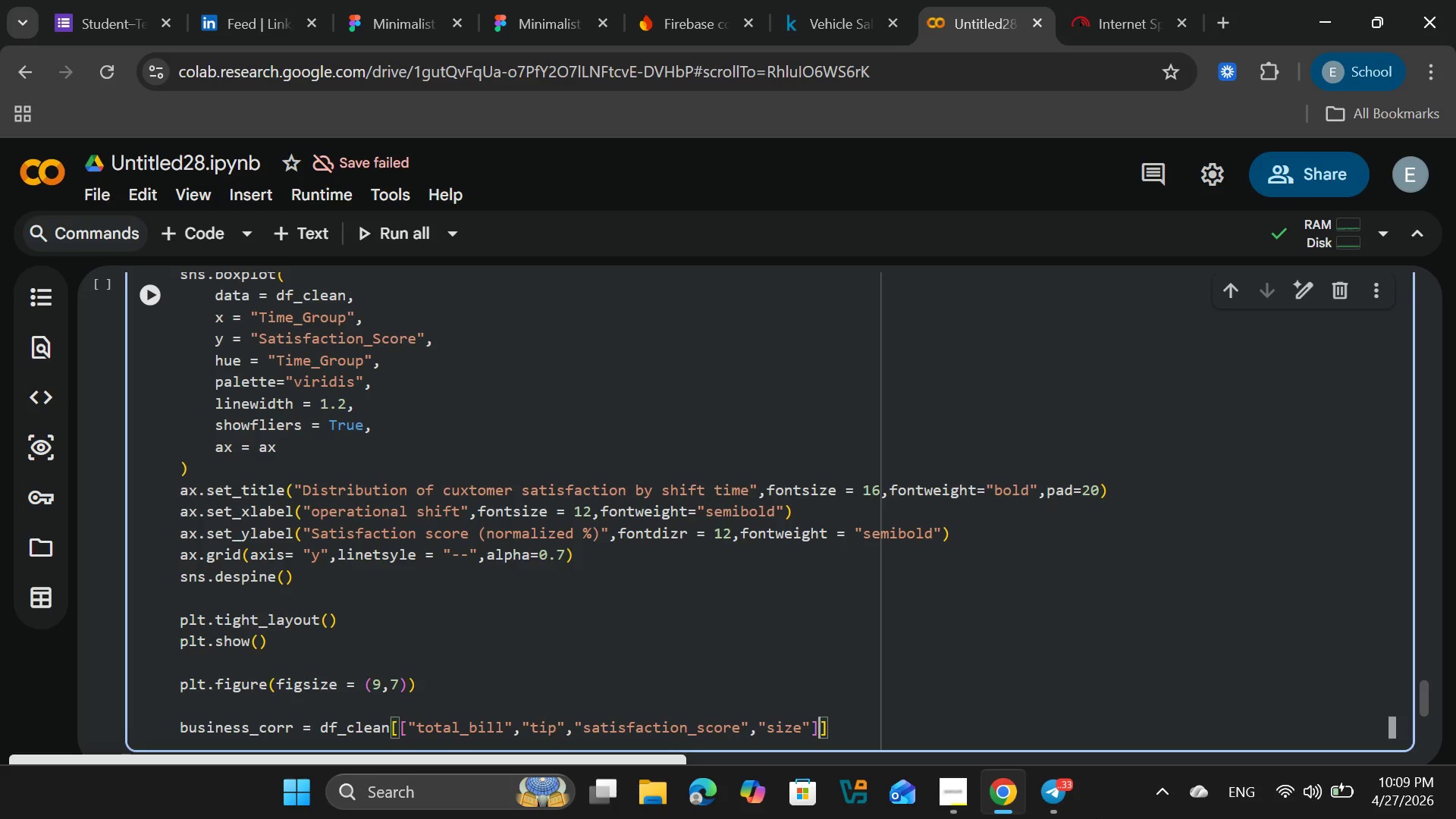 
key(ArrowRight)
 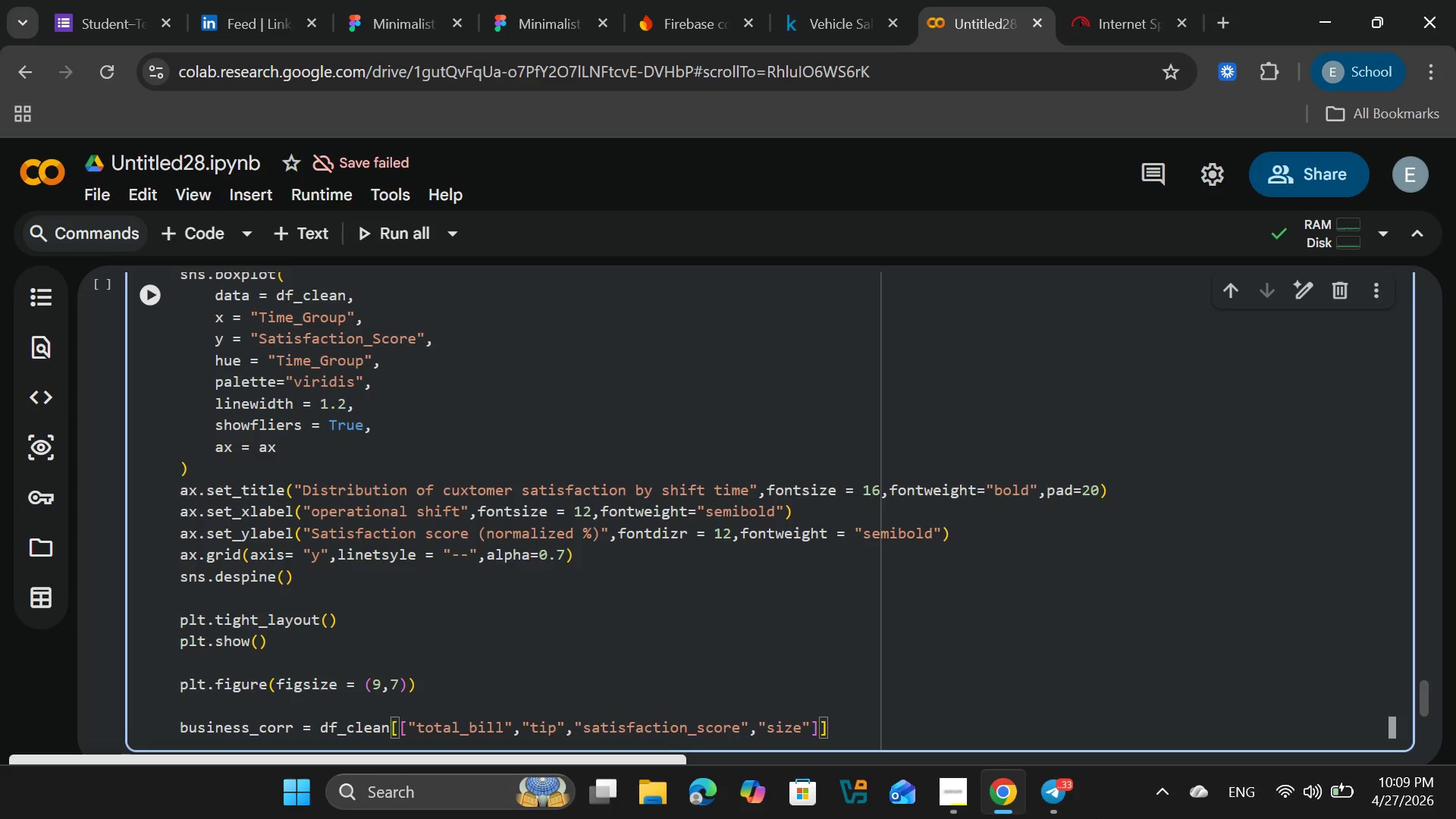 
type(.copy()
 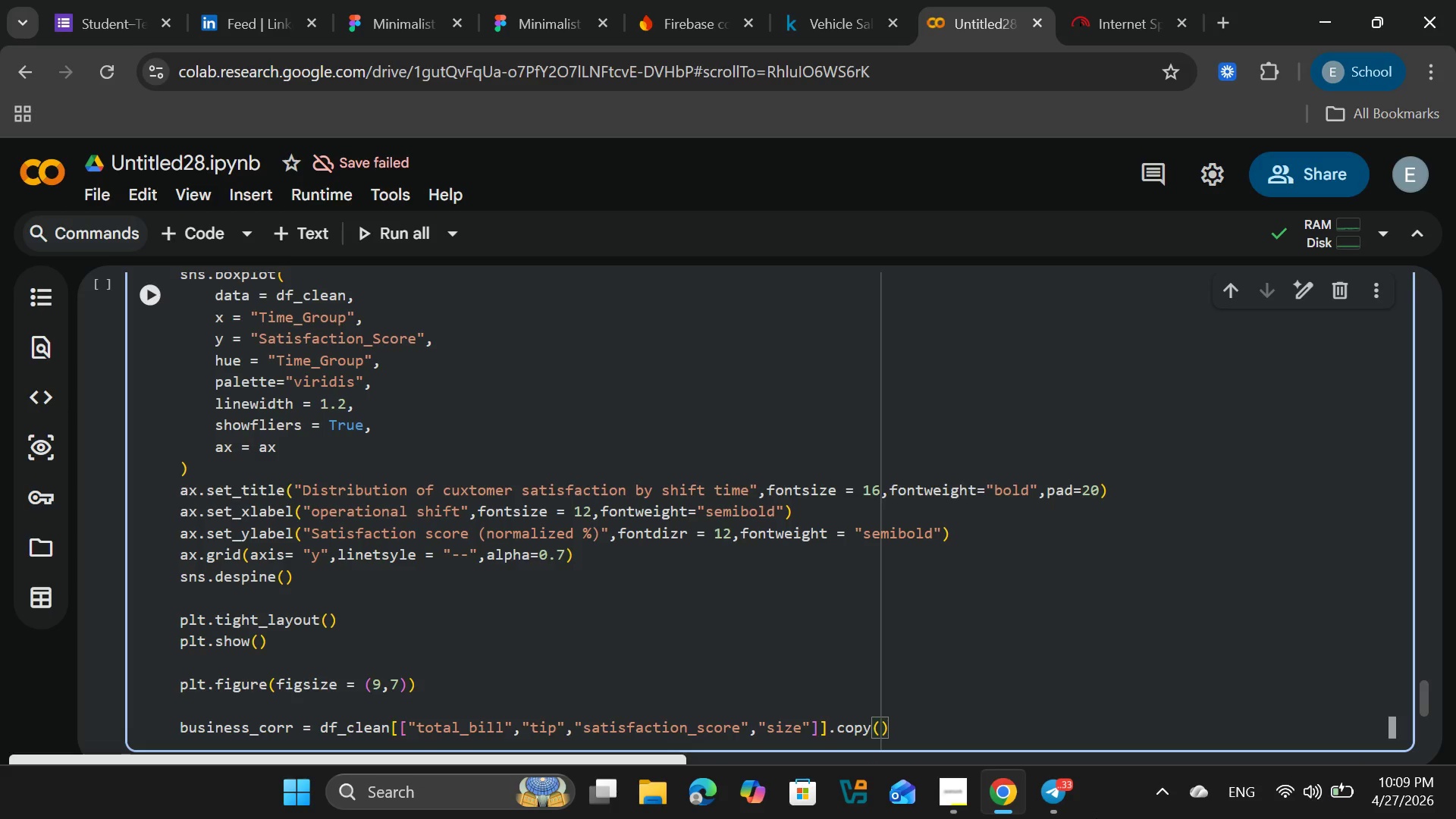 
key(ArrowRight)
 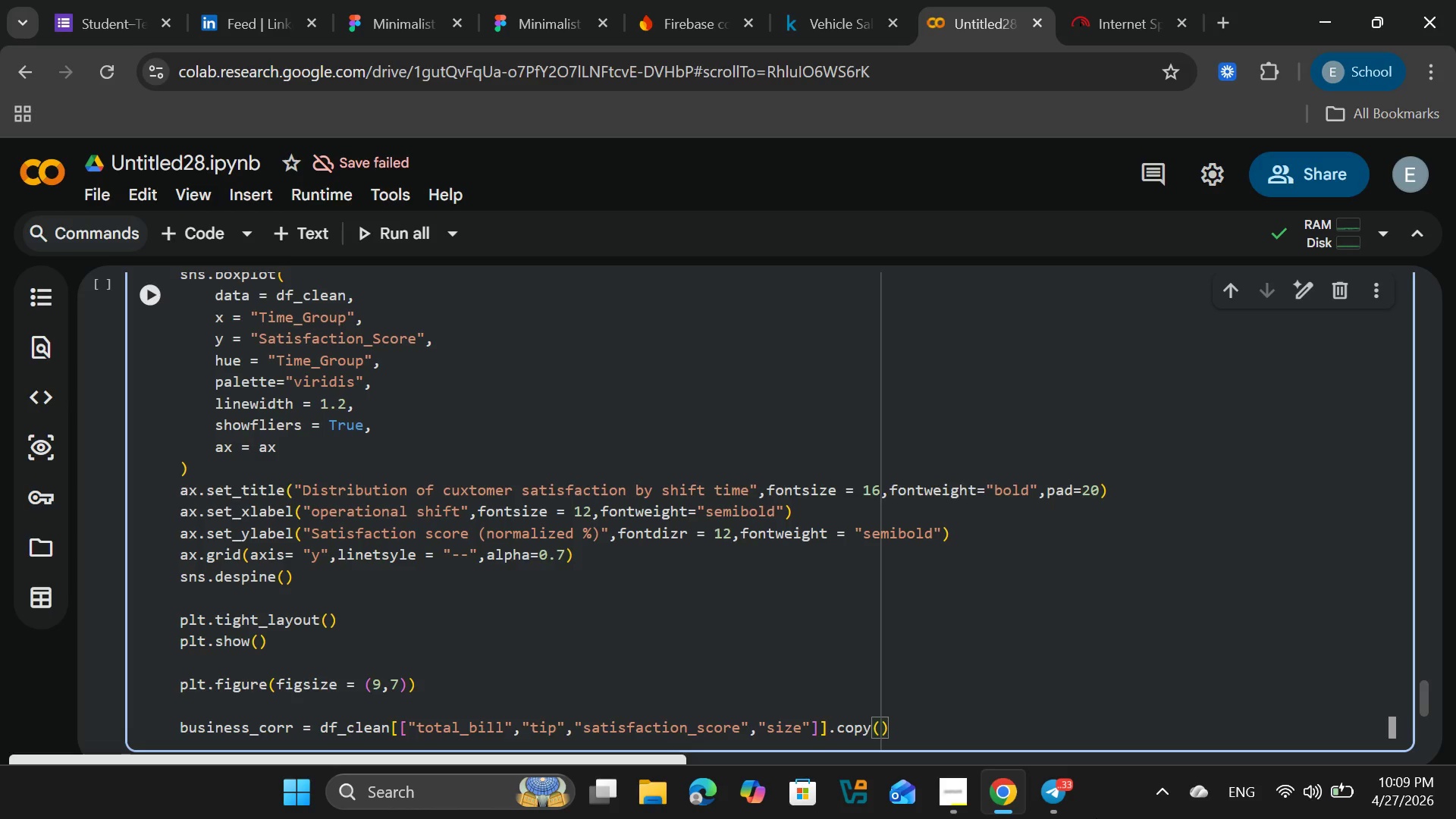 
key(Enter)
 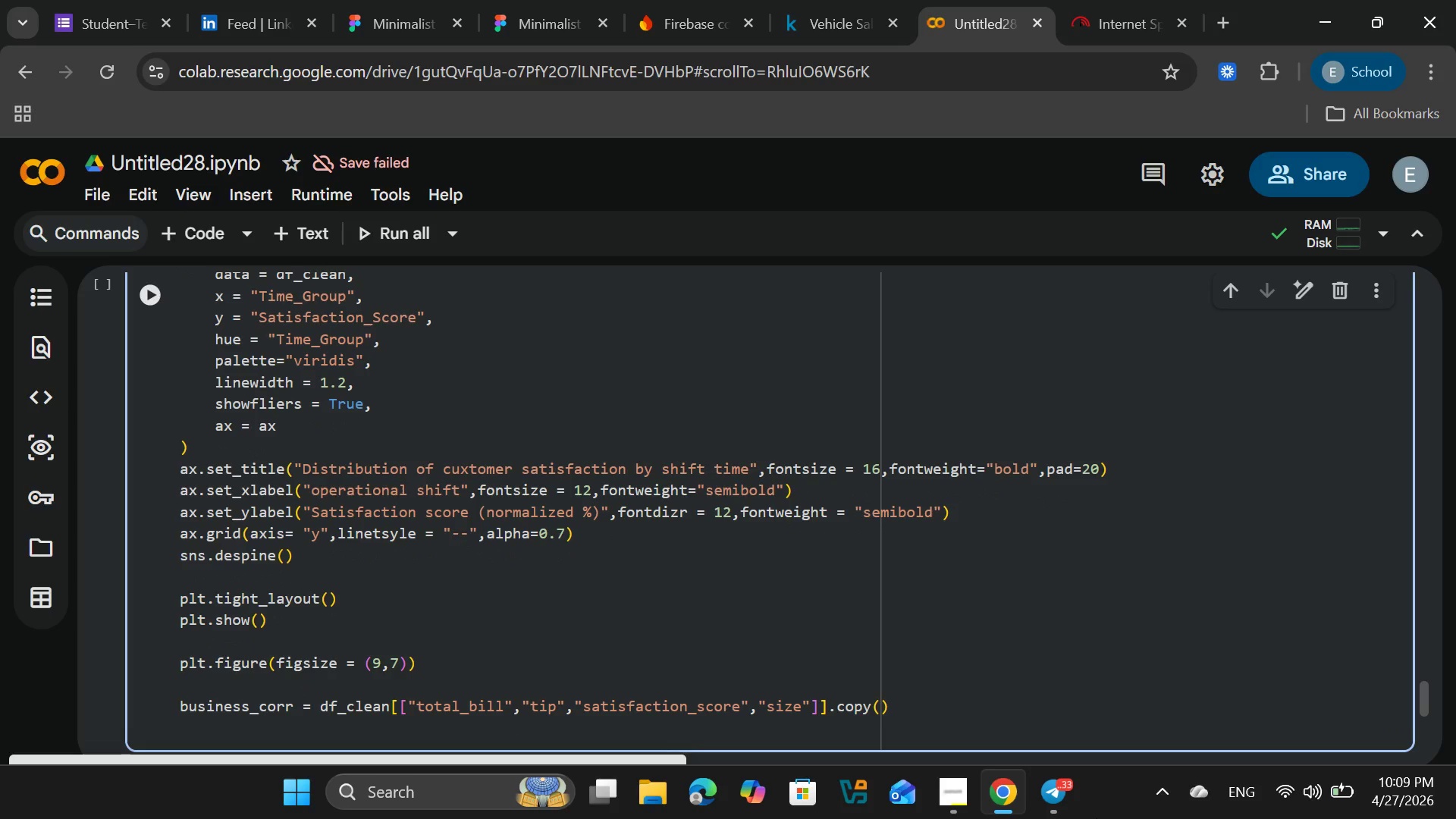 
type(bi)
key(Backspace)
type(usiness_corr)
 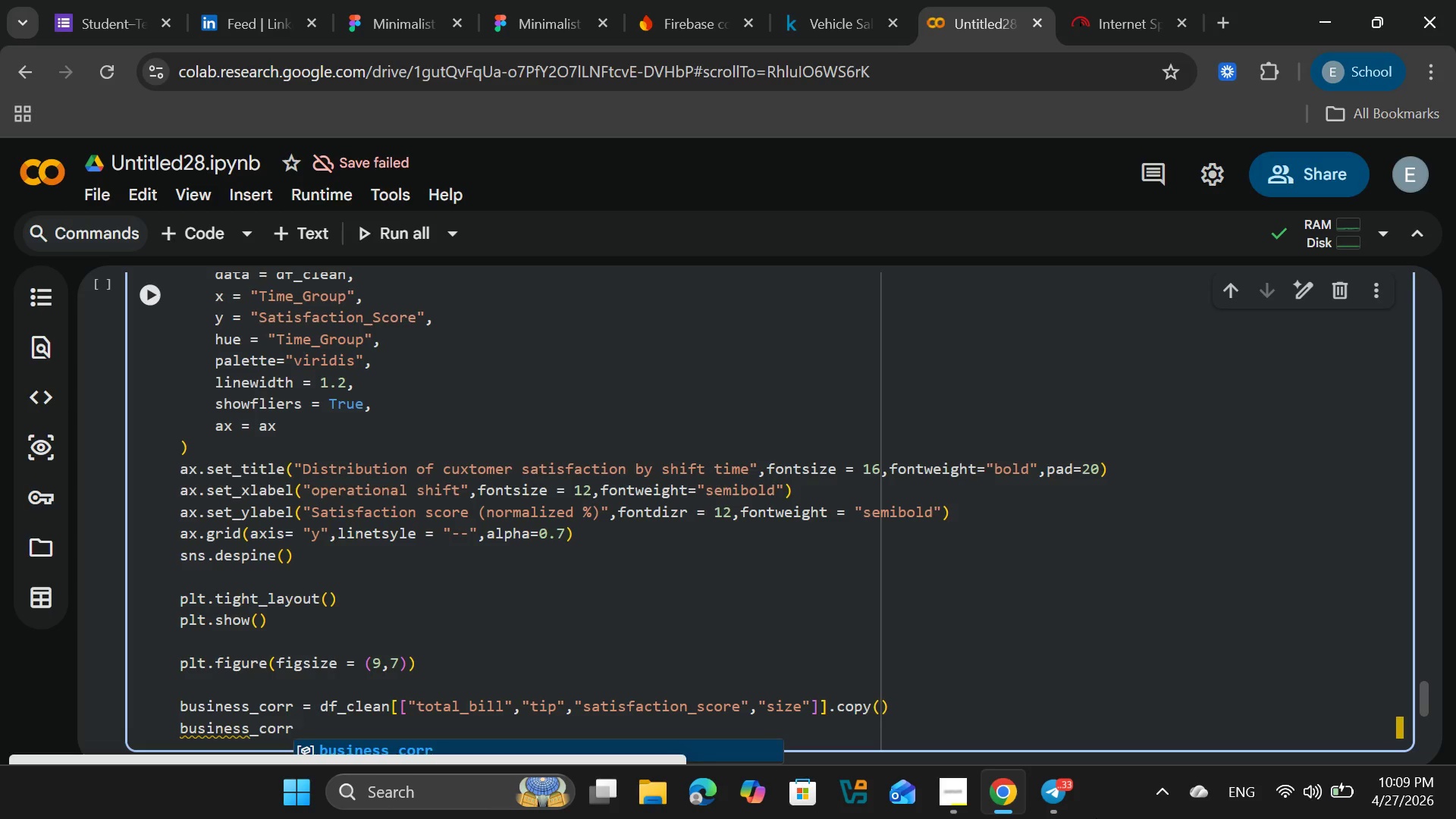 
key(Enter)
 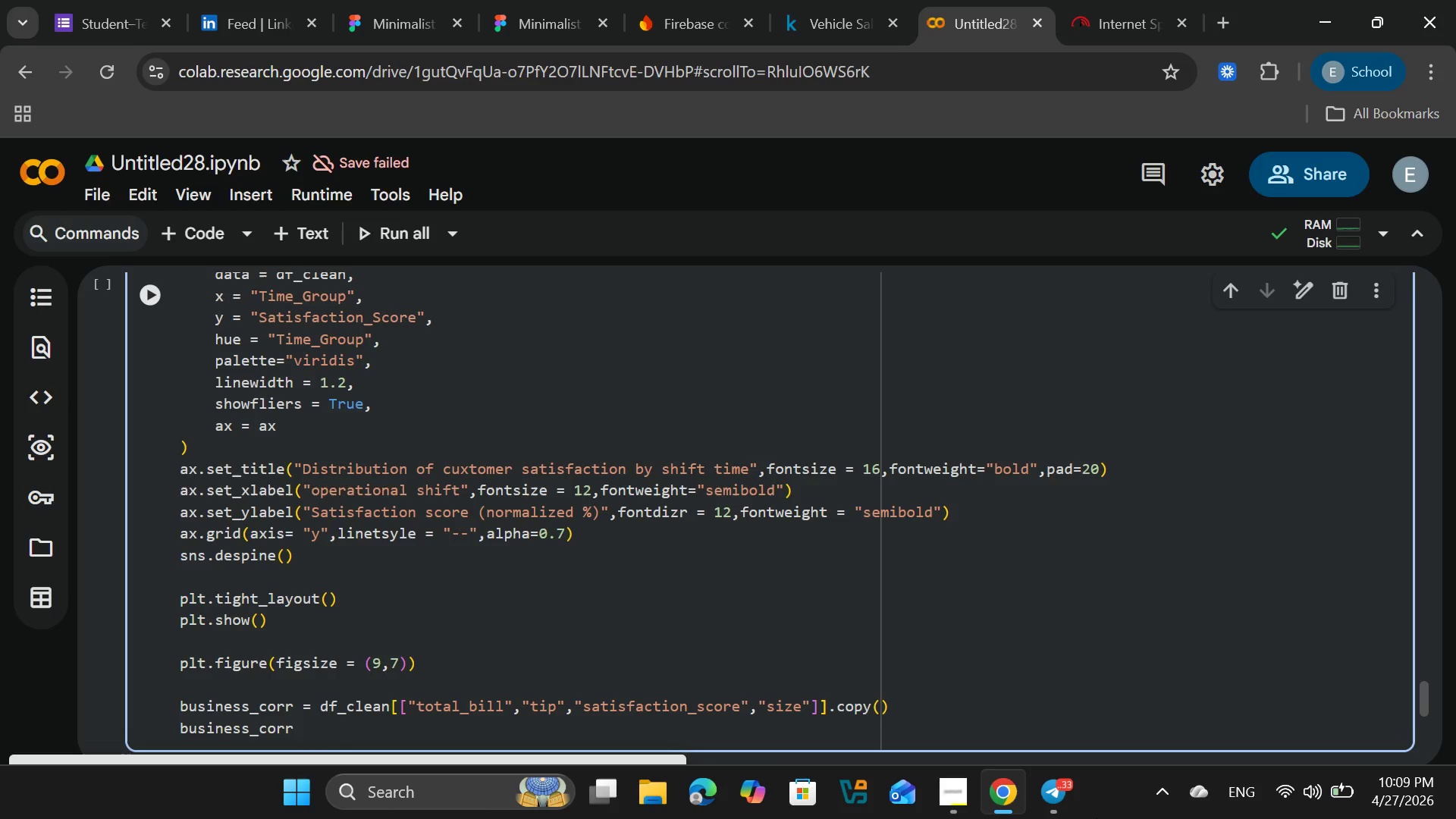 
type(.column)
 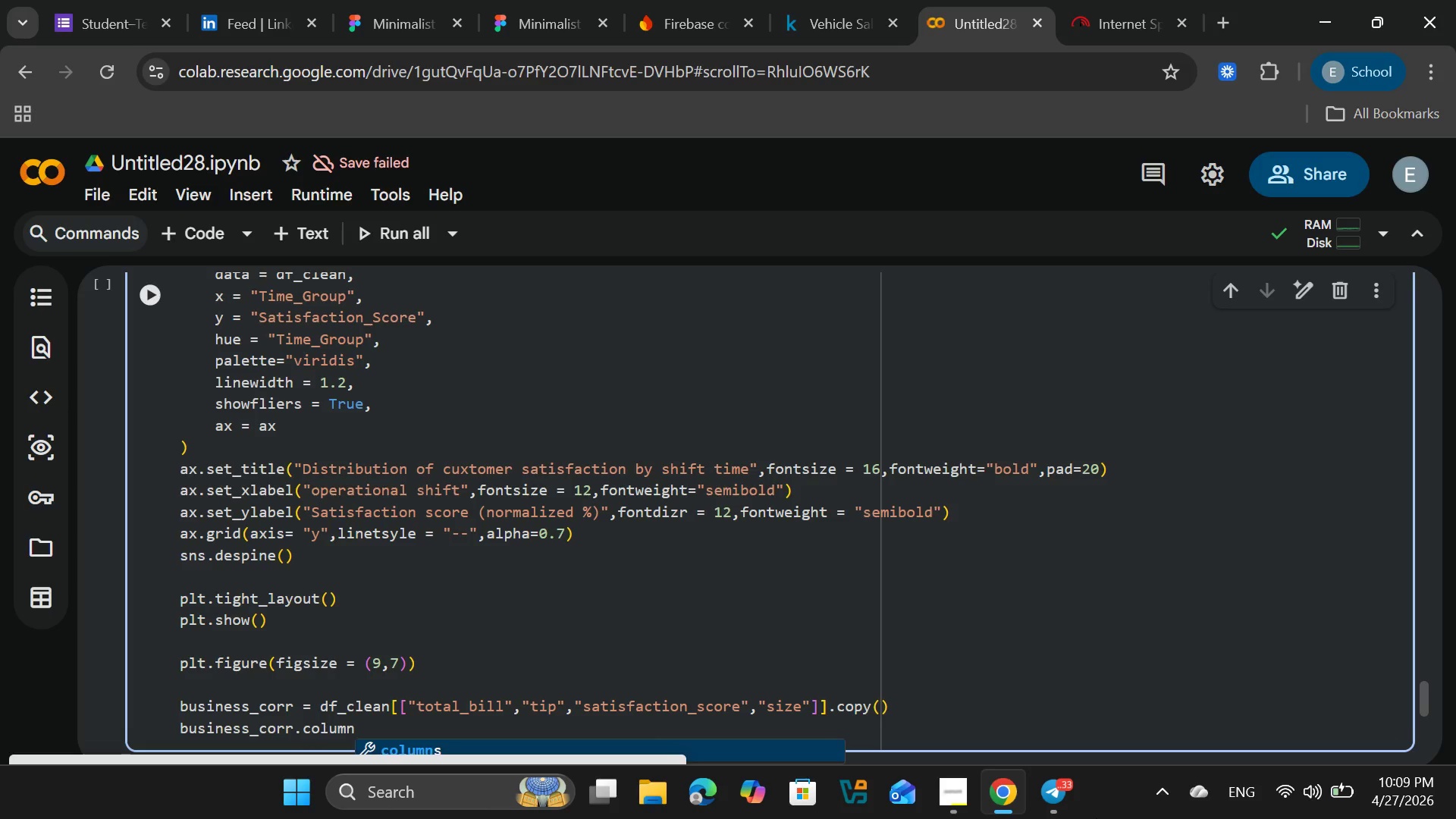 
key(Enter)
 